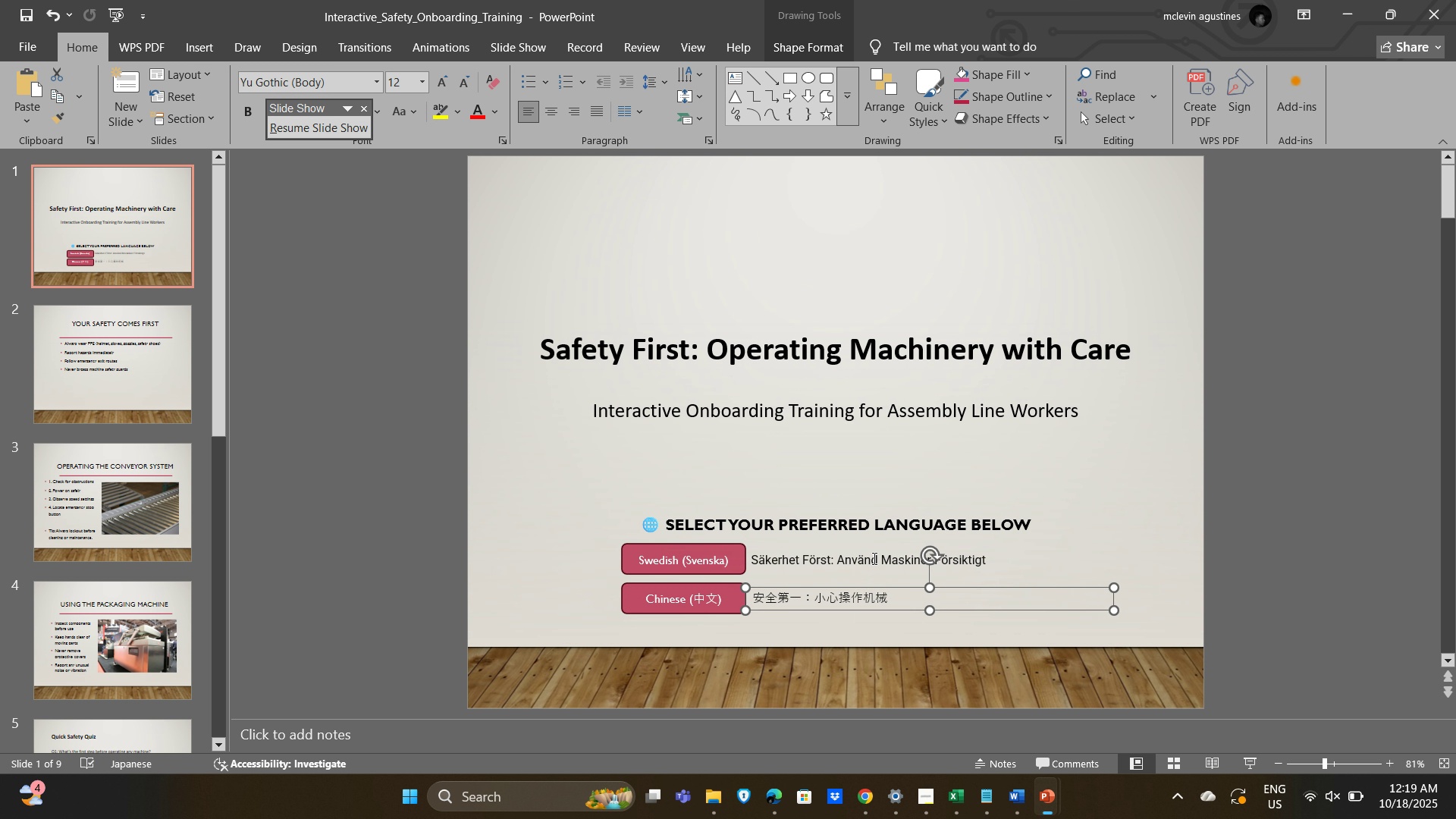 
left_click([873, 558])
 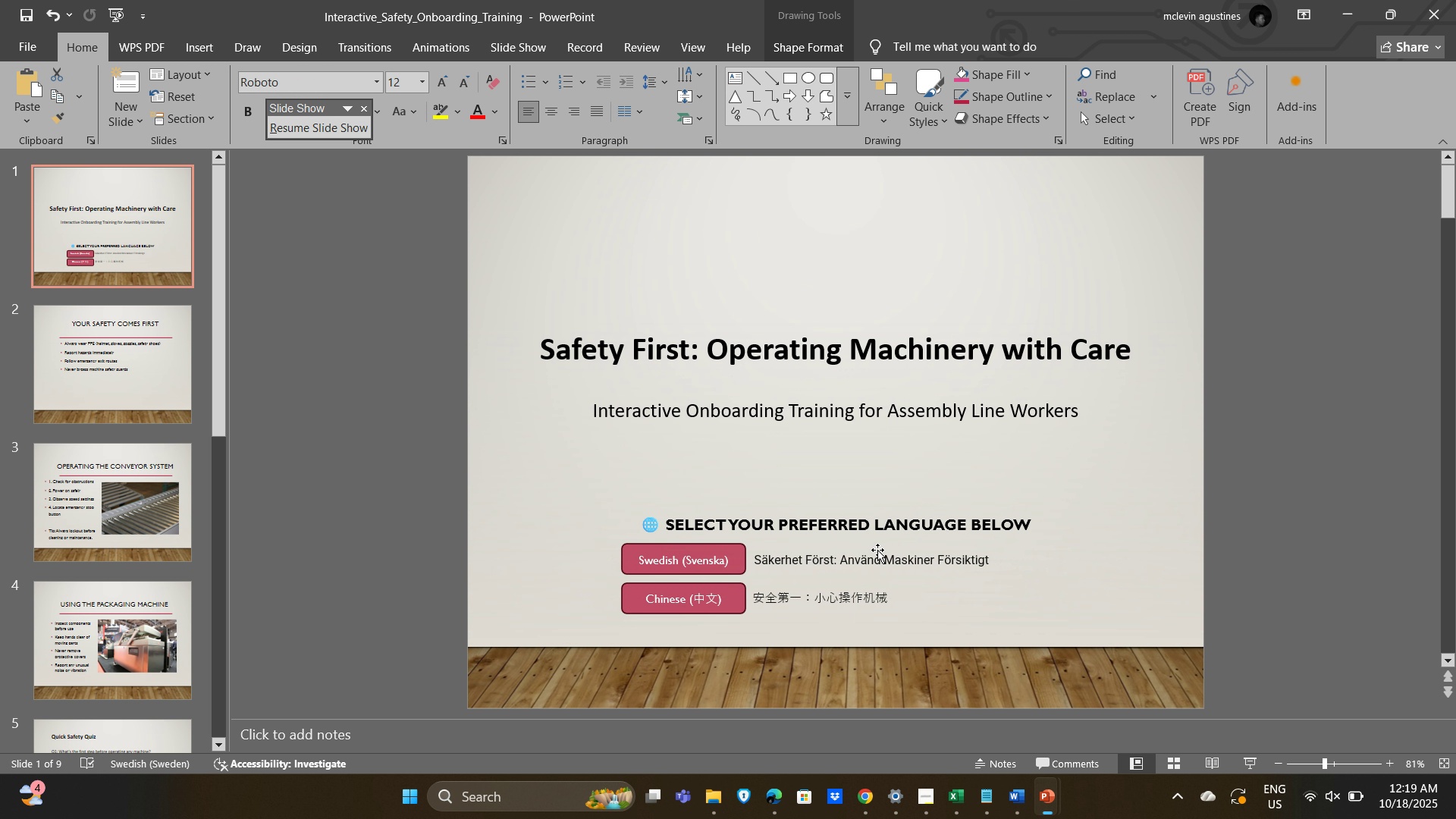 
left_click([1079, 480])
 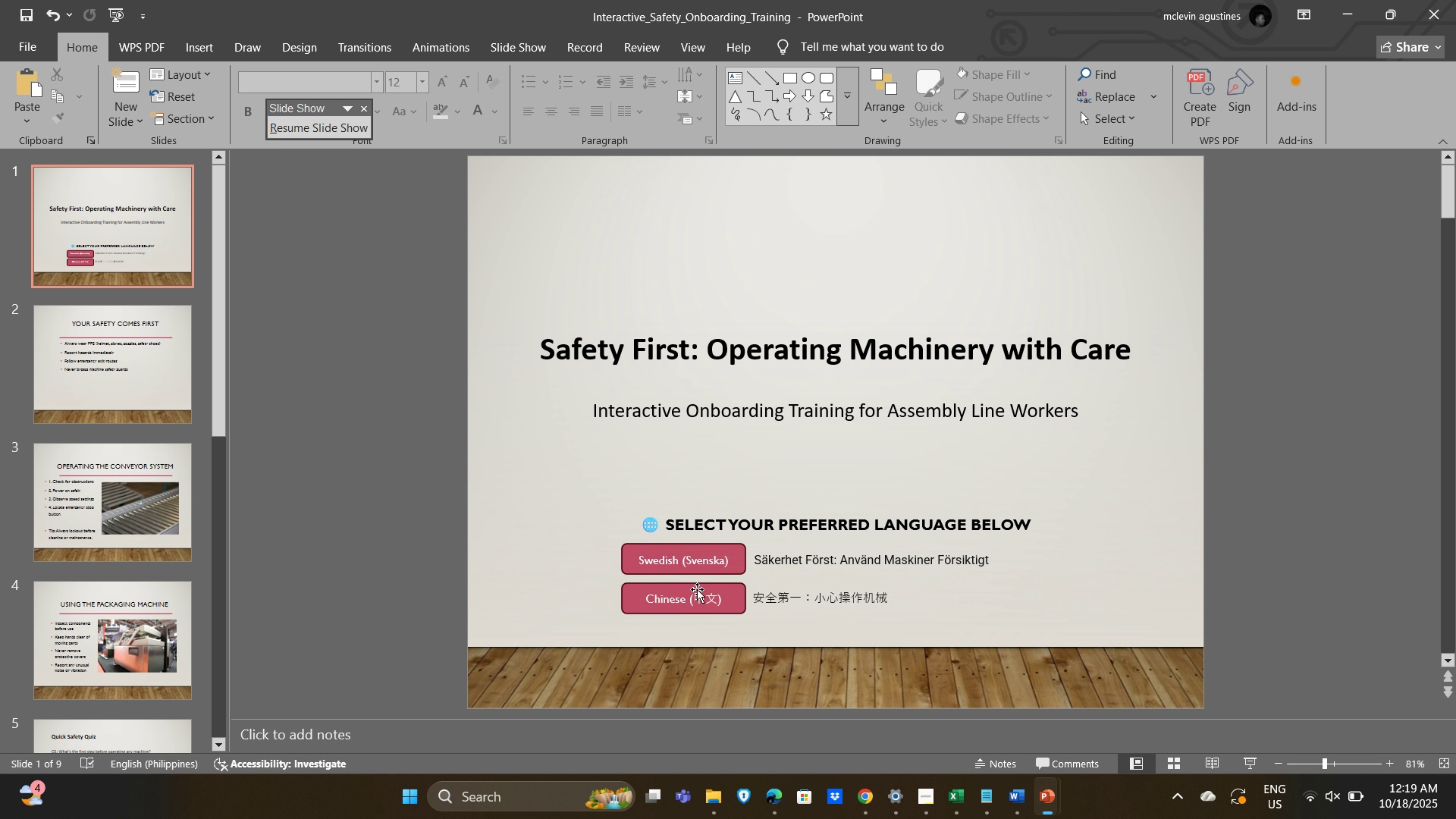 
wait(6.04)
 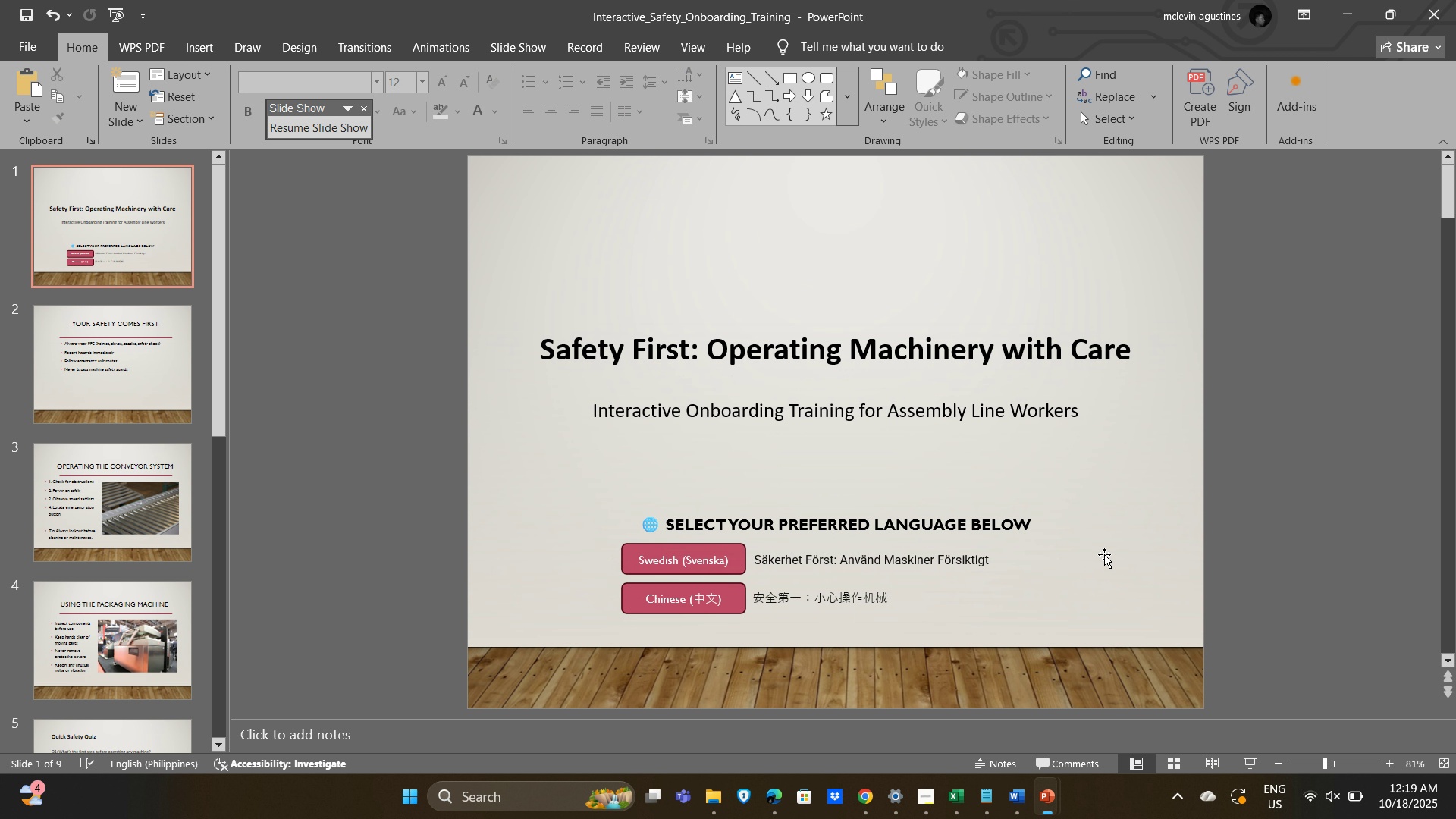 
left_click([734, 553])
 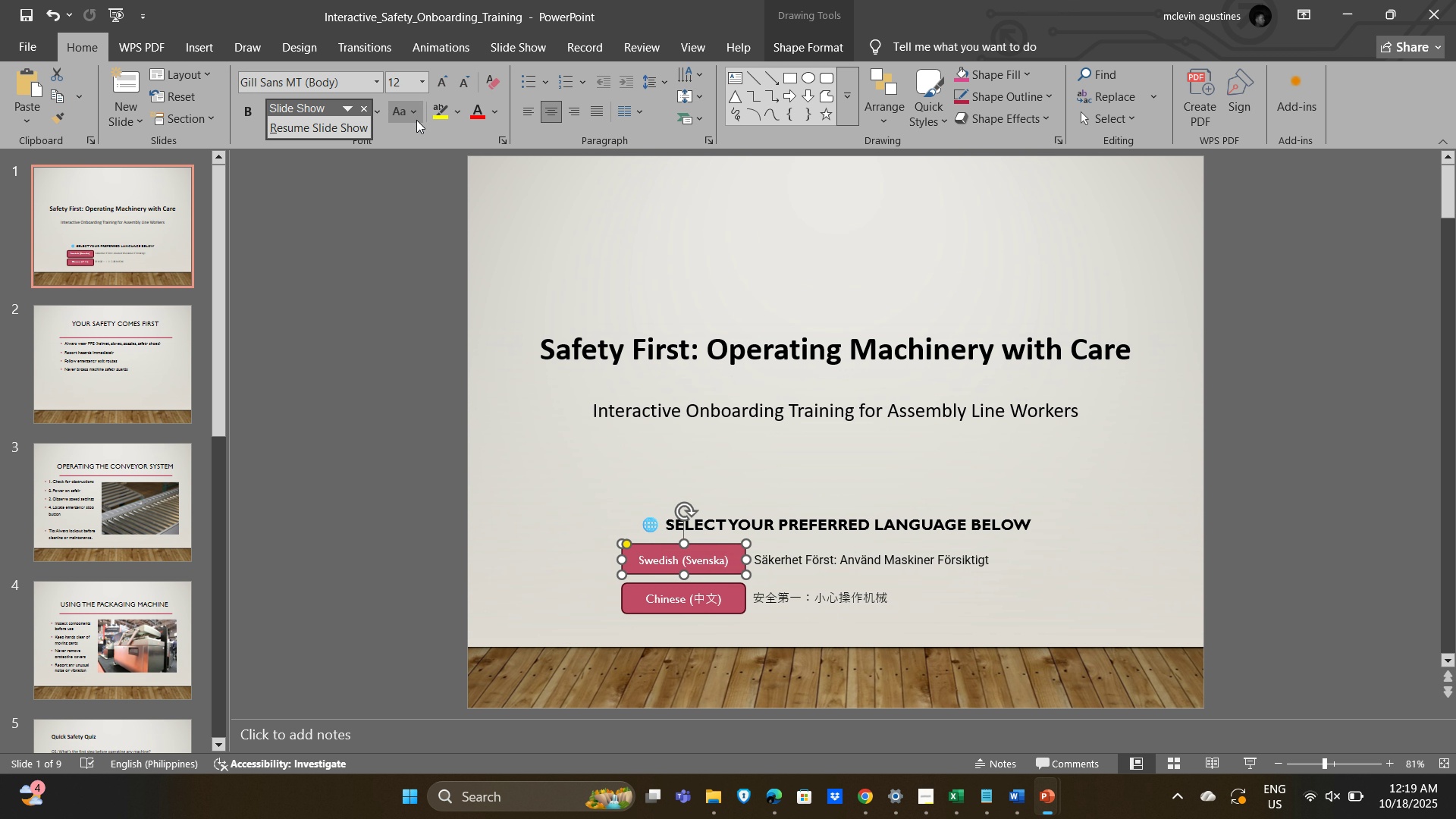 
left_click([365, 107])
 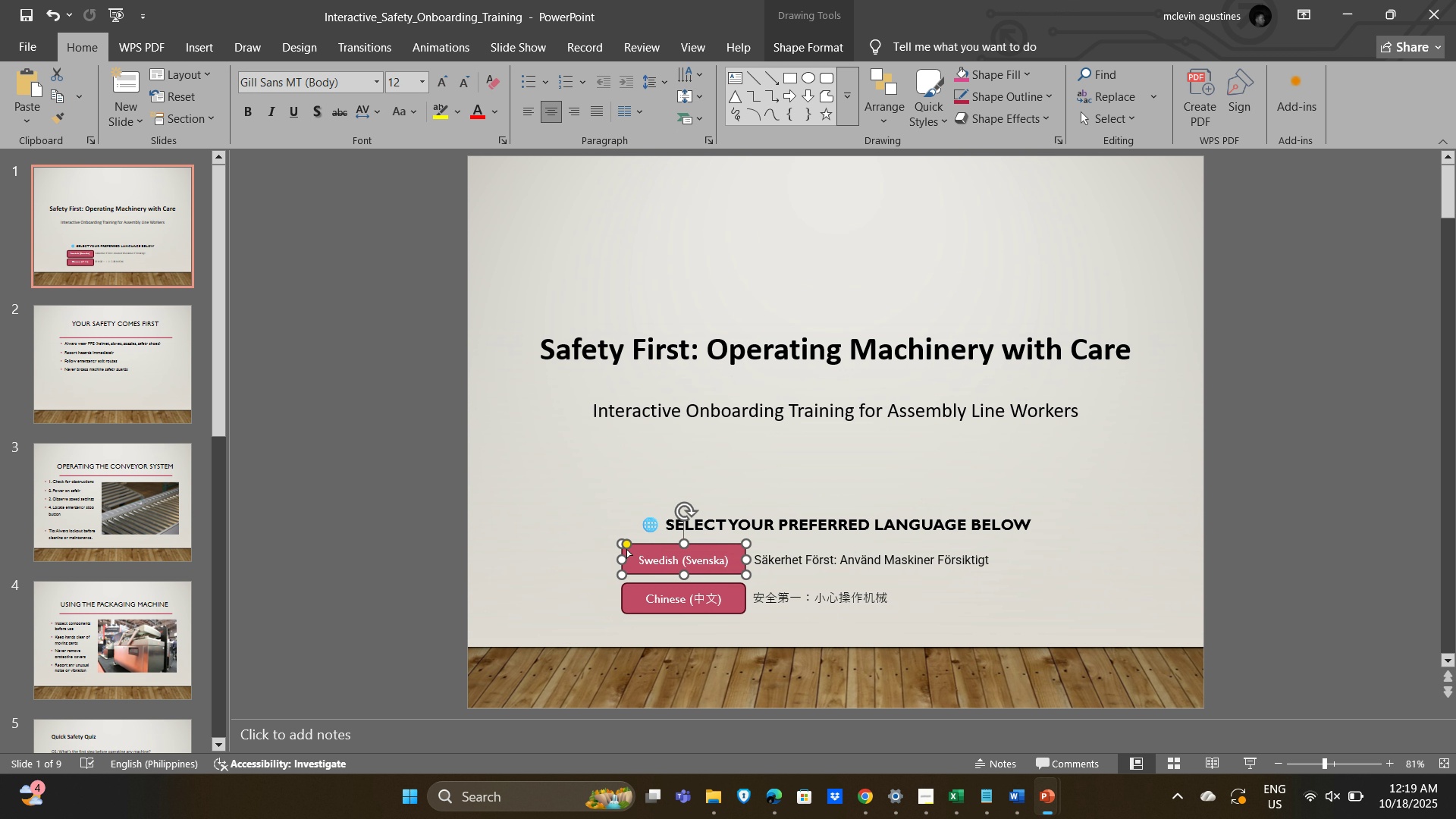 
left_click([628, 545])
 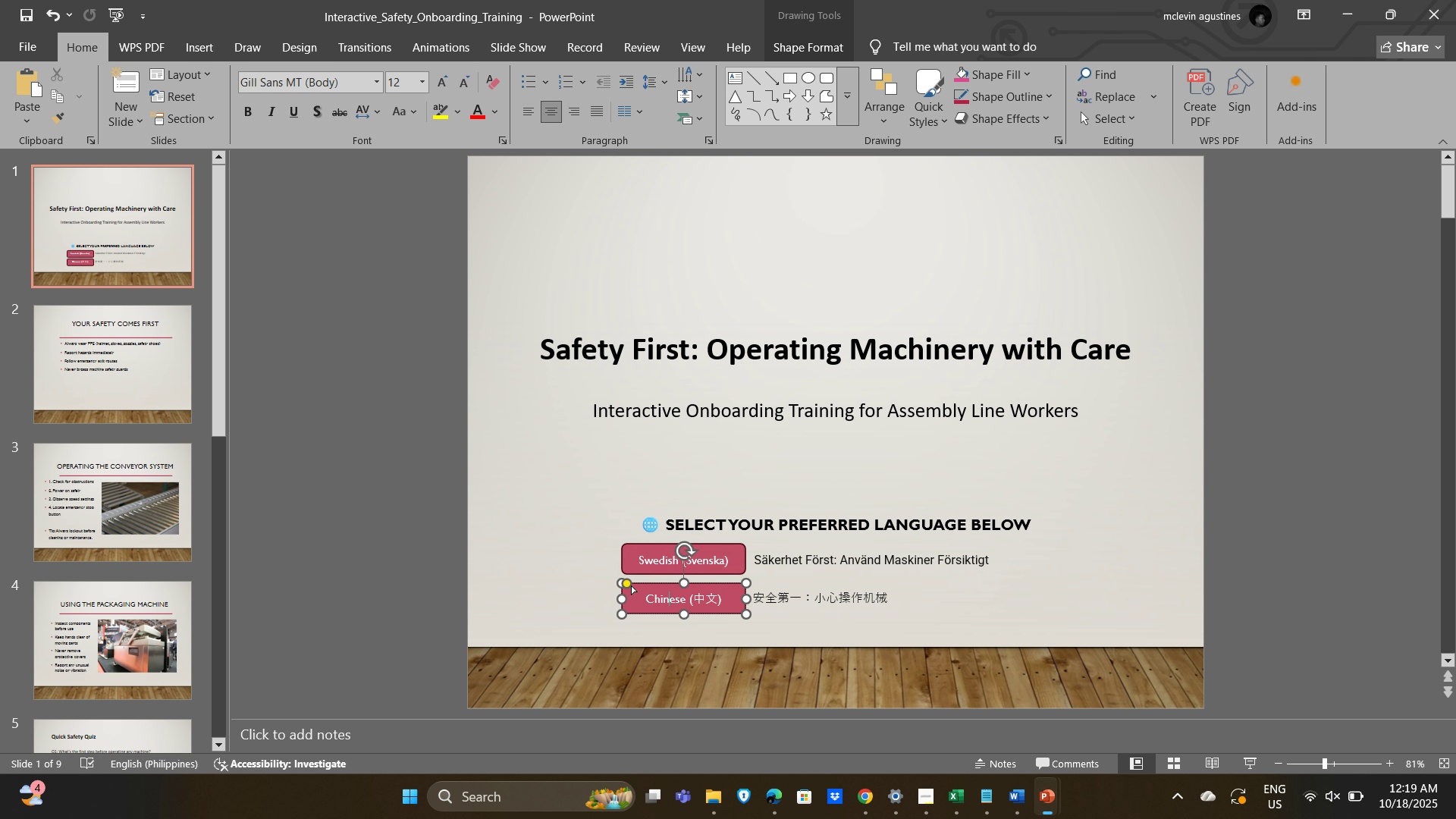 
wait(5.29)
 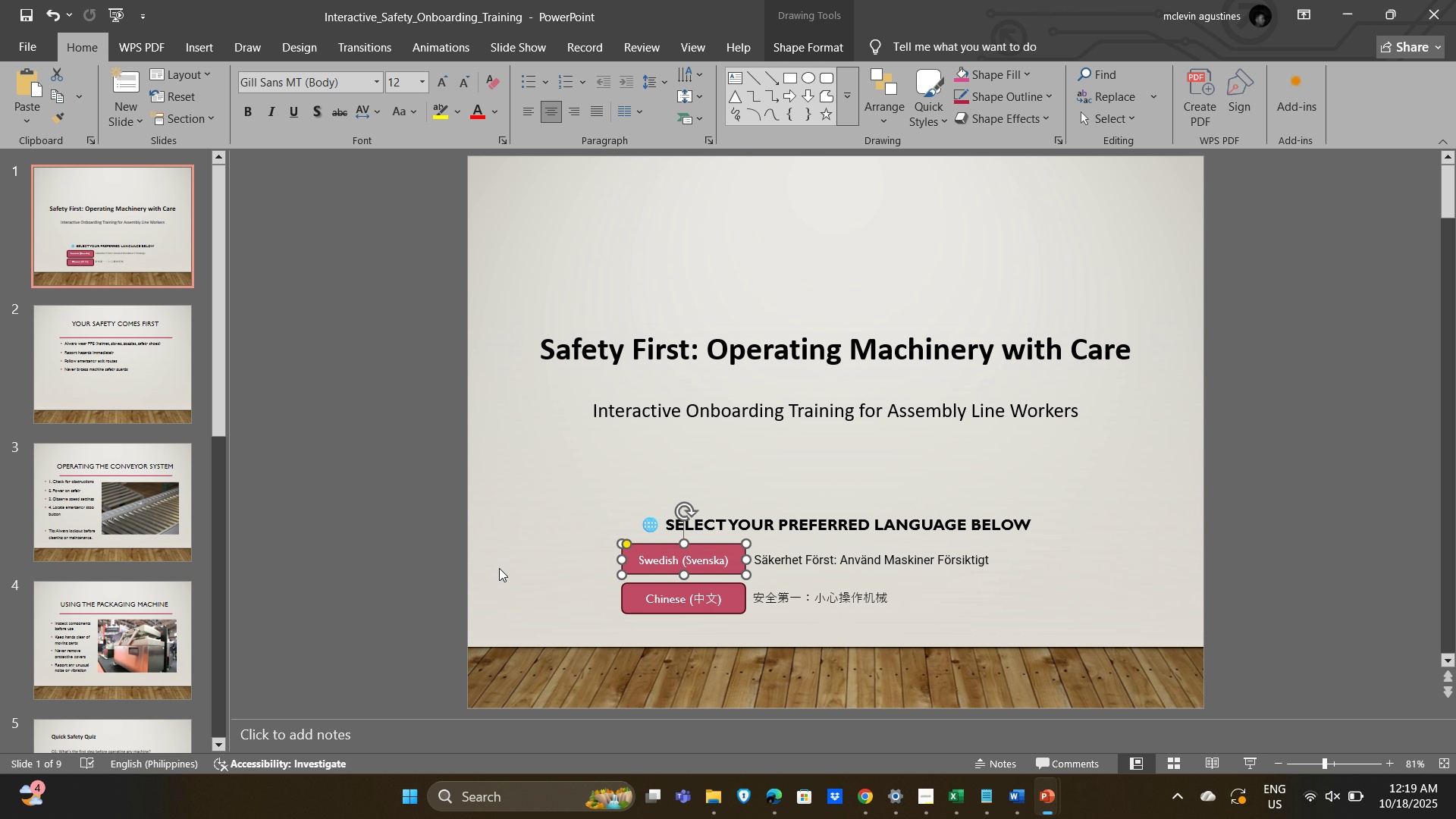 
left_click([657, 549])
 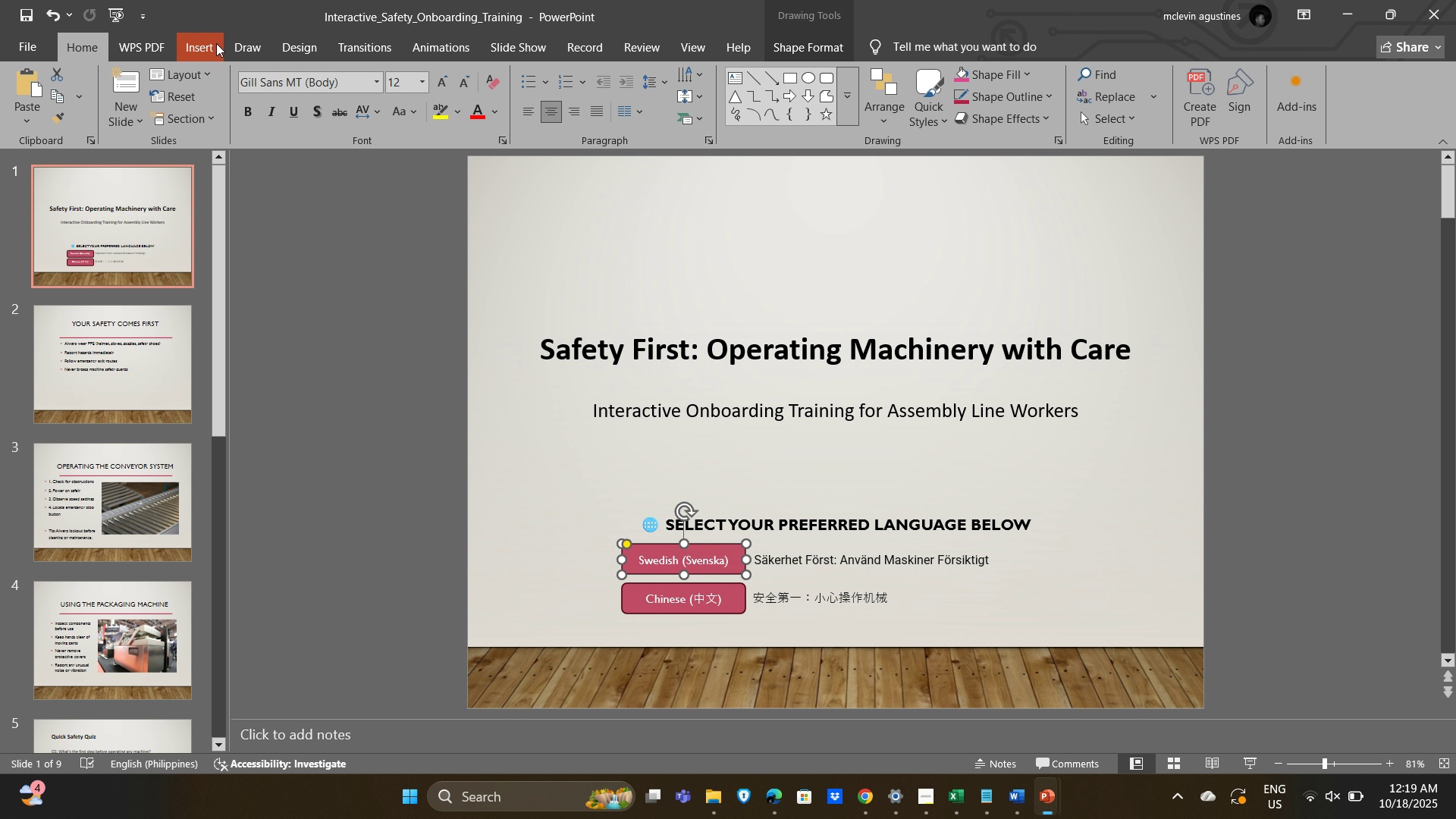 
left_click([194, 45])
 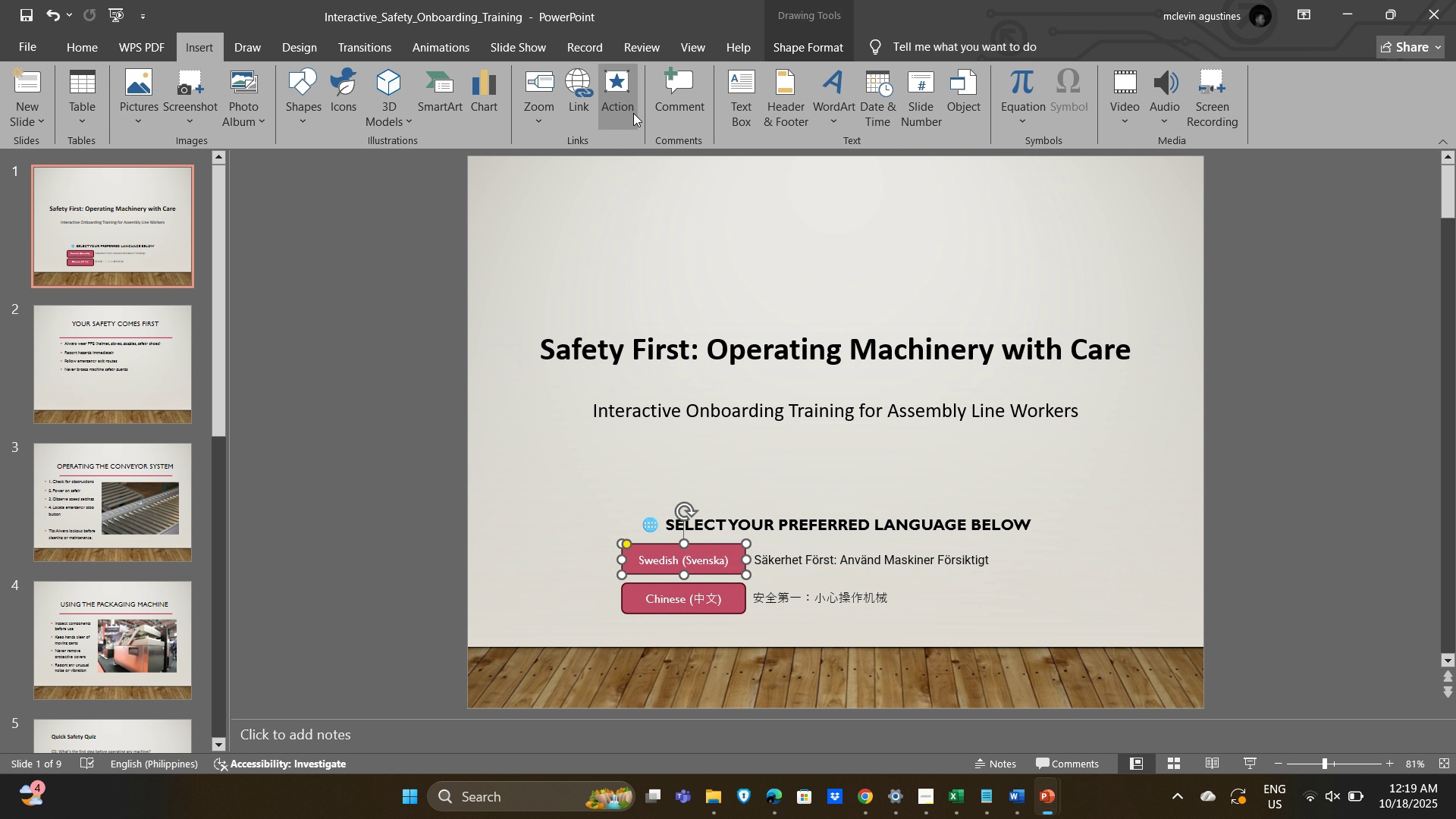 
left_click([616, 108])
 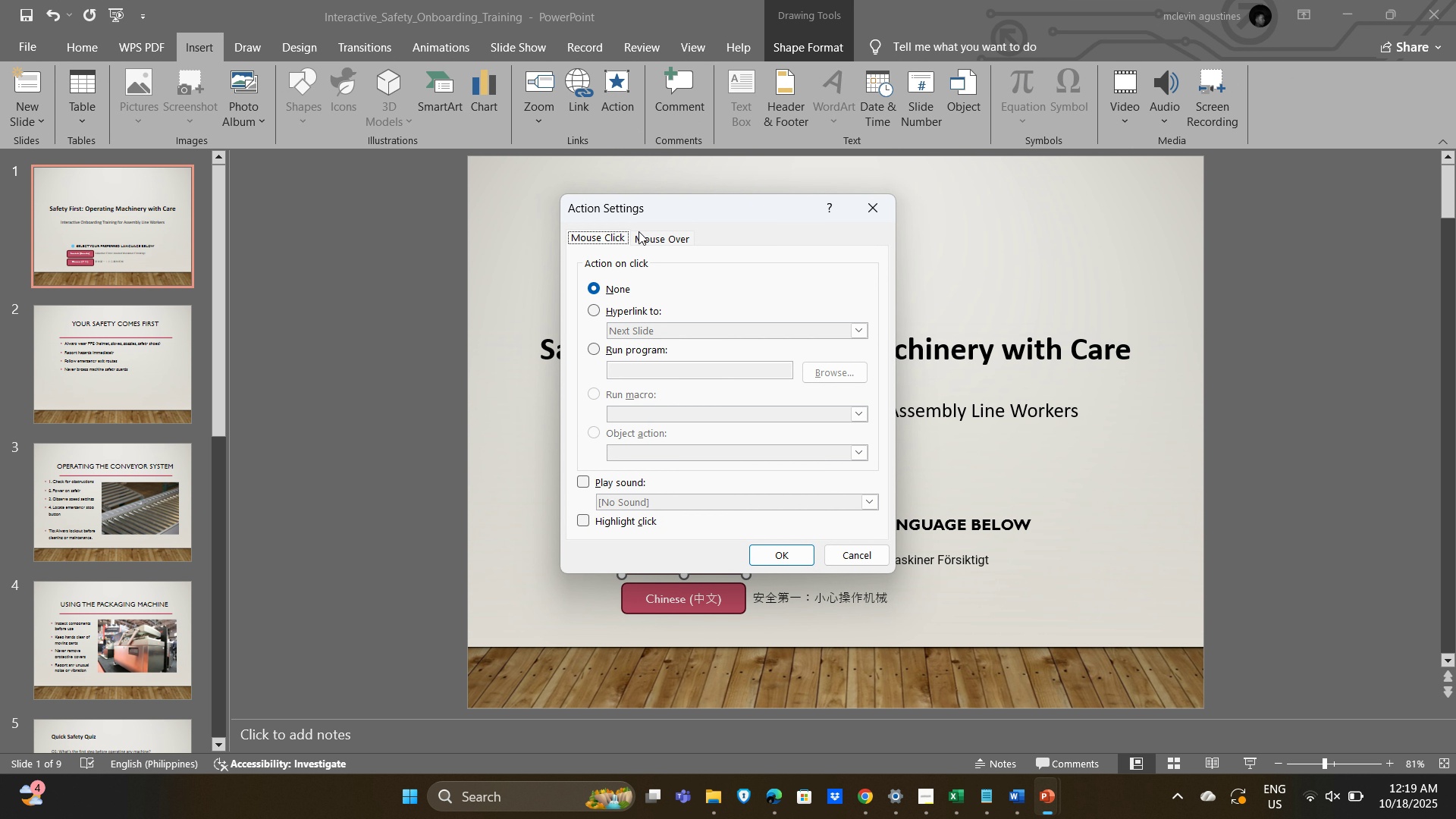 
left_click([673, 240])
 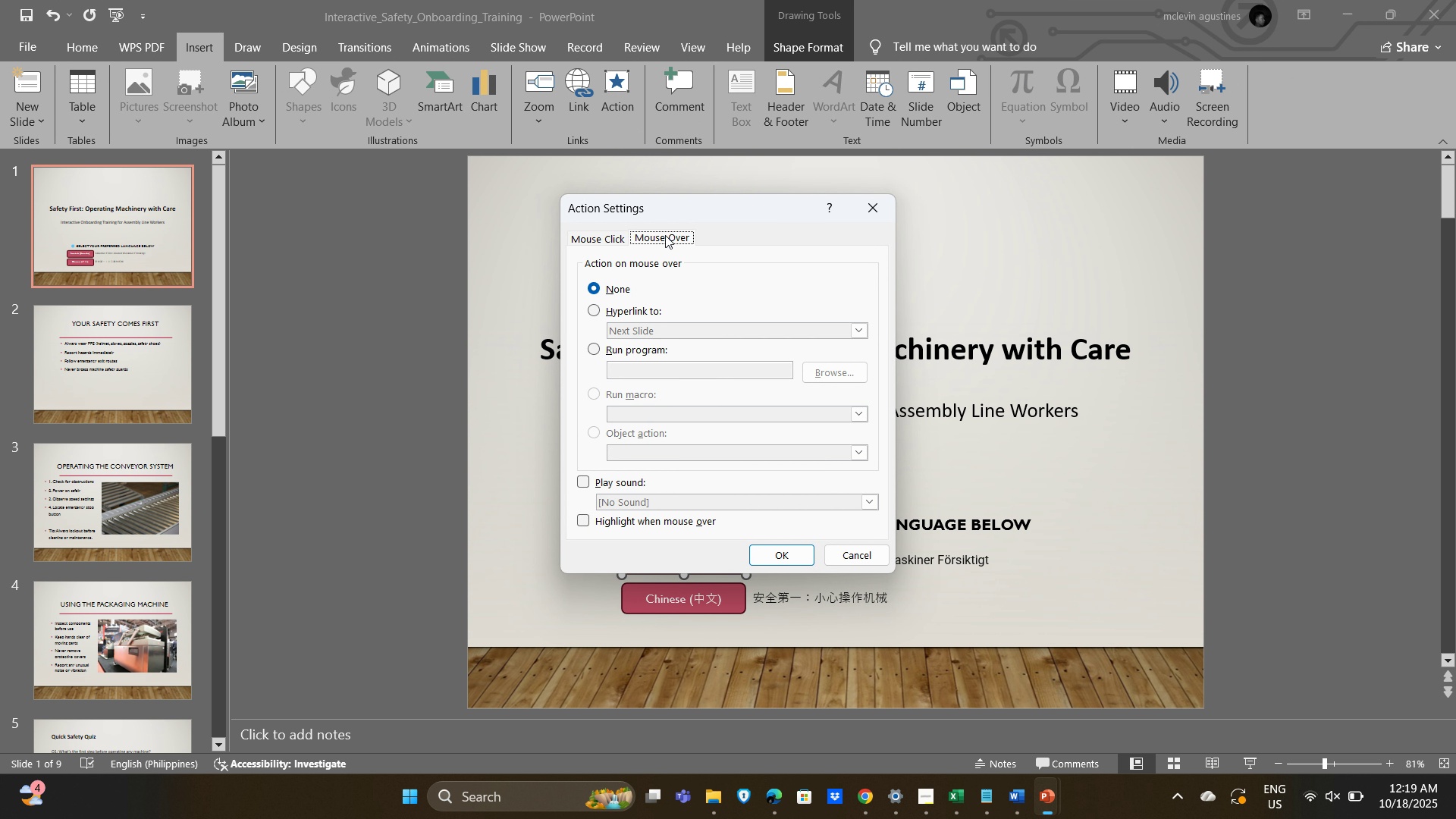 
left_click([665, 235])
 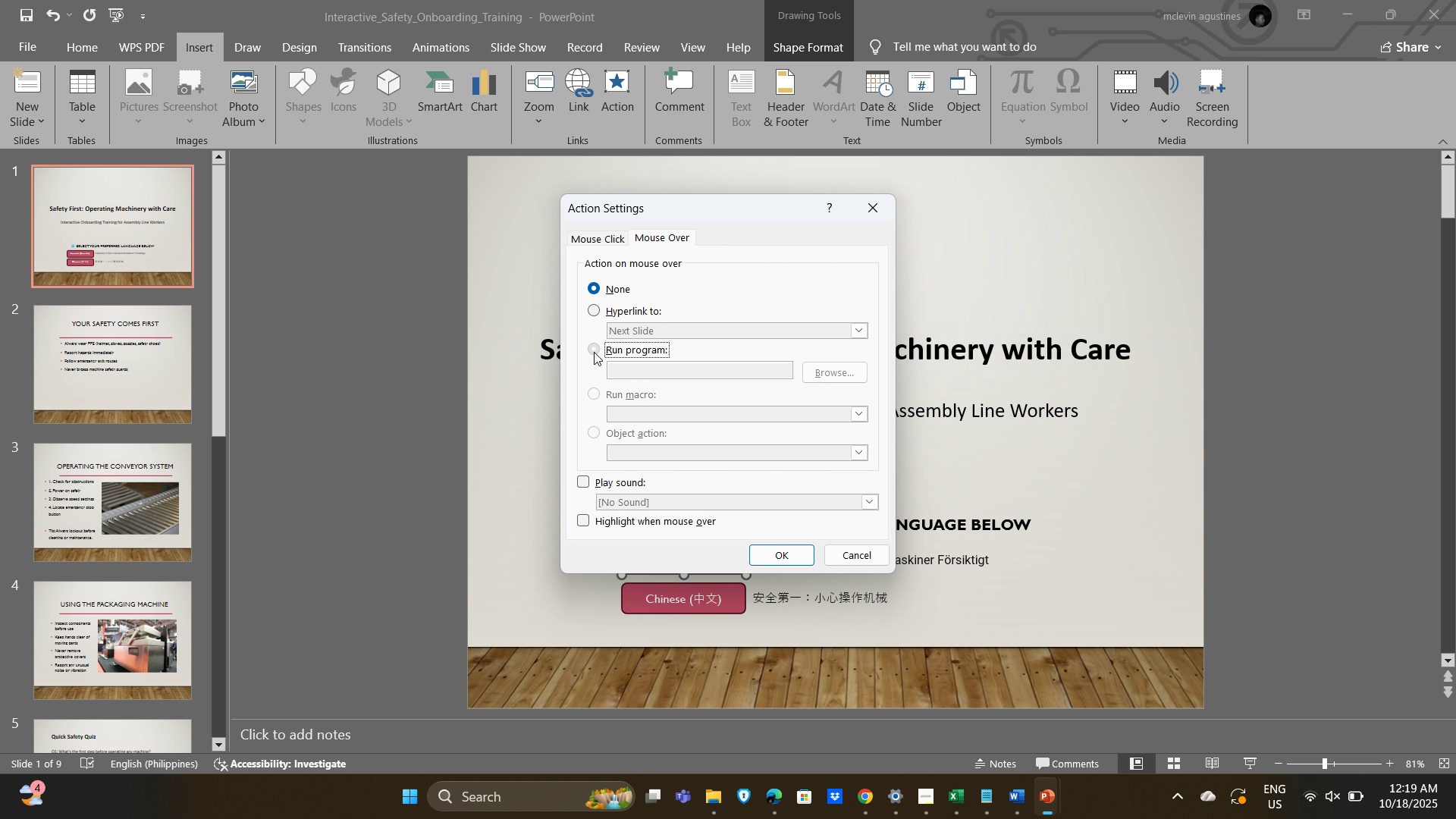 
wait(28.19)
 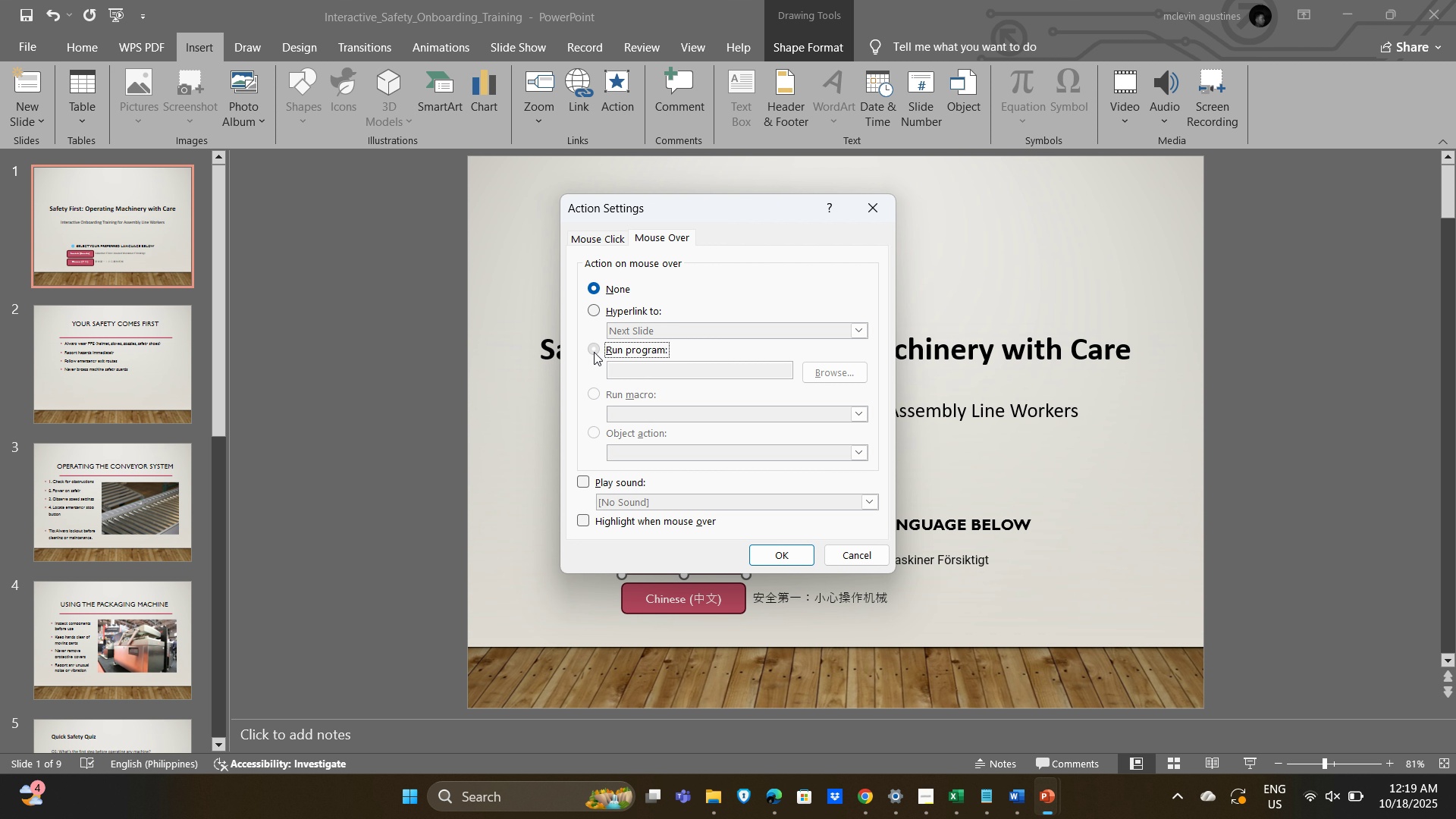 
scroll: coordinate [884, 490], scroll_direction: down, amount: 4.0
 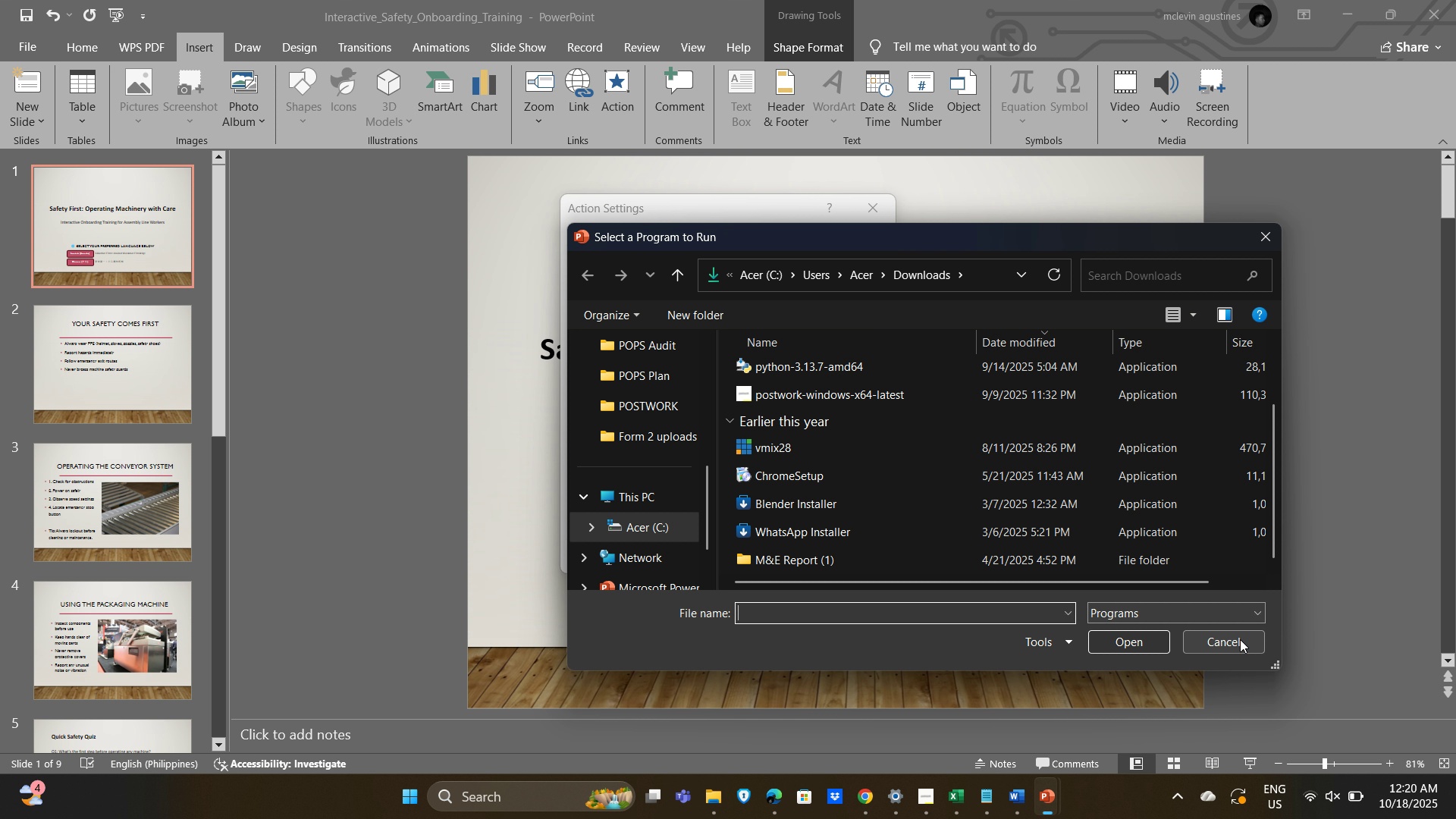 
wait(8.72)
 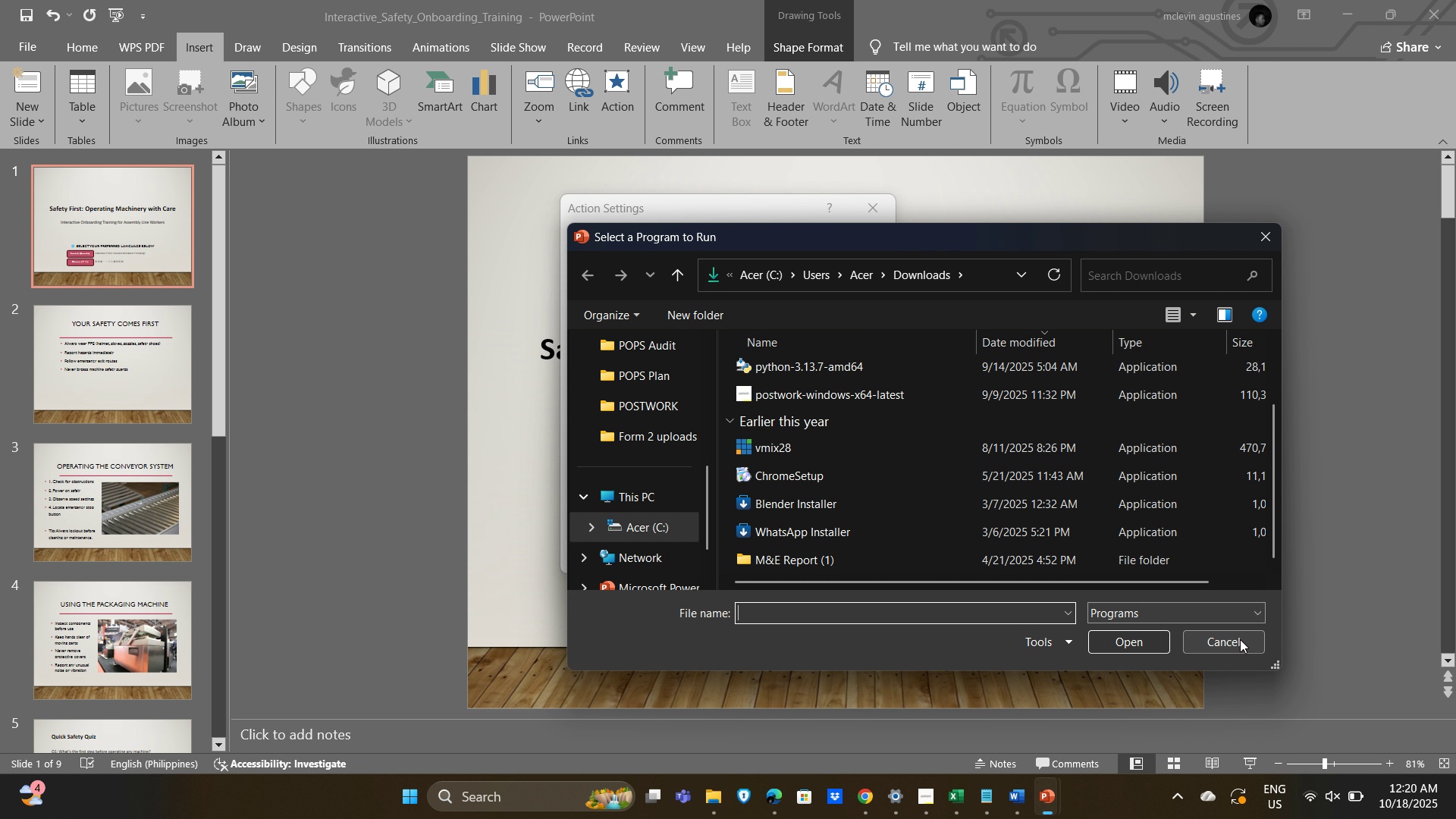 
left_click([582, 522])
 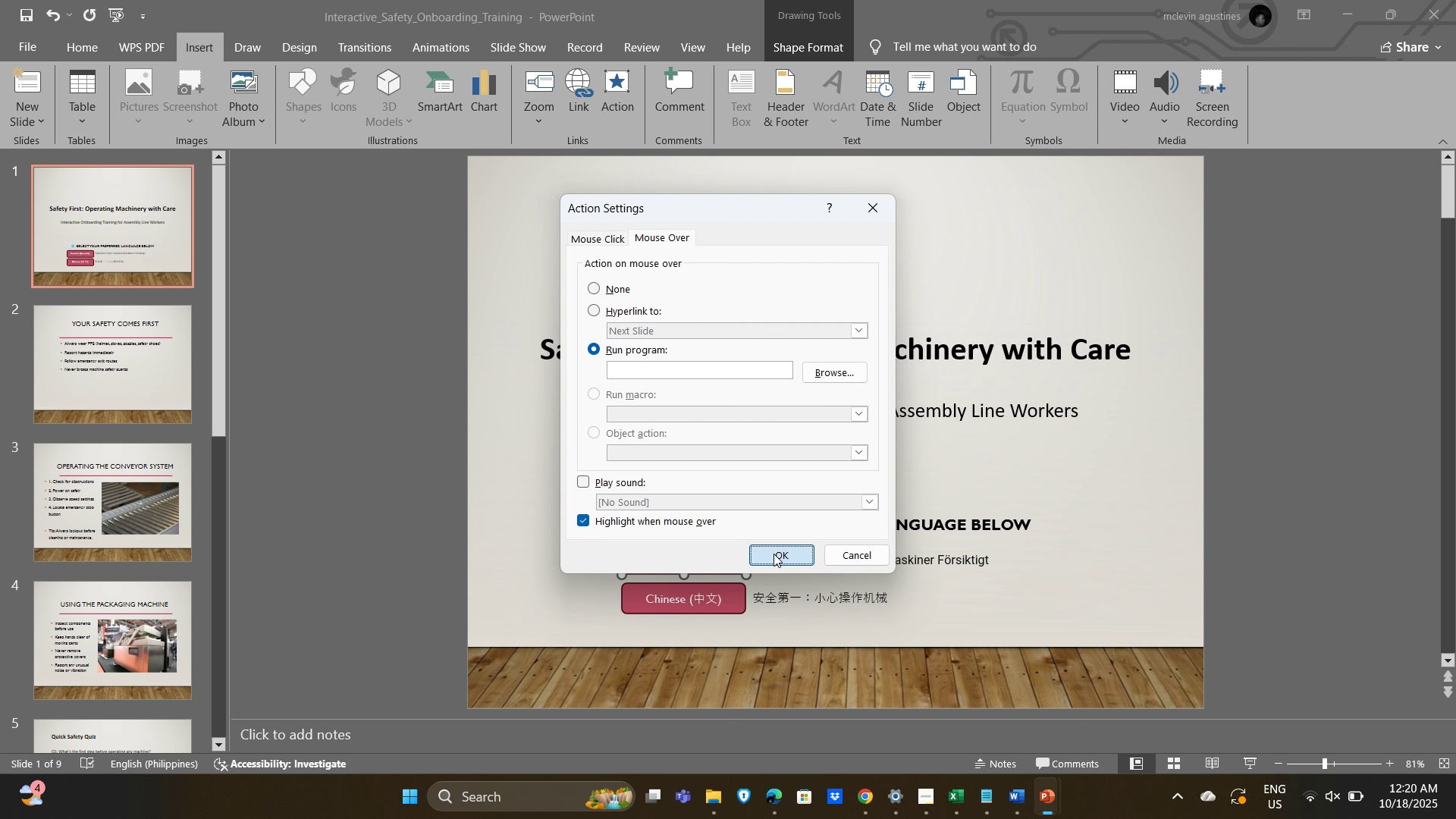 
left_click([774, 554])
 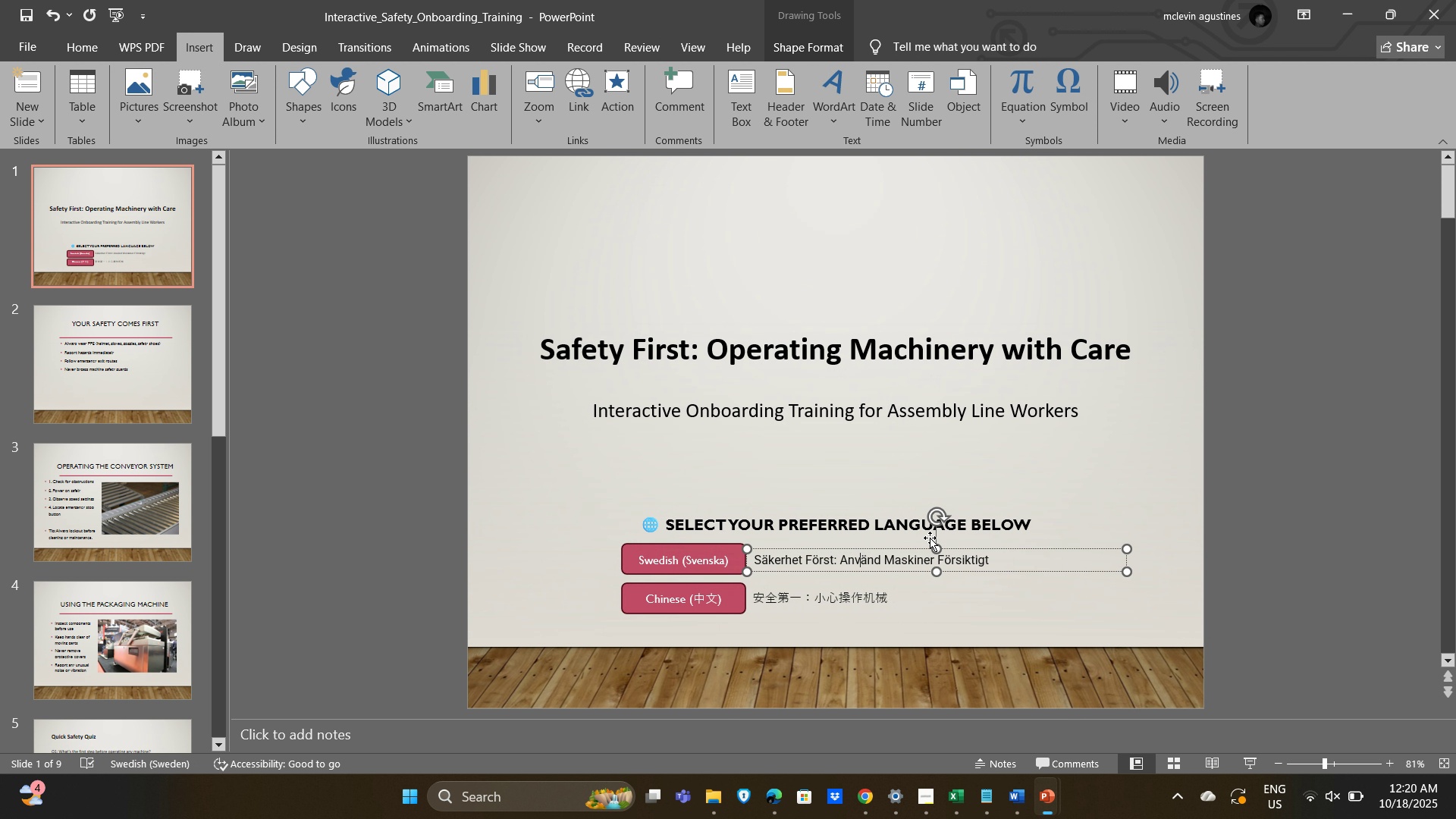 
left_click([908, 548])
 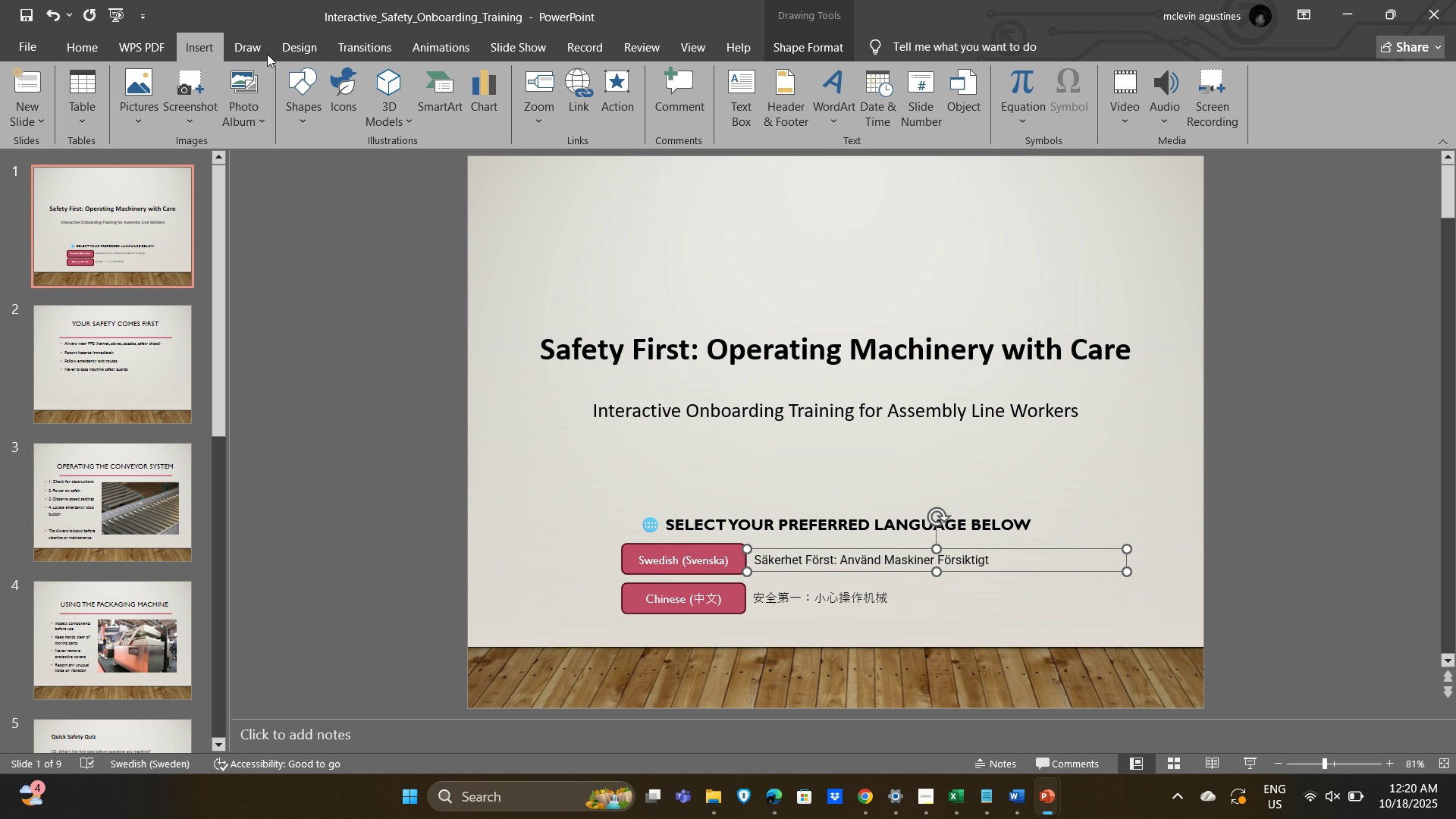 
left_click([420, 51])
 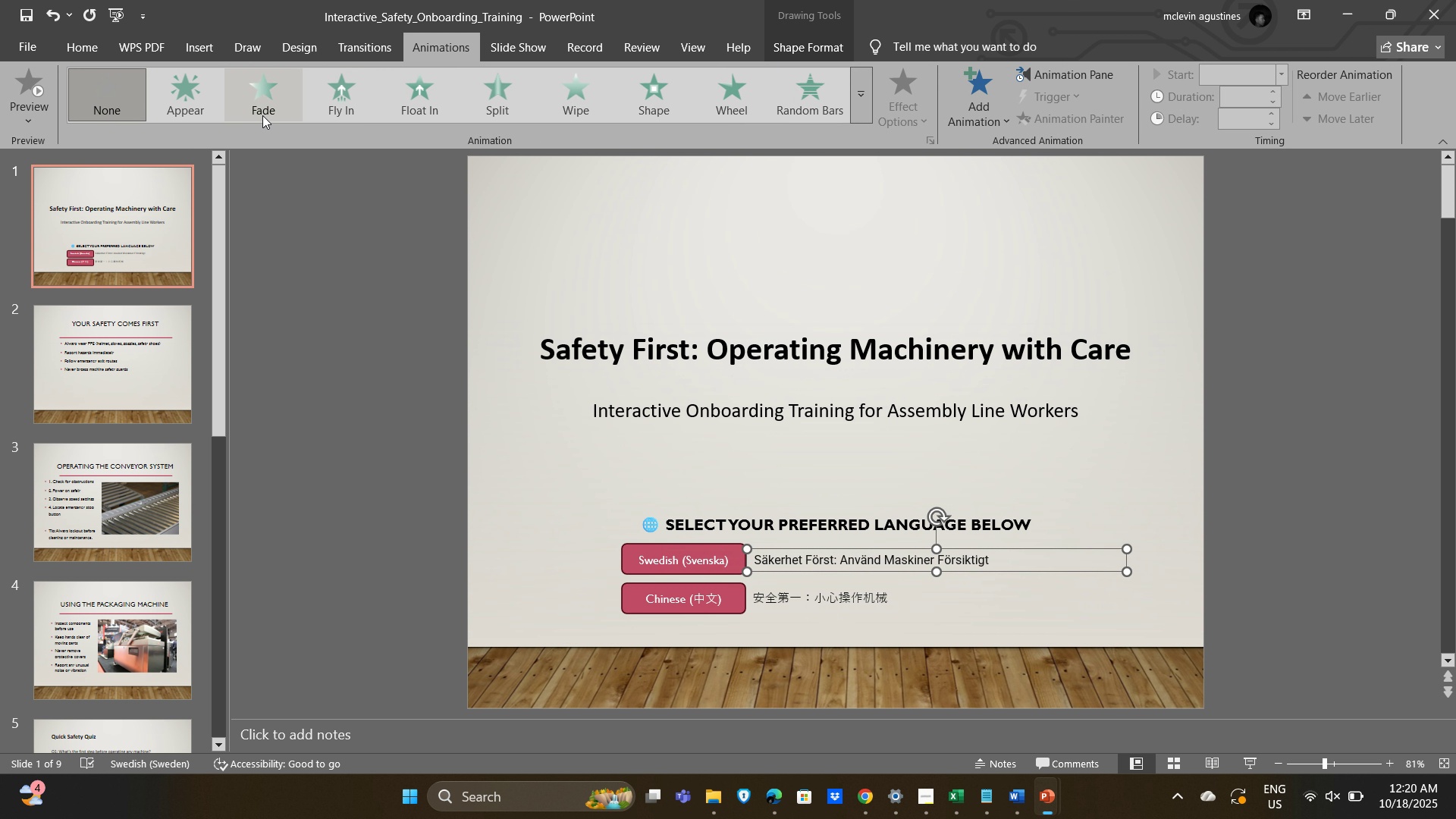 
wait(5.57)
 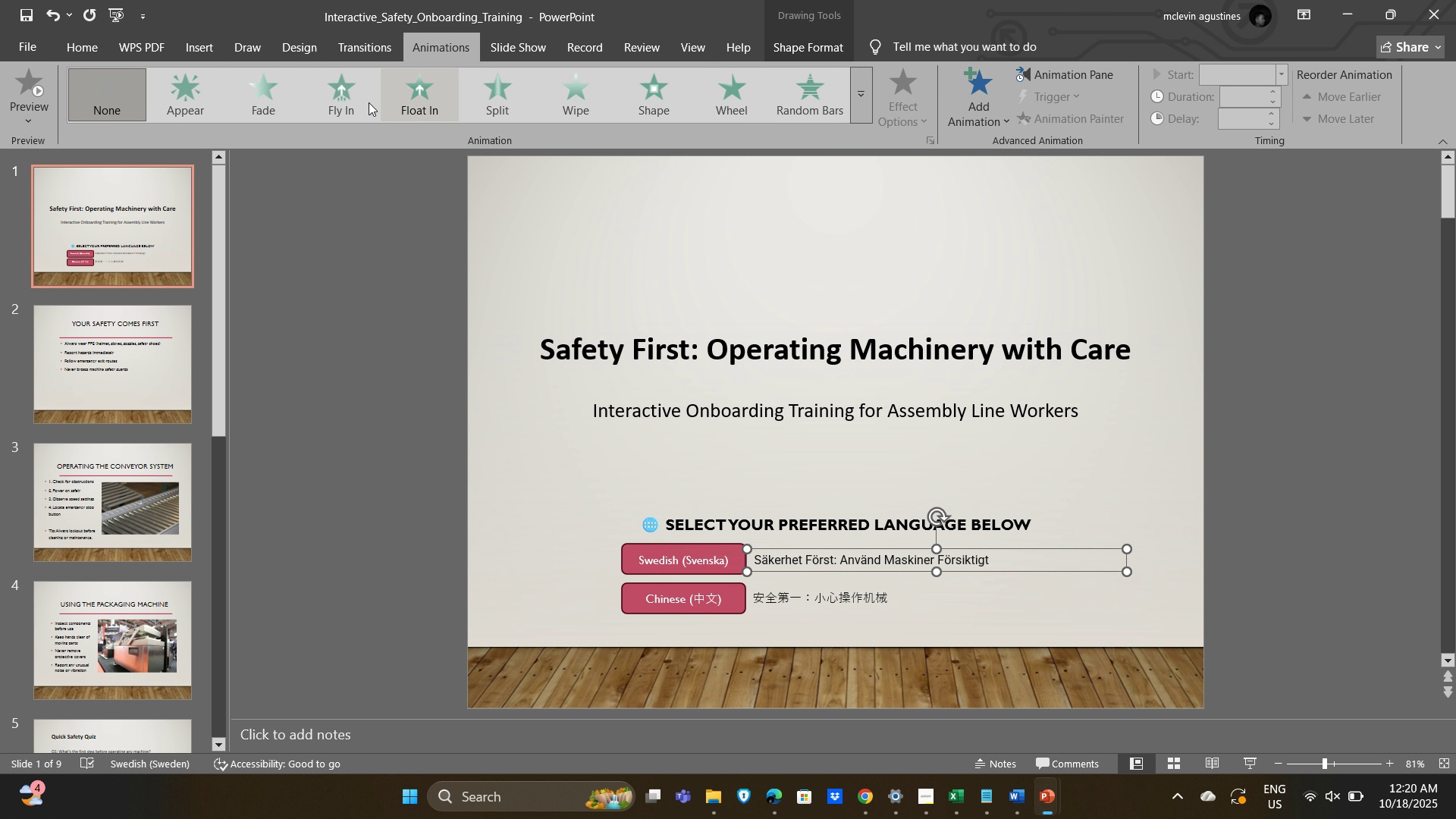 
left_click([189, 99])
 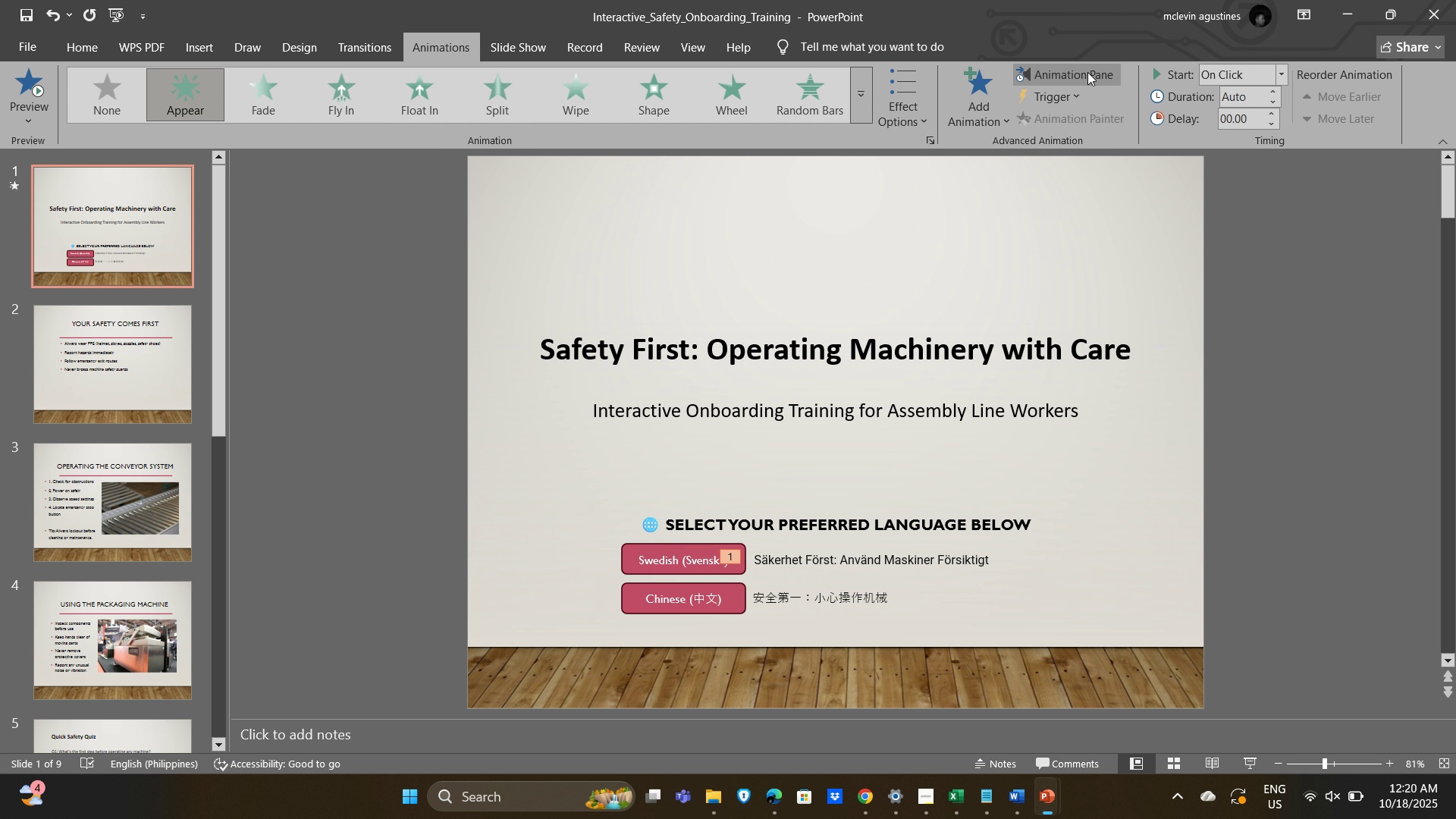 
wait(14.84)
 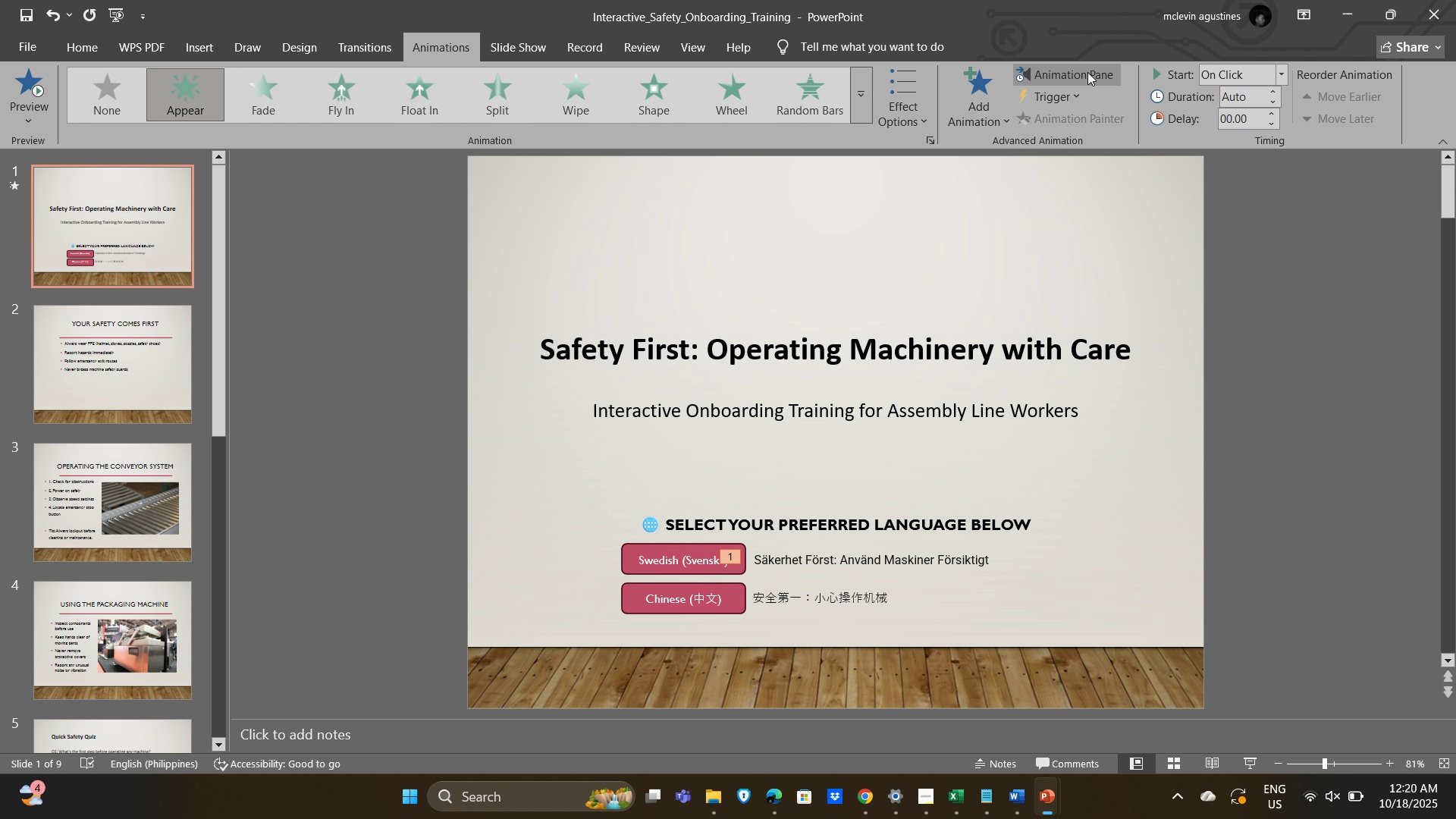 
left_click([997, 115])
 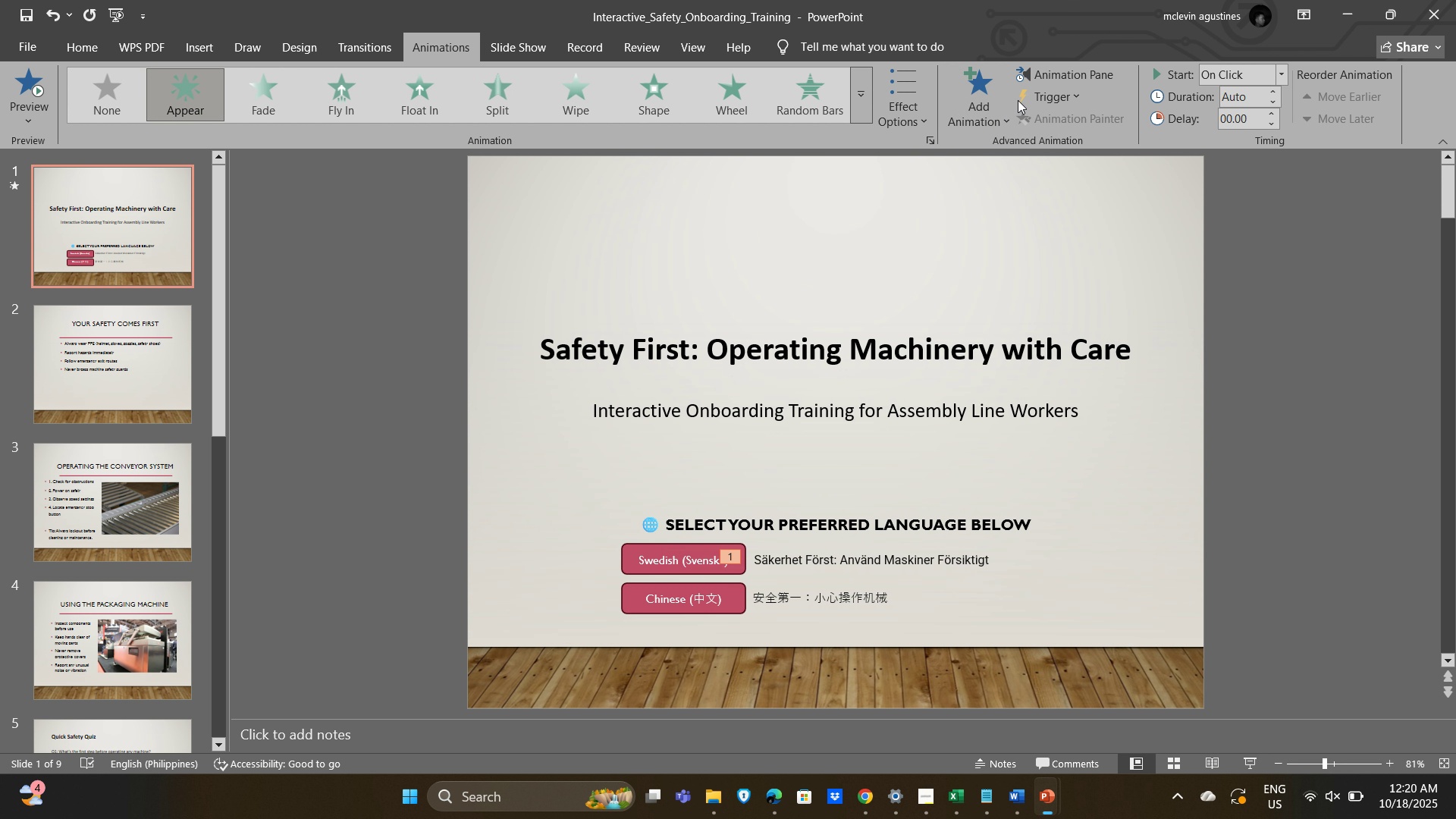 
mouse_move([1046, 96])
 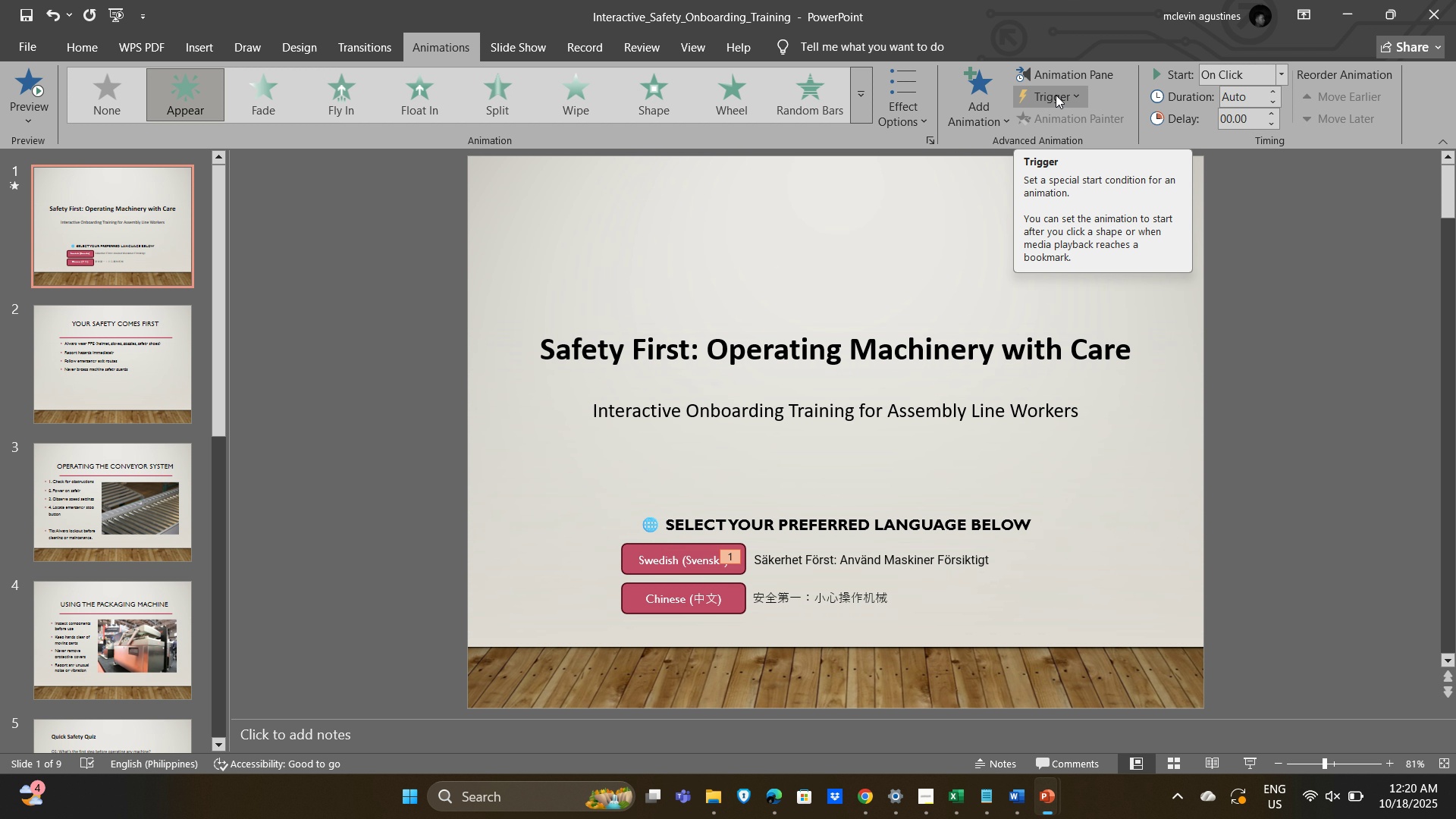 
wait(13.15)
 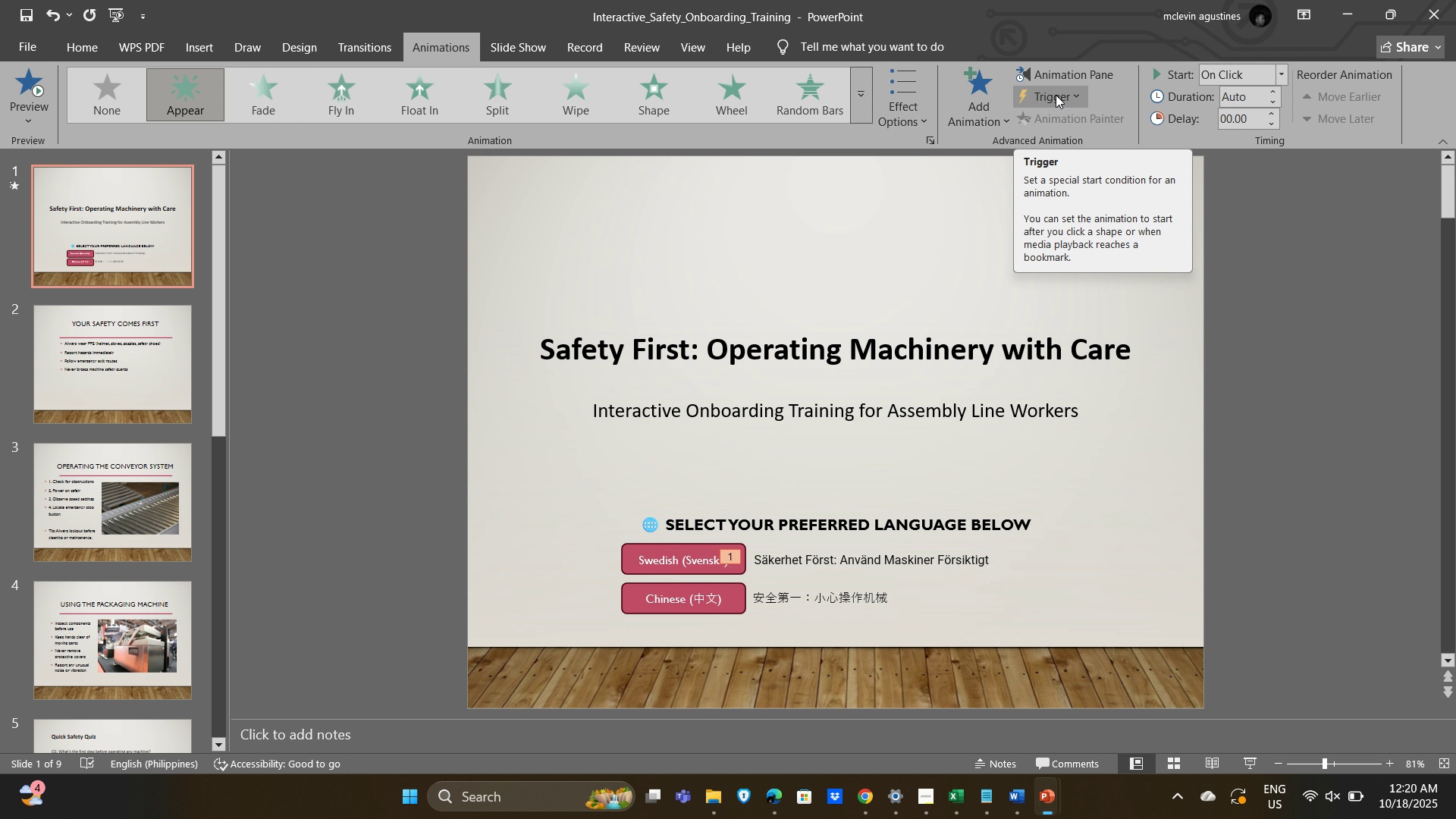 
left_click([1285, 68])
 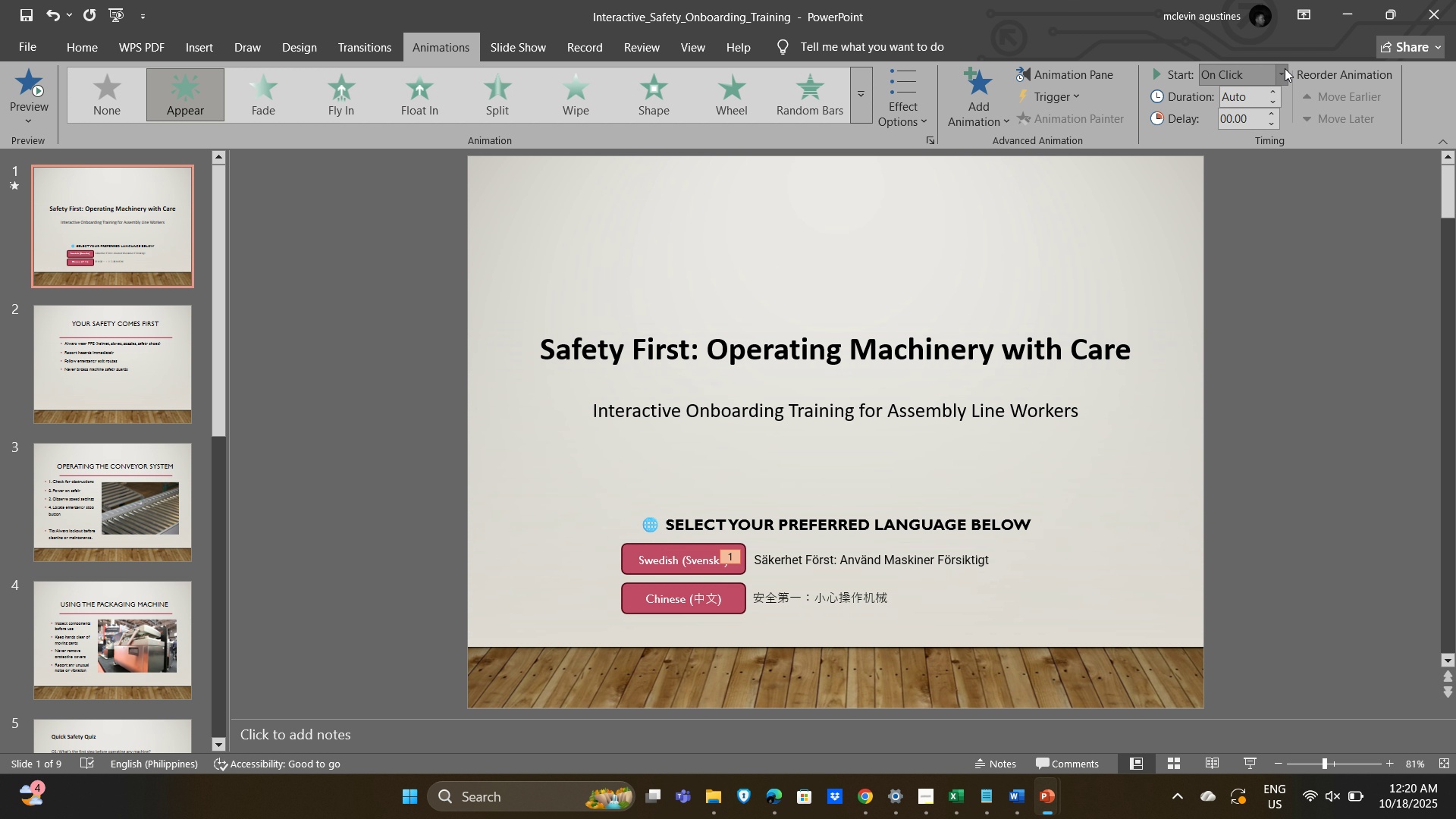 
left_click([1285, 68])
 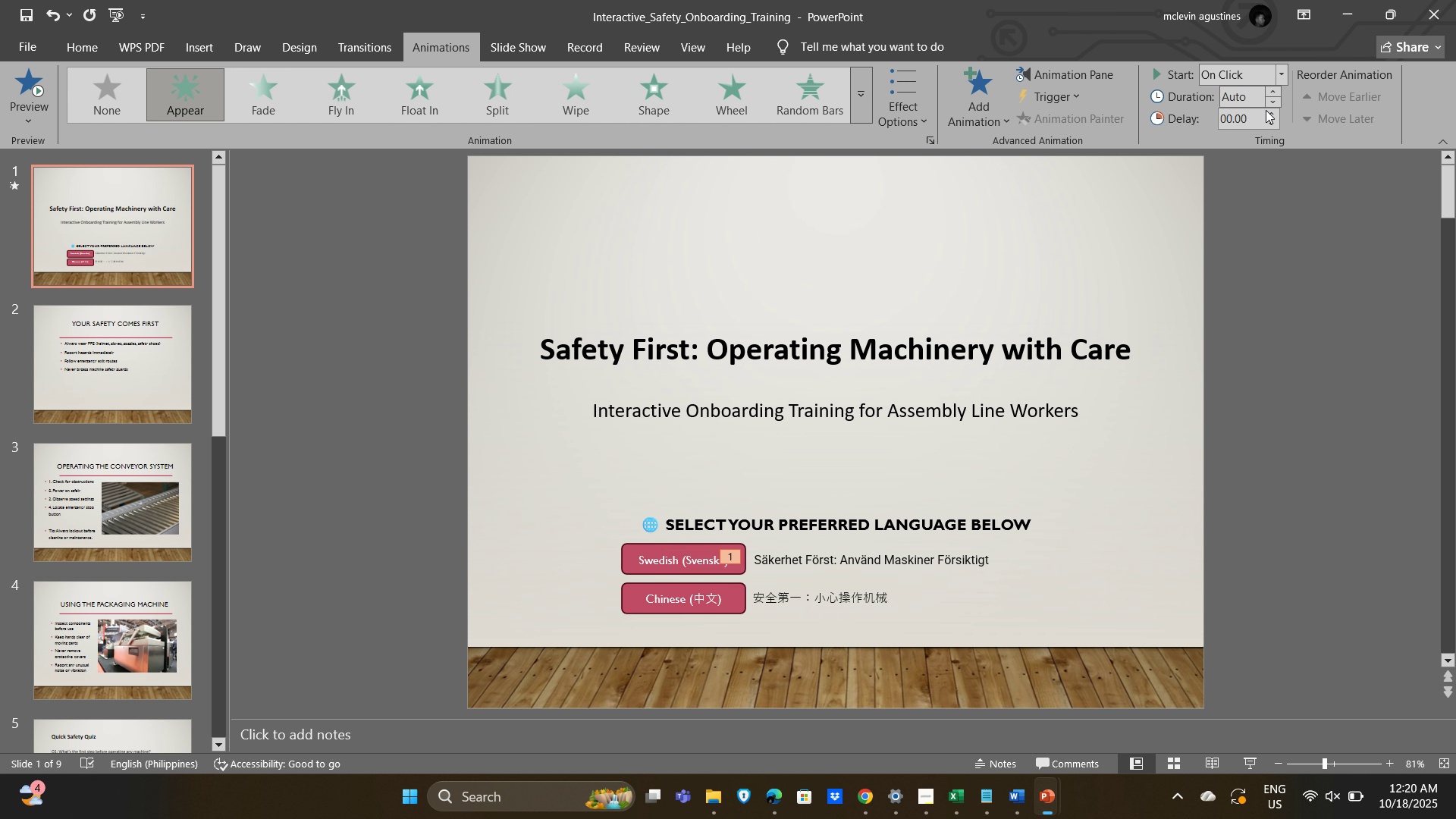 
mouse_move([1282, 97])
 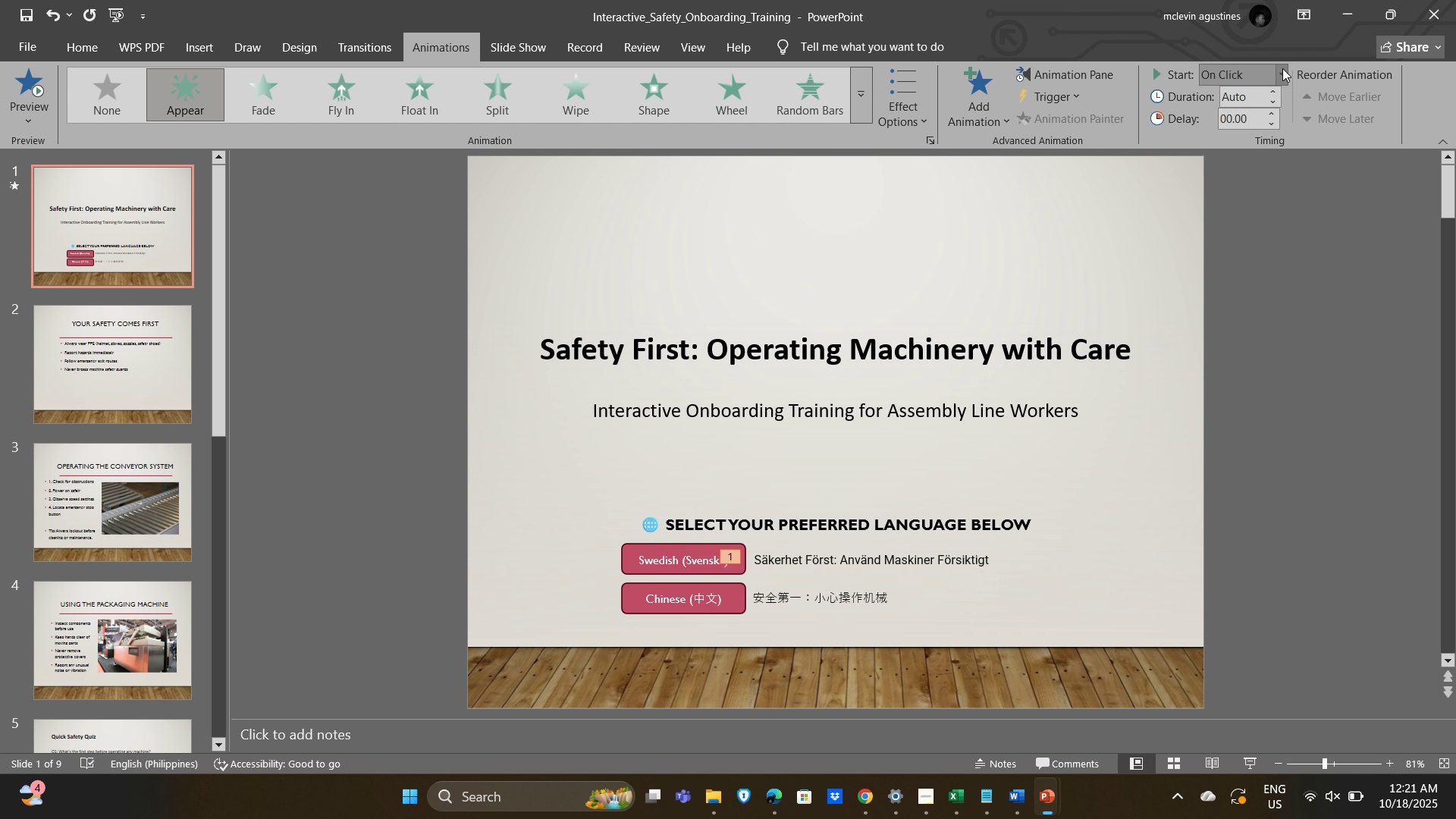 
left_click([1282, 68])
 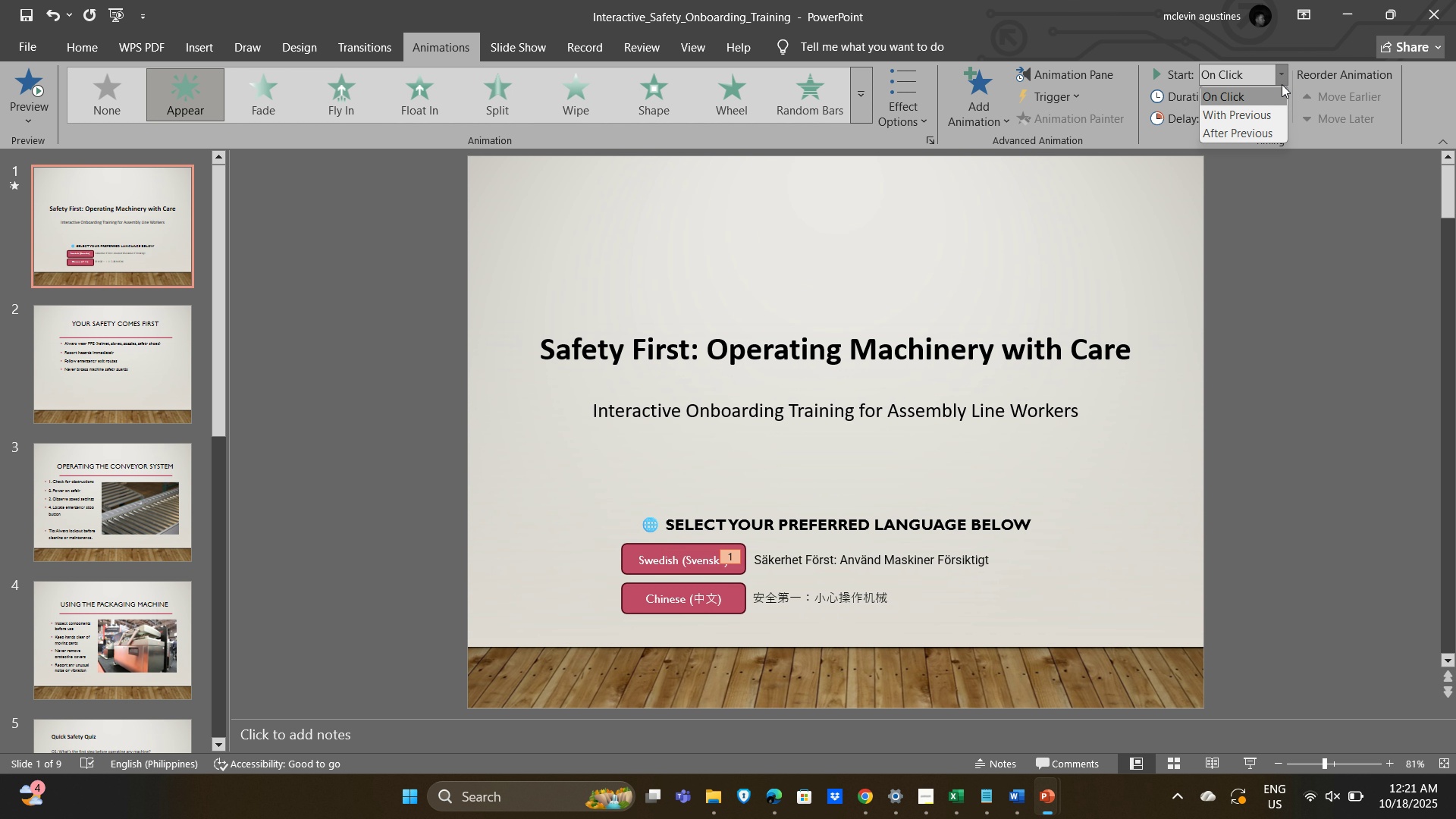 
mouse_move([1283, 81])
 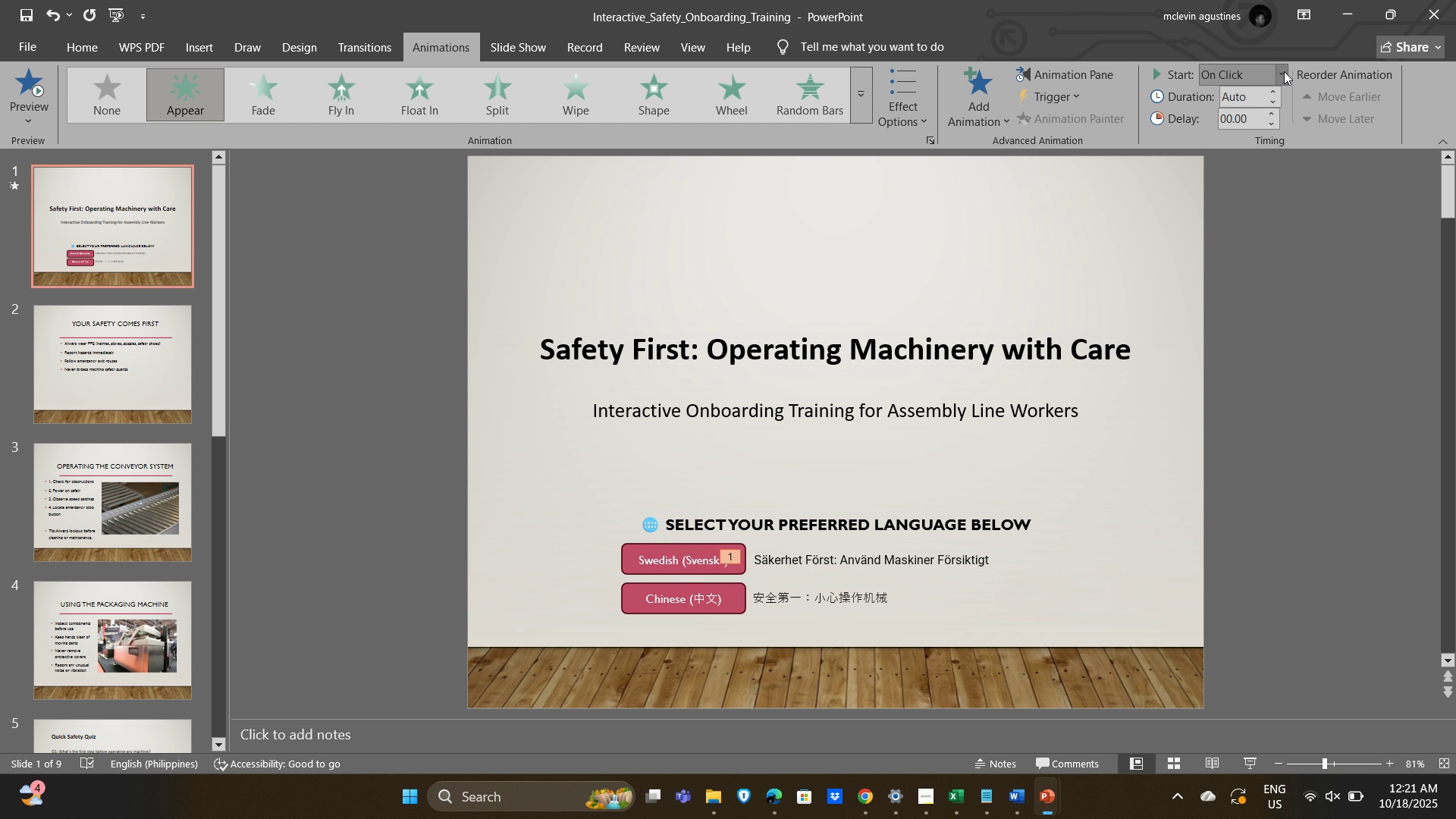 
left_click([1284, 71])
 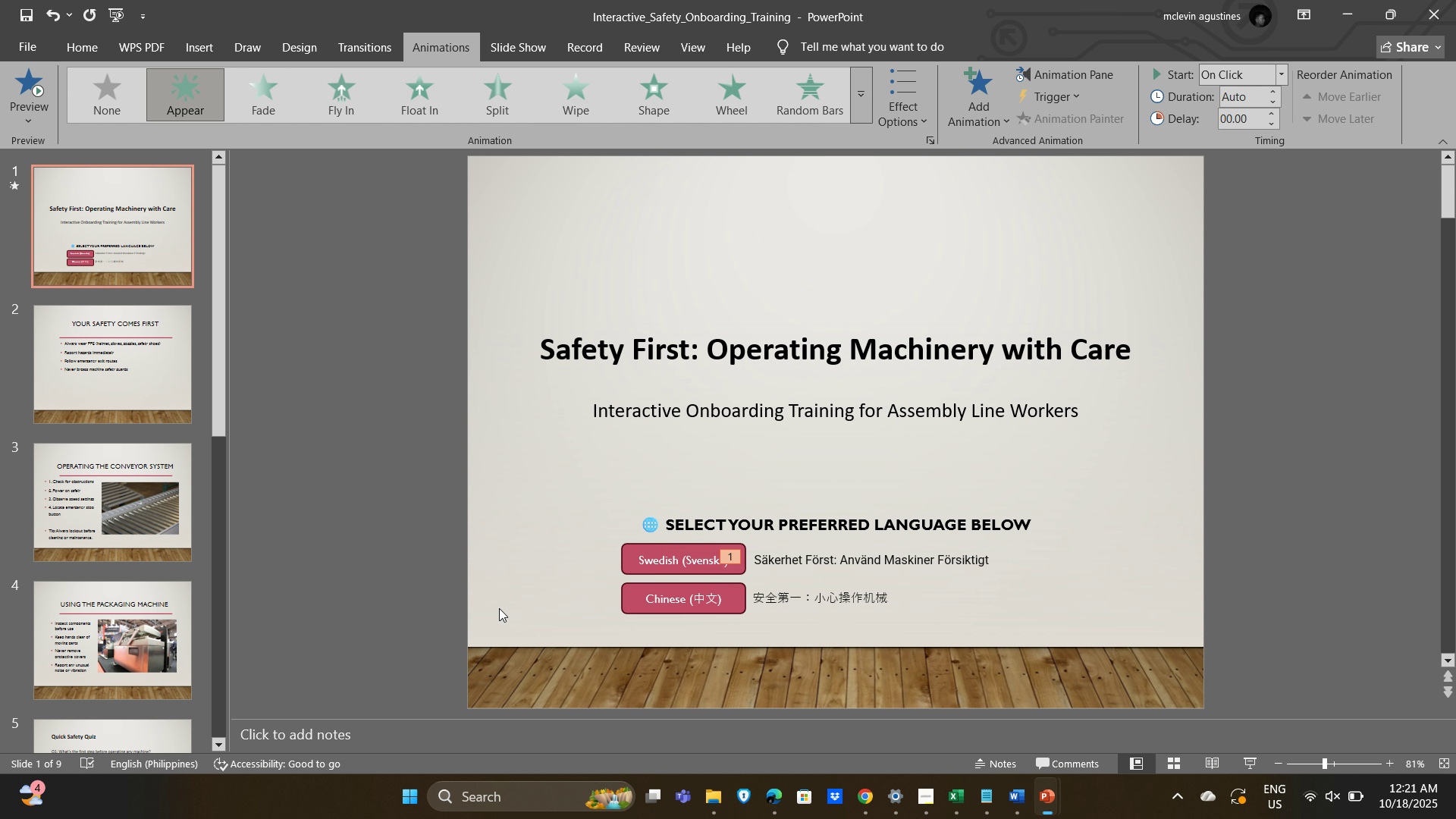 
left_click([696, 550])
 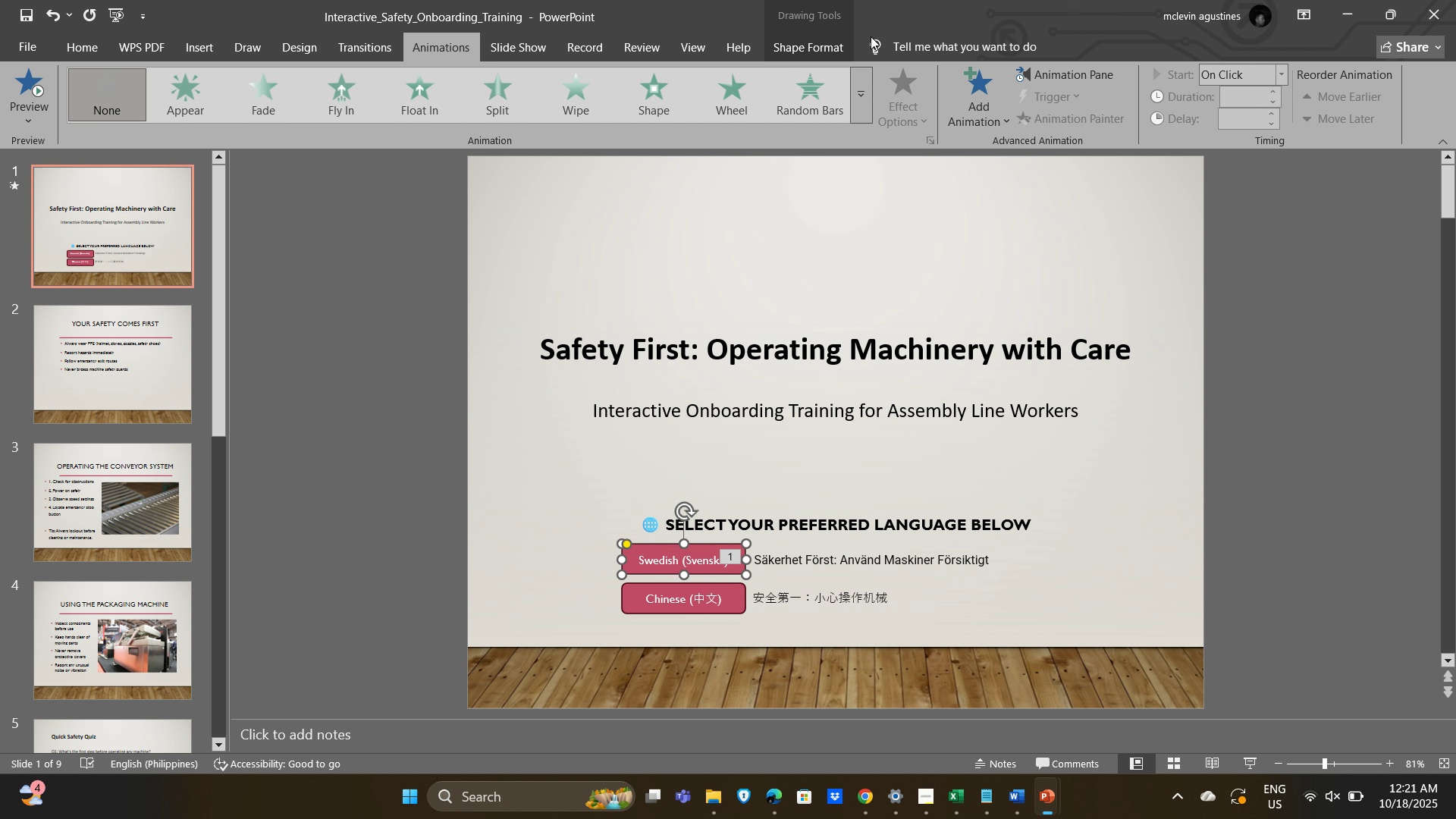 
wait(6.04)
 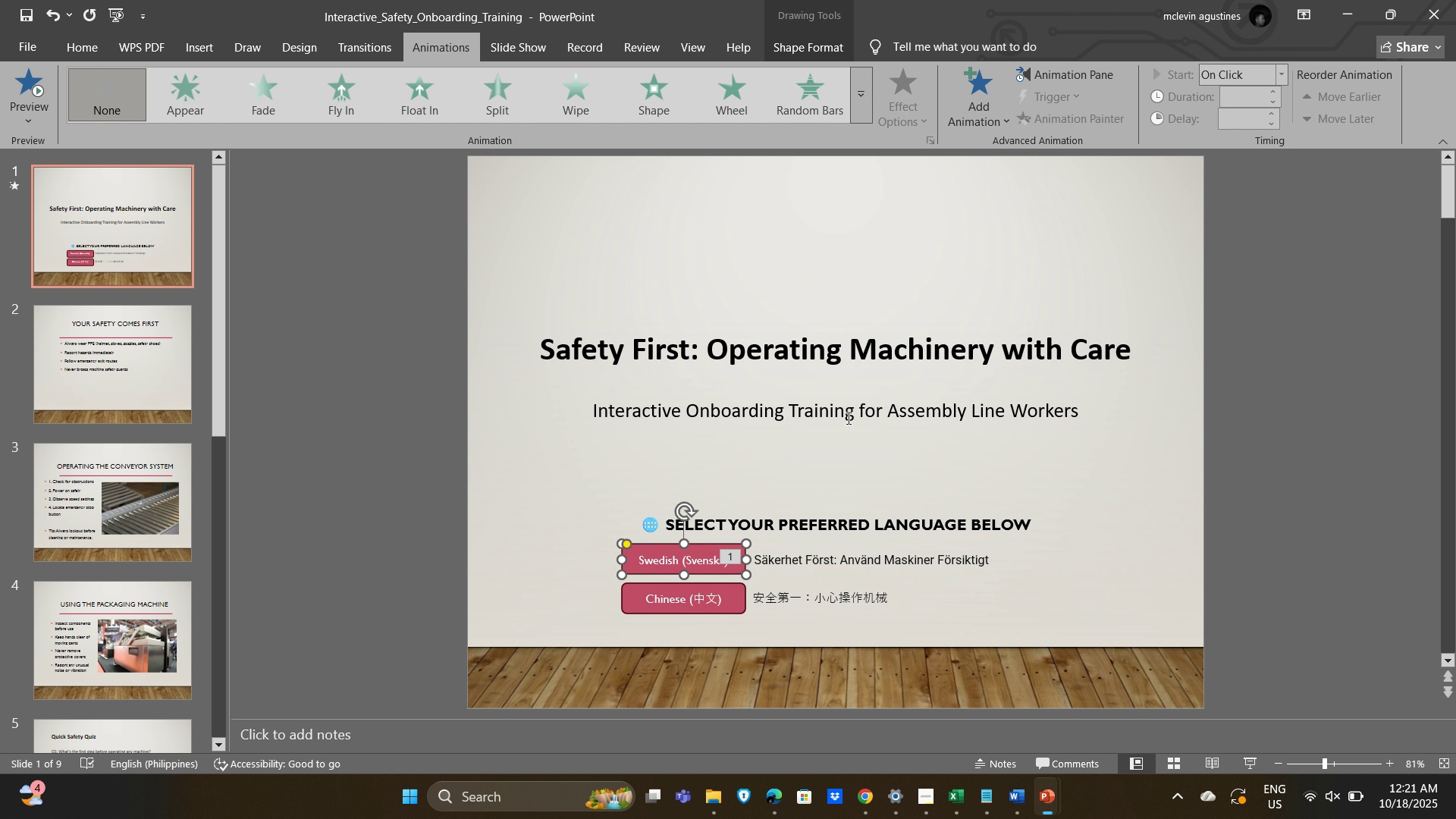 
left_click([996, 124])
 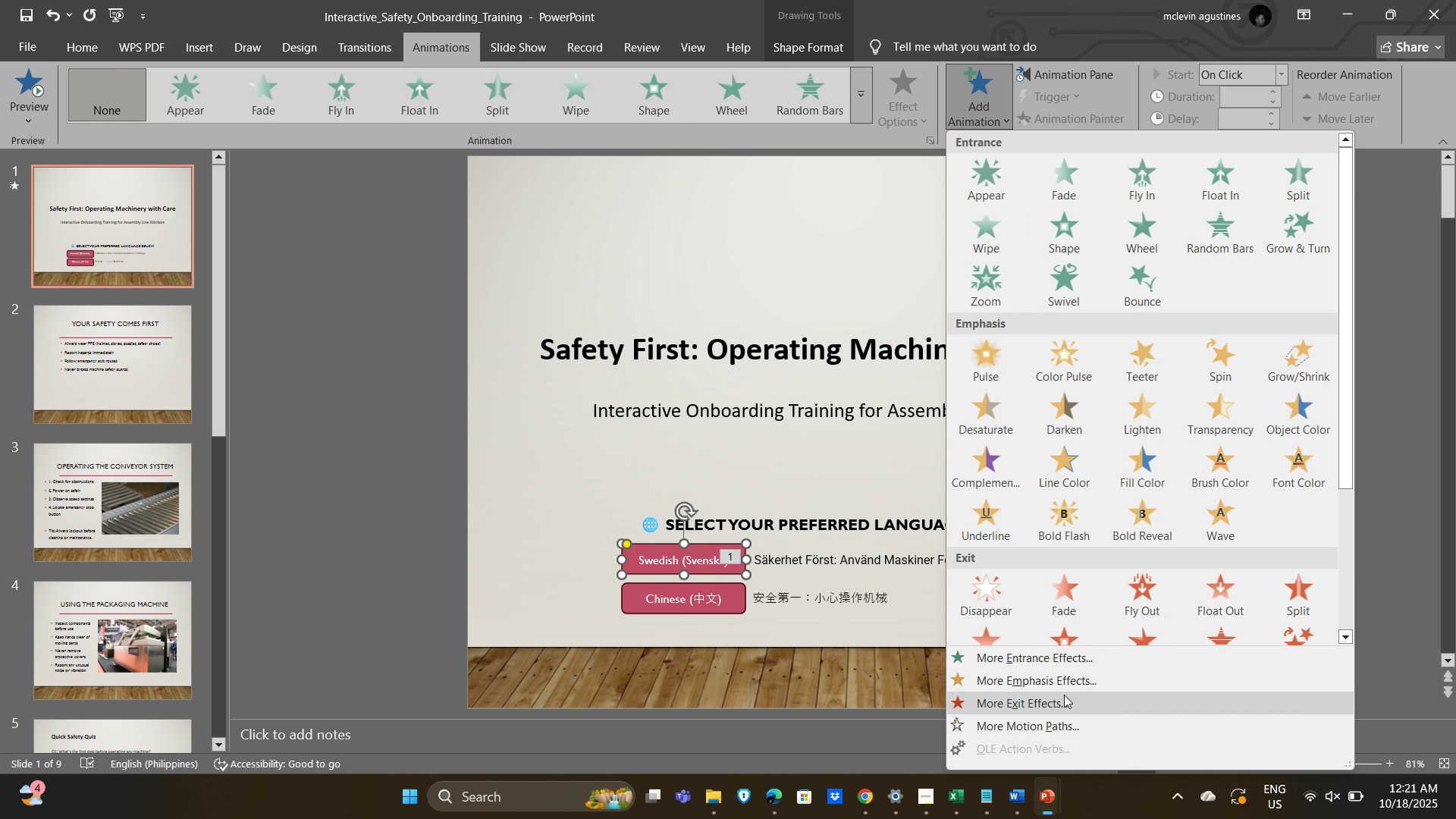 
mouse_move([1087, 364])
 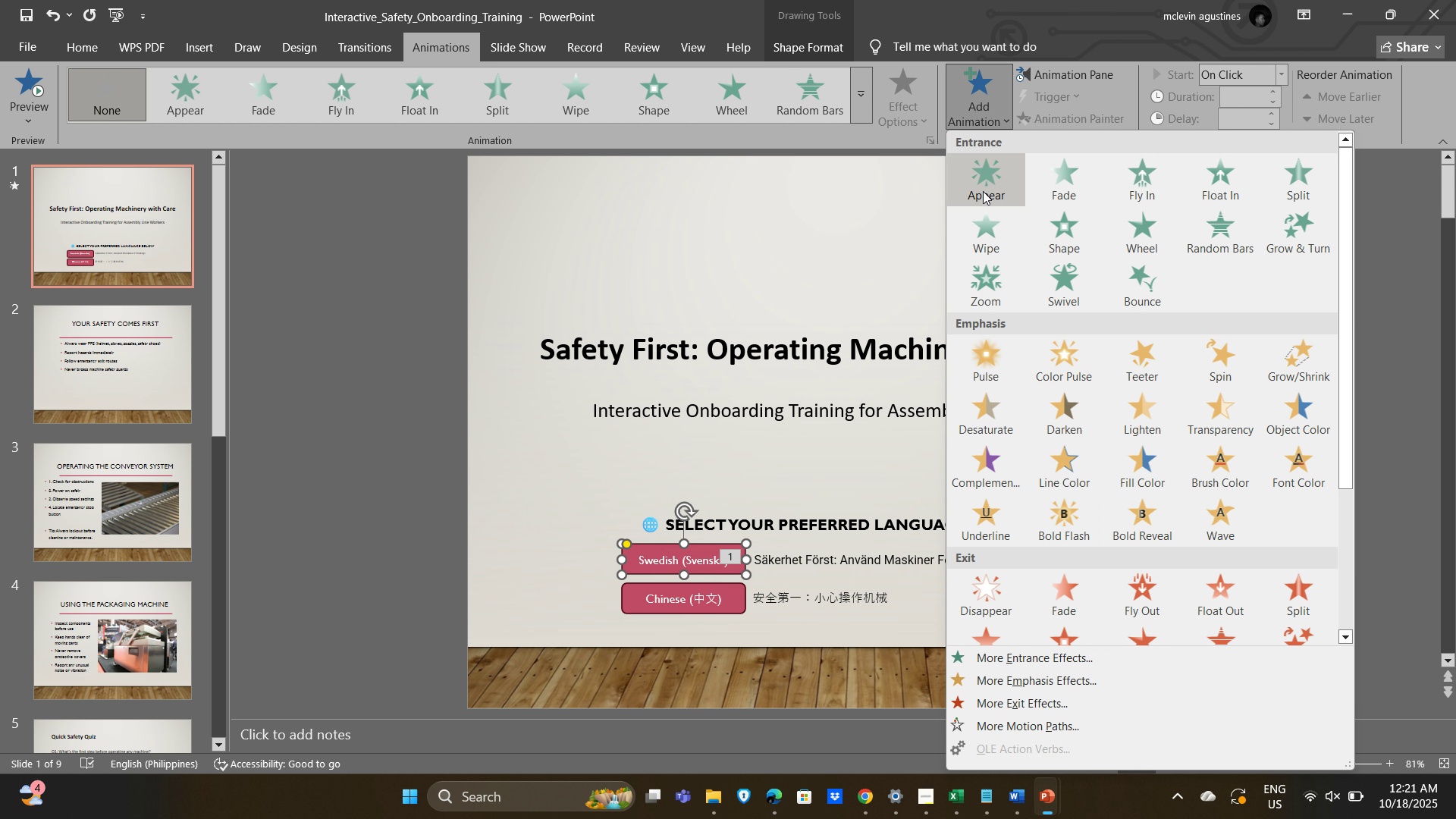 
wait(8.2)
 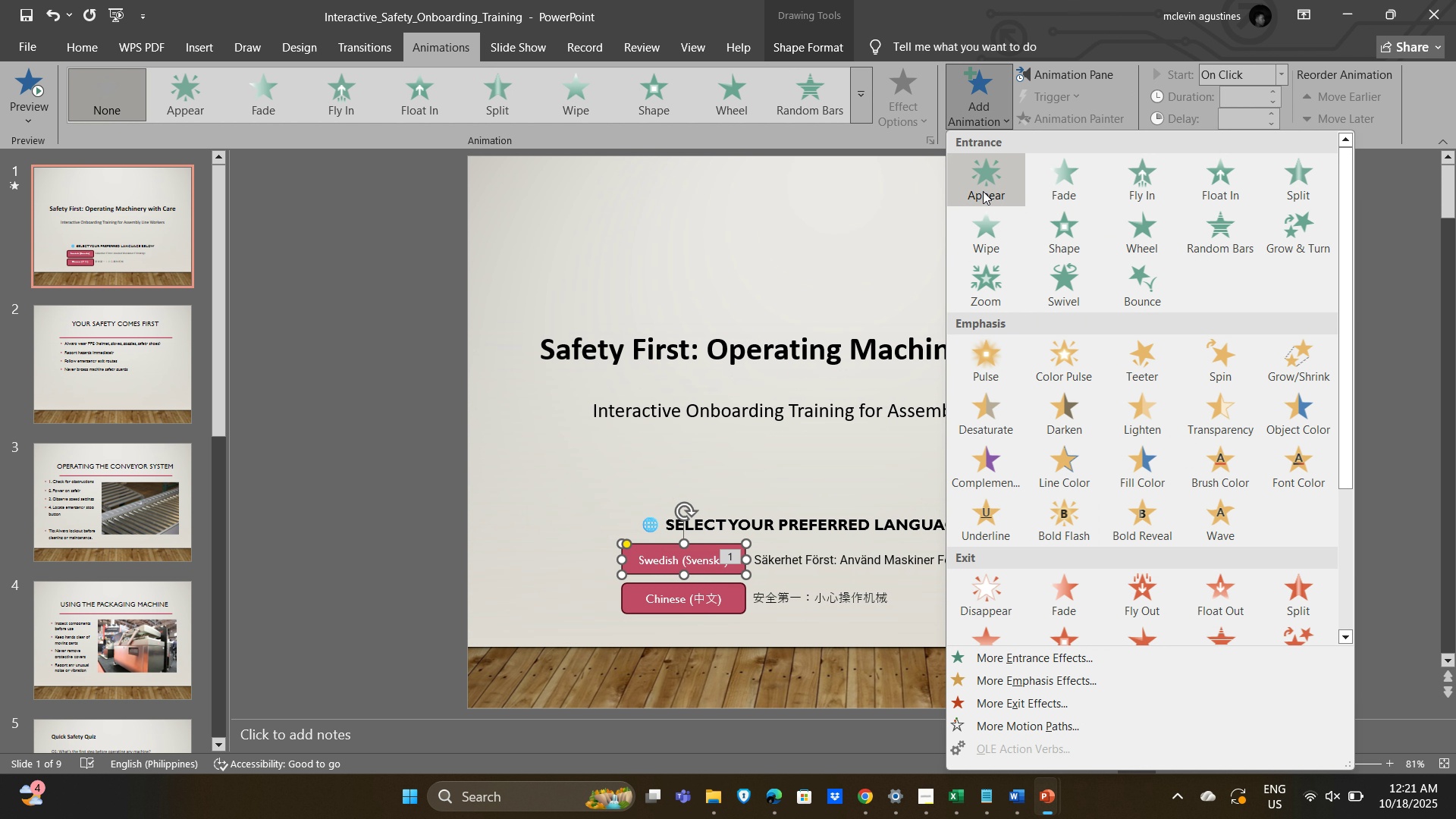 
left_click([805, 470])
 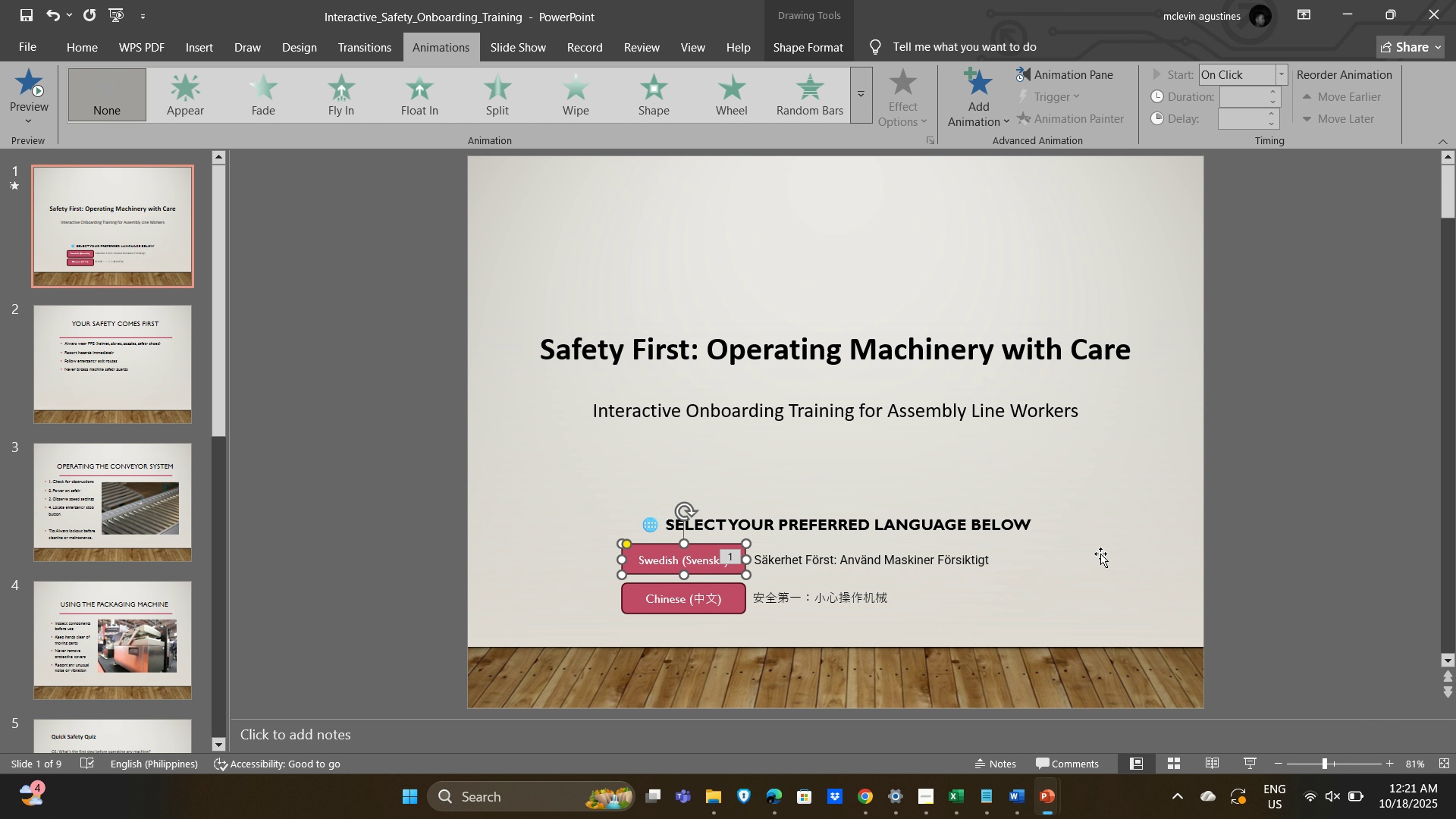 
left_click([1109, 554])
 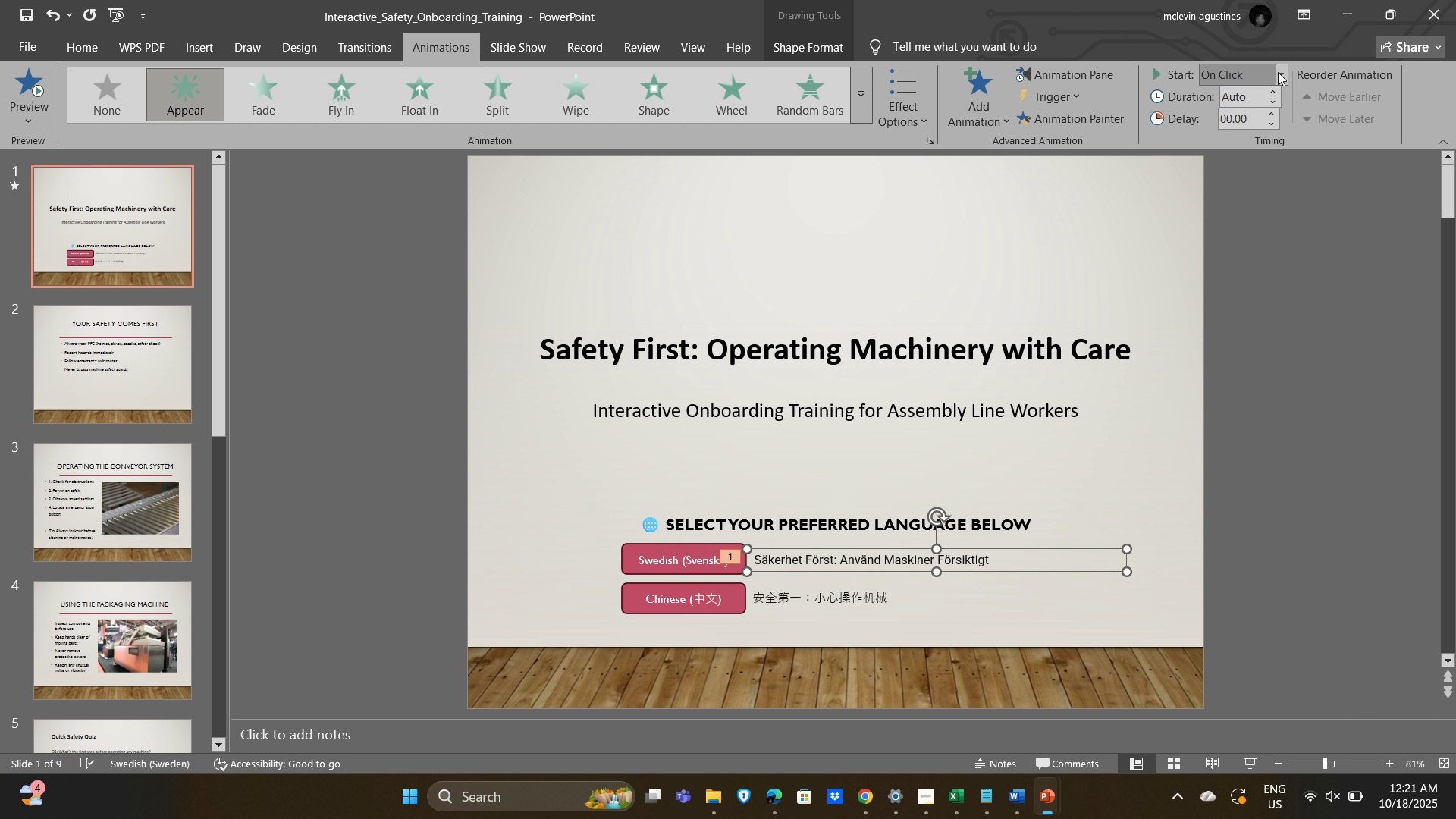 
left_click([1279, 72])
 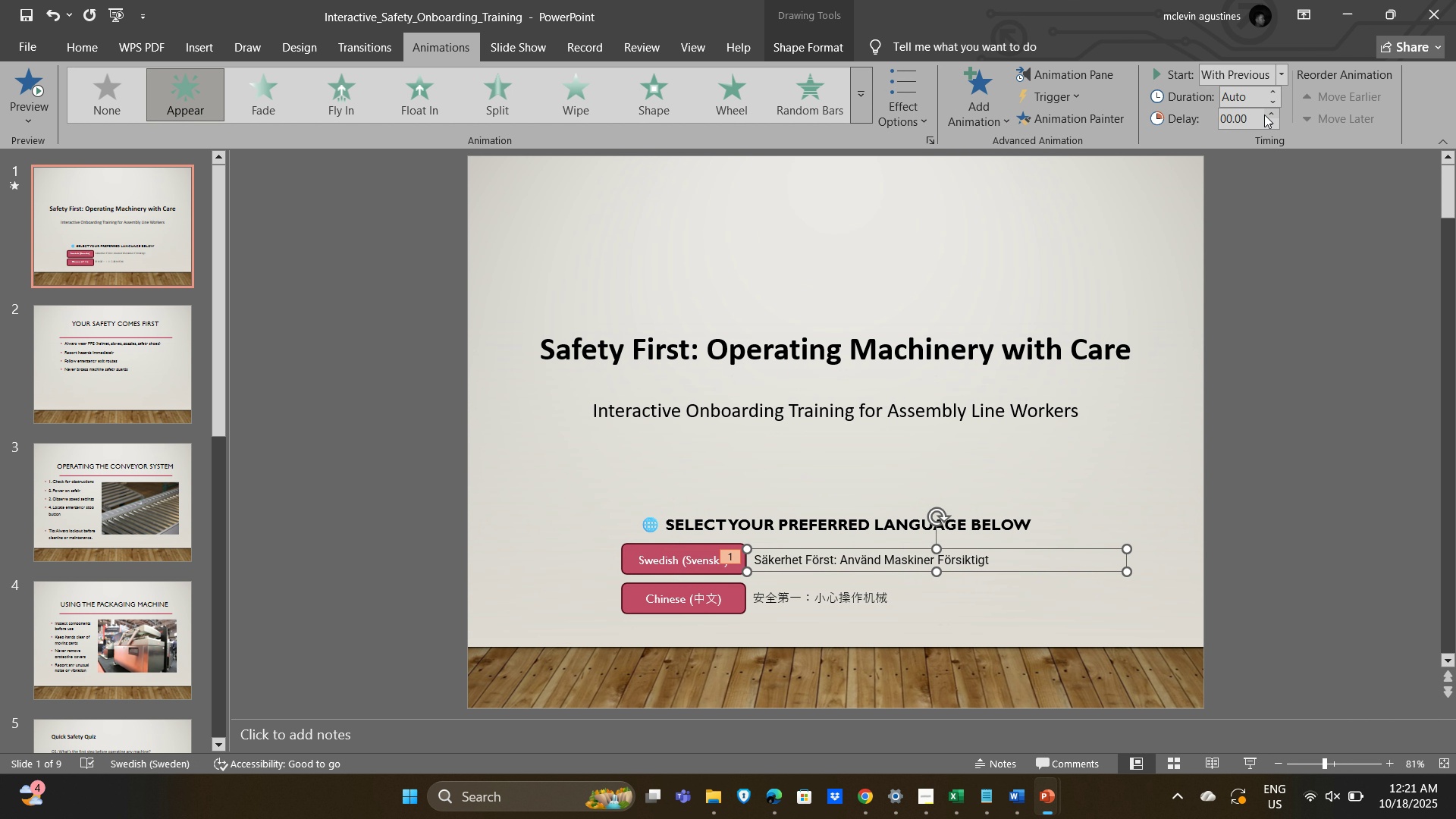 
left_click([1264, 114])
 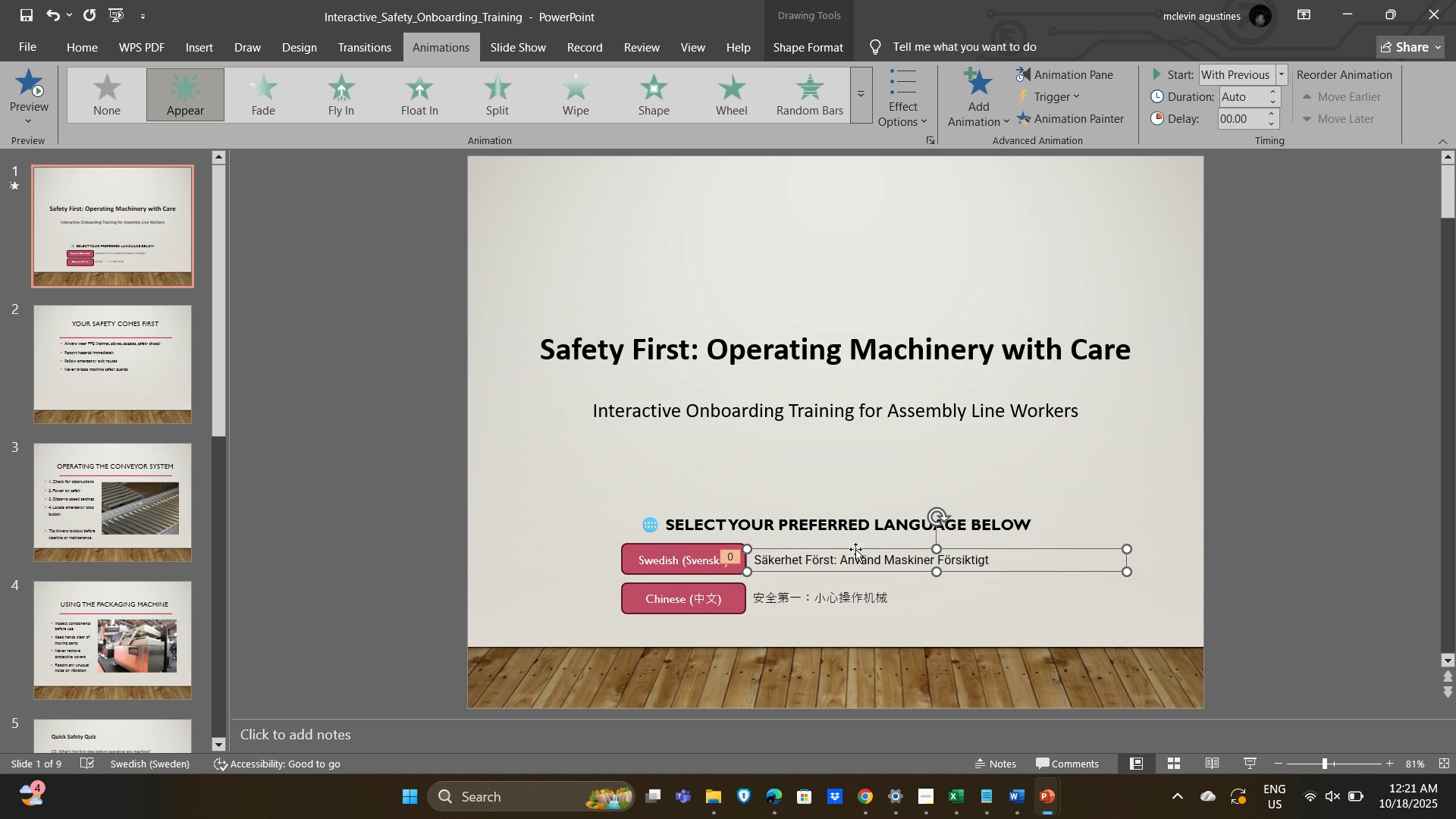 
wait(5.57)
 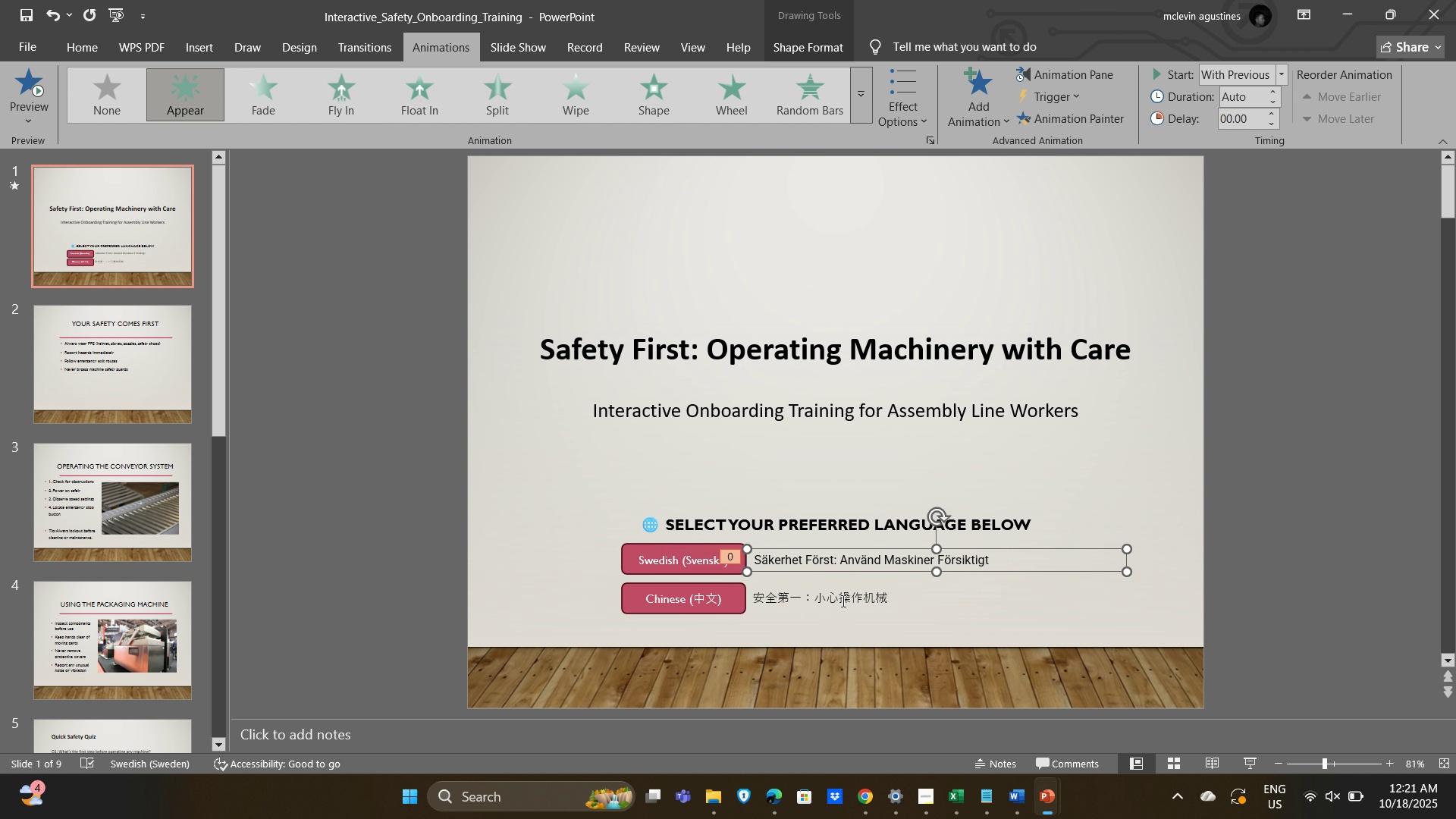 
left_click([1047, 471])
 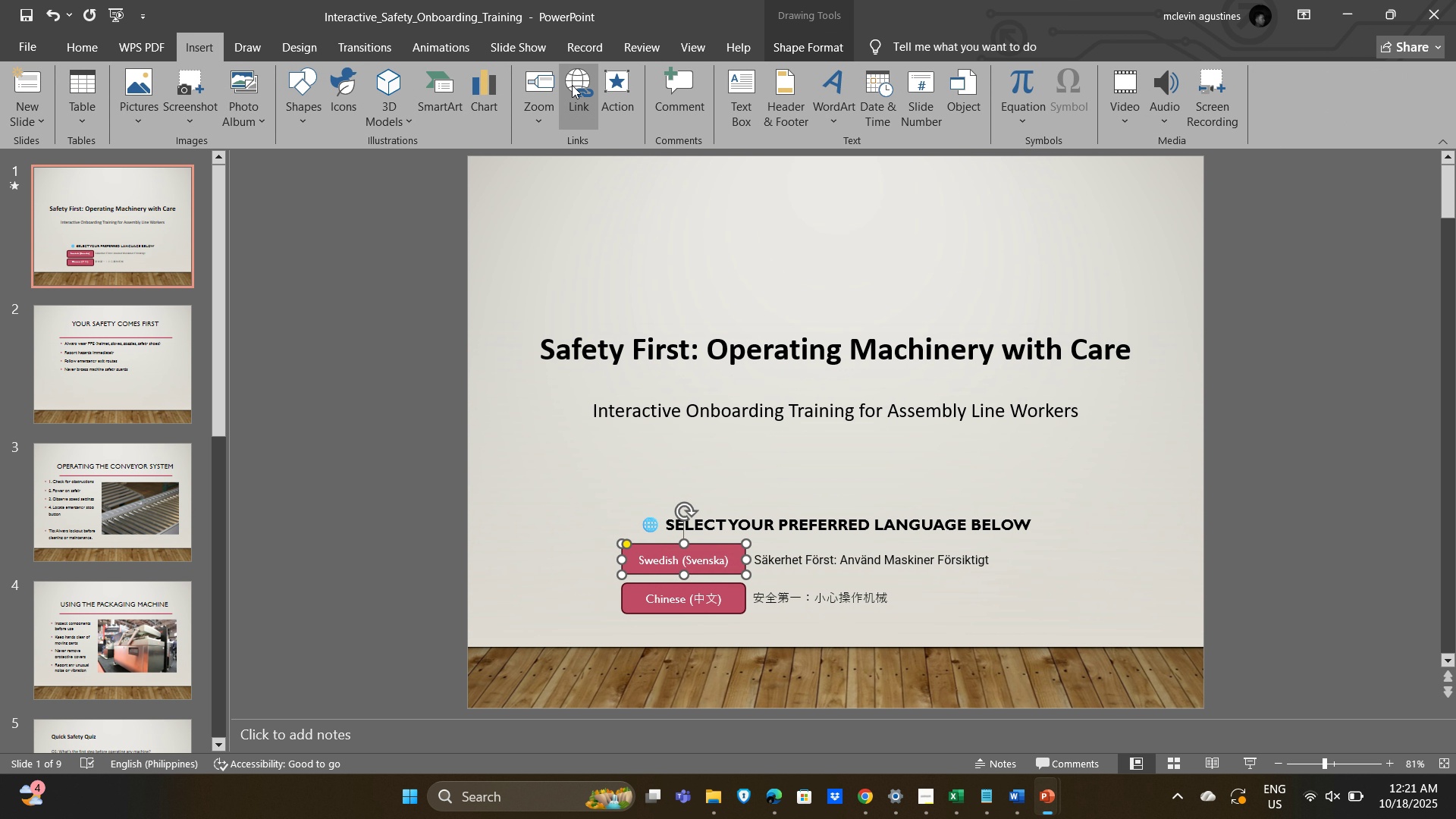 
wait(6.48)
 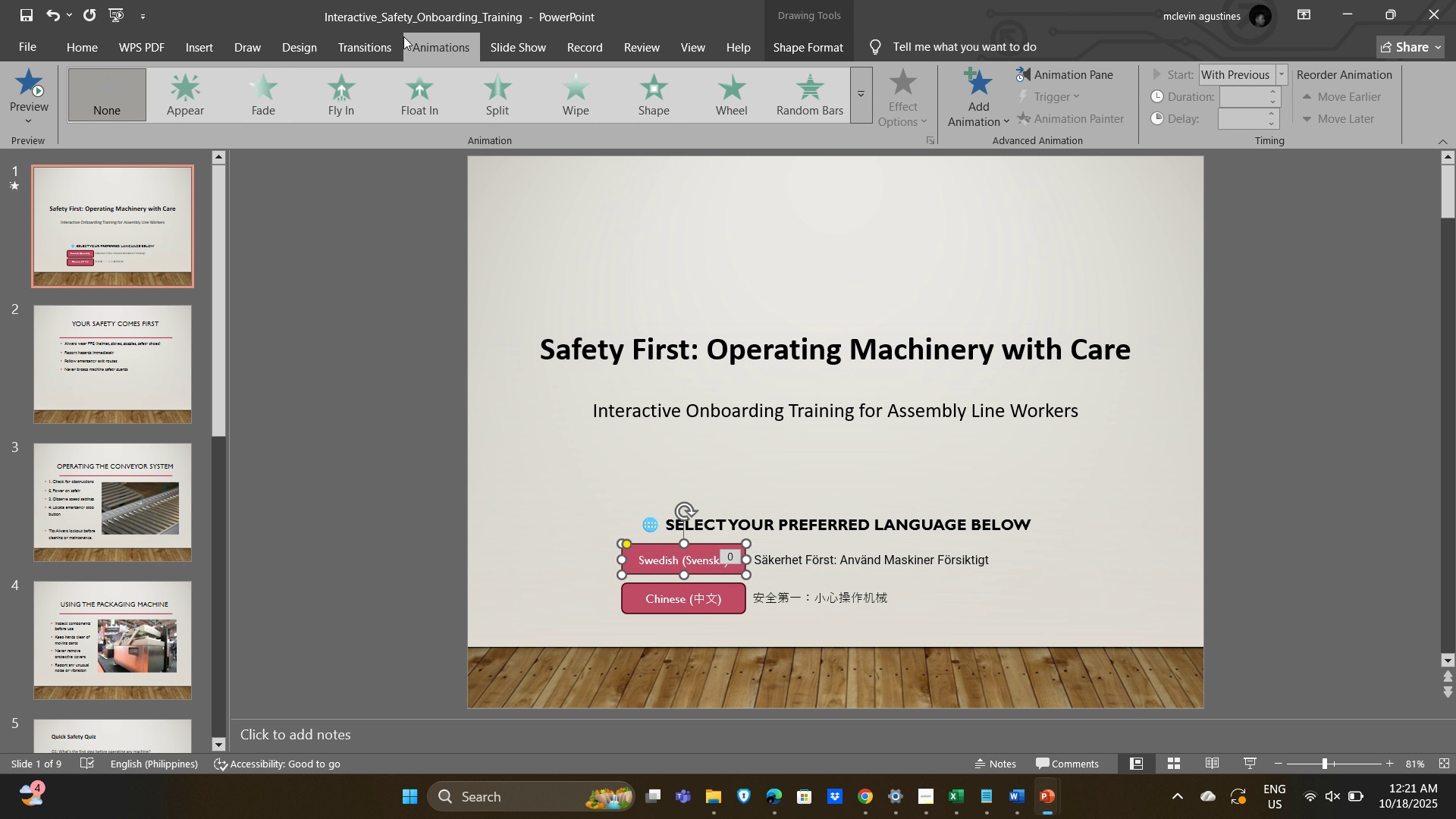 
left_click([618, 113])
 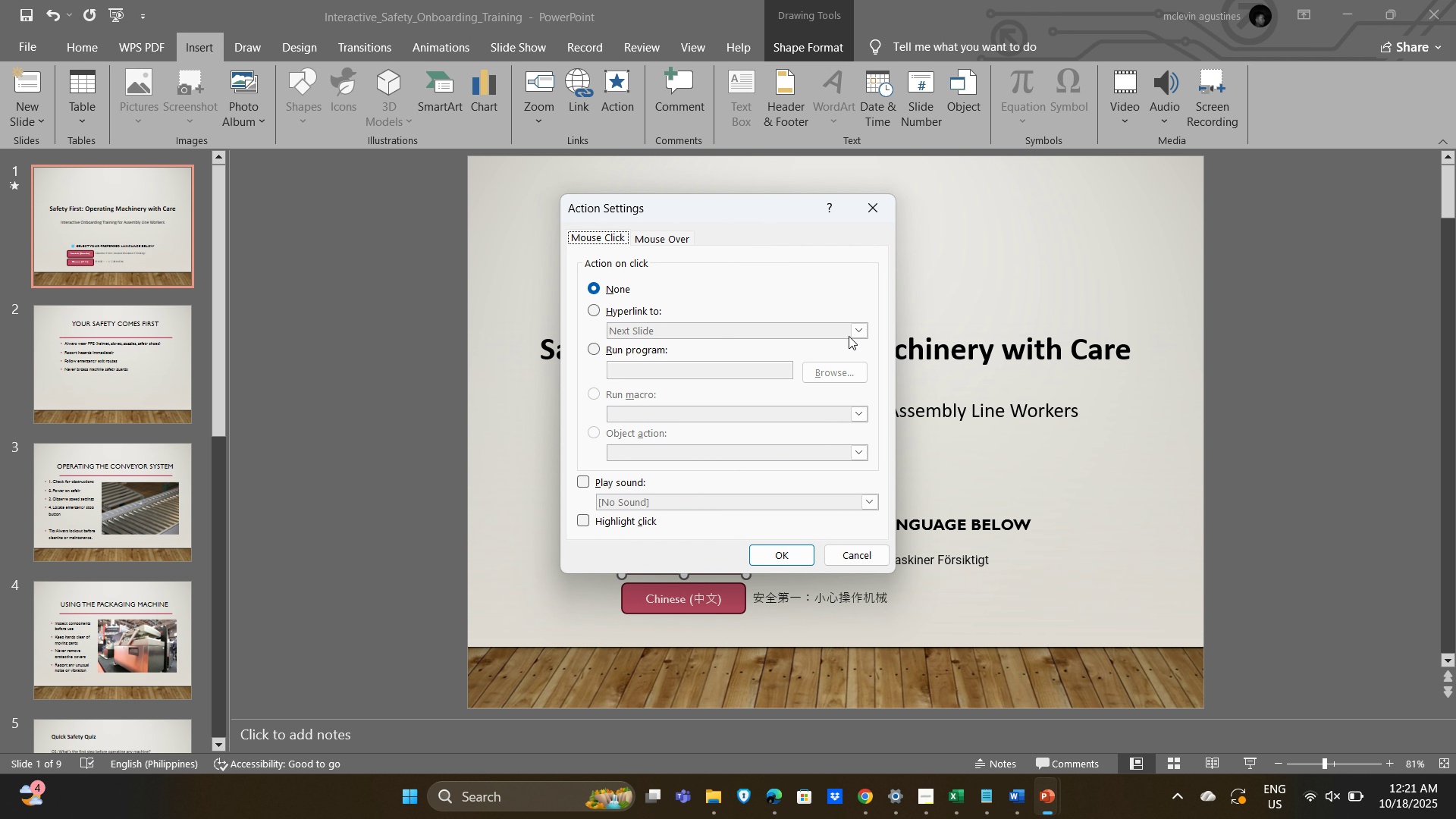 
left_click([858, 330])
 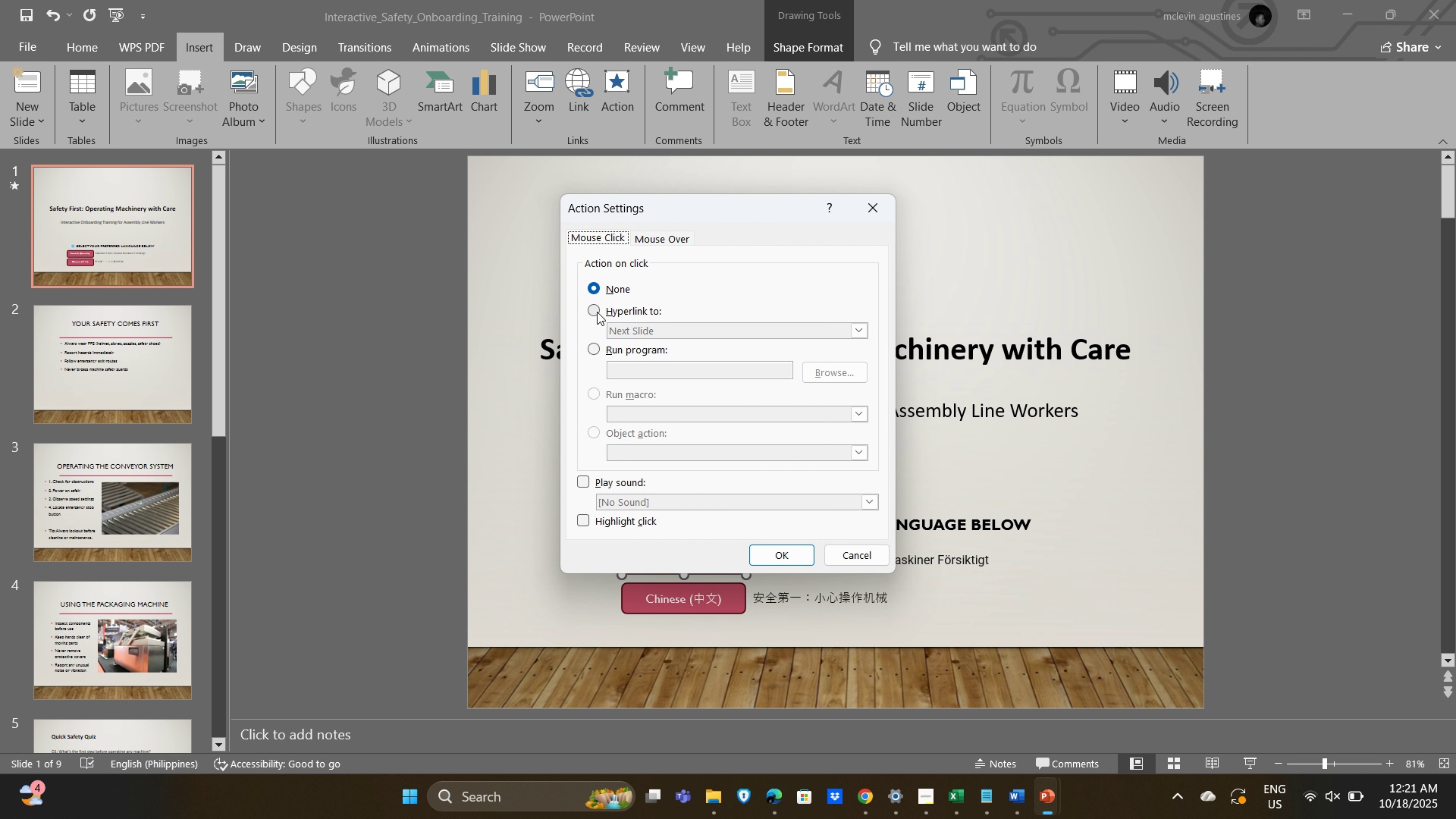 
left_click([597, 312])
 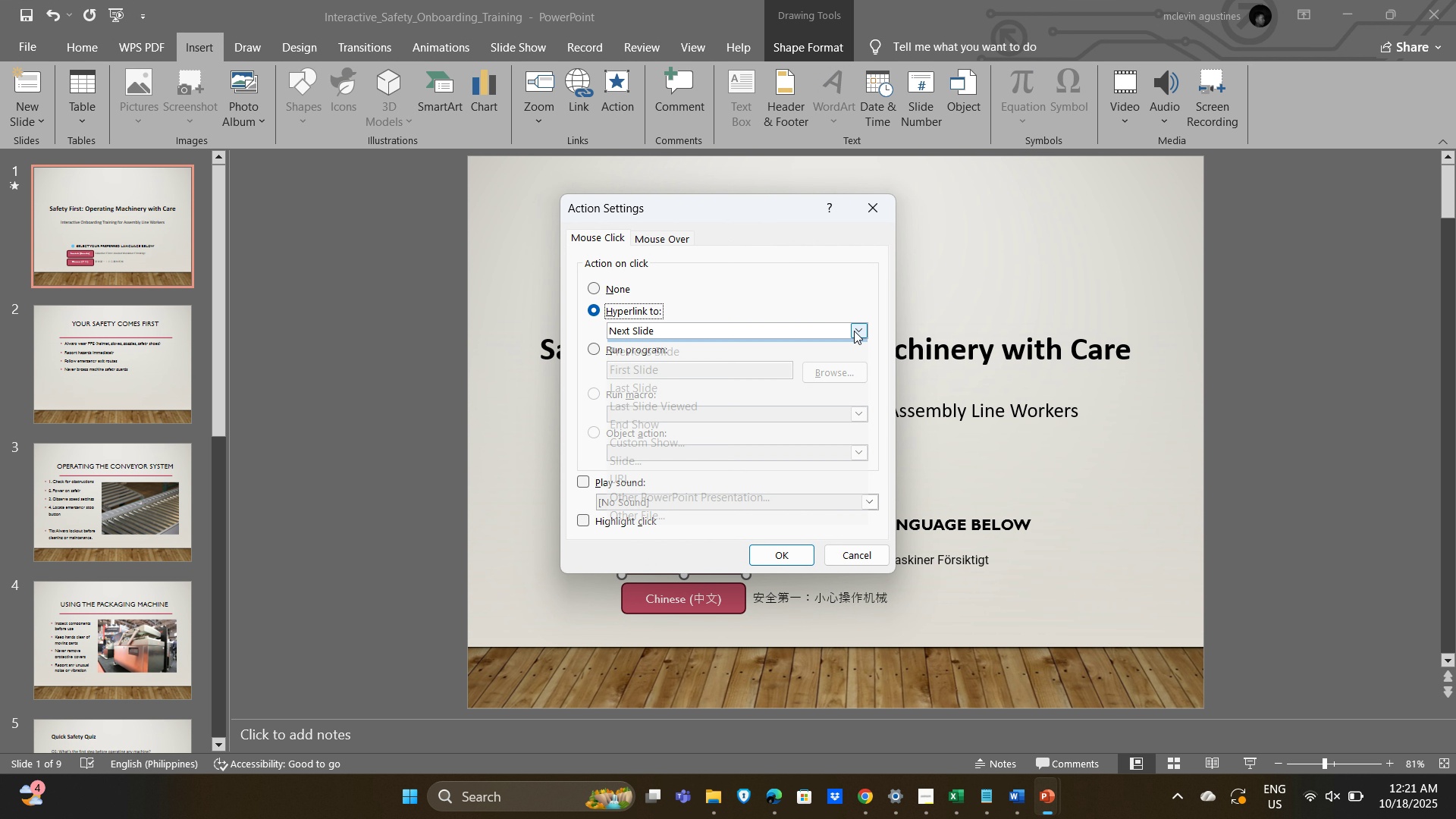 
left_click([855, 331])
 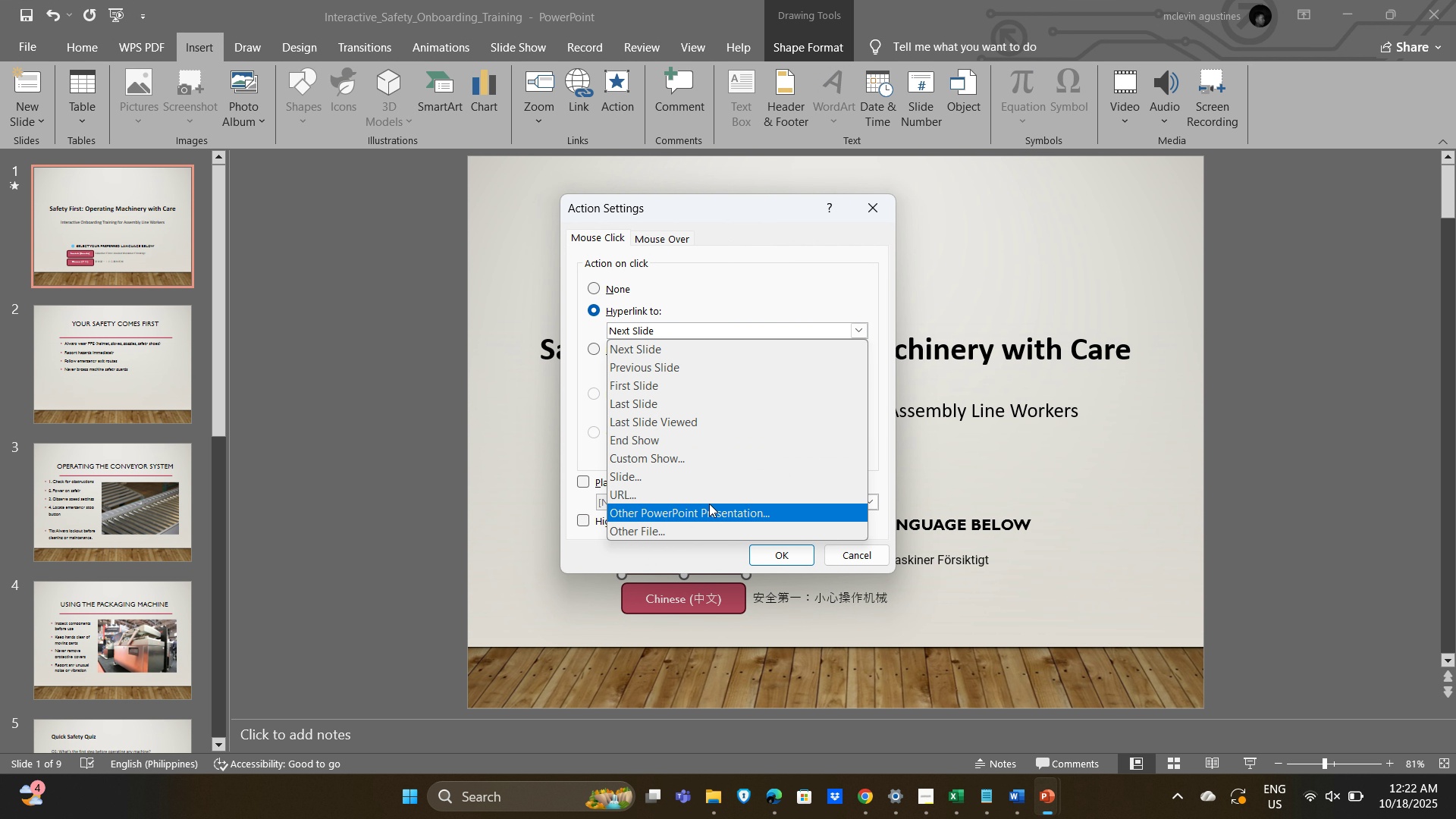 
wait(6.43)
 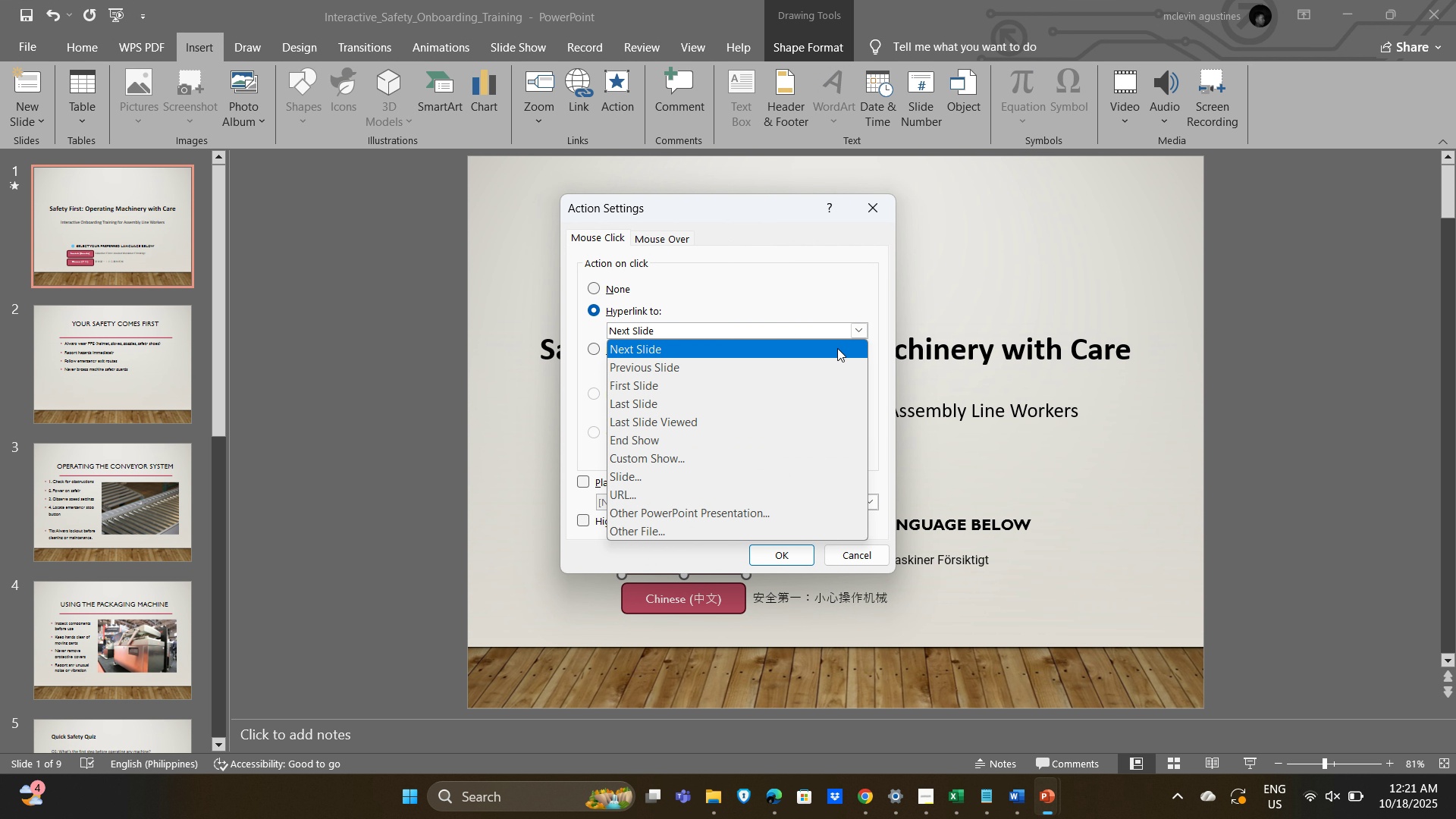 
left_click([673, 454])
 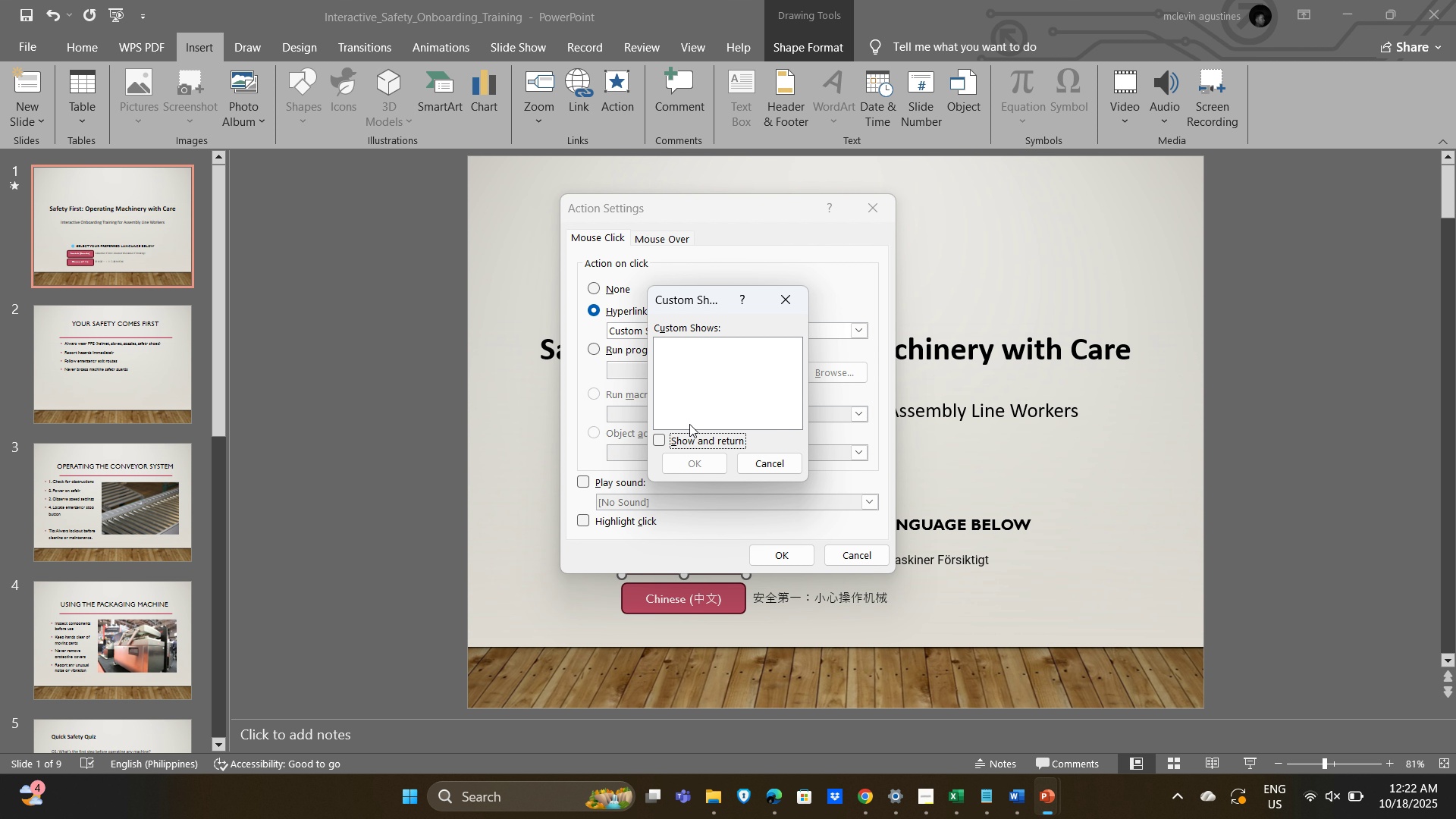 
left_click([692, 370])
 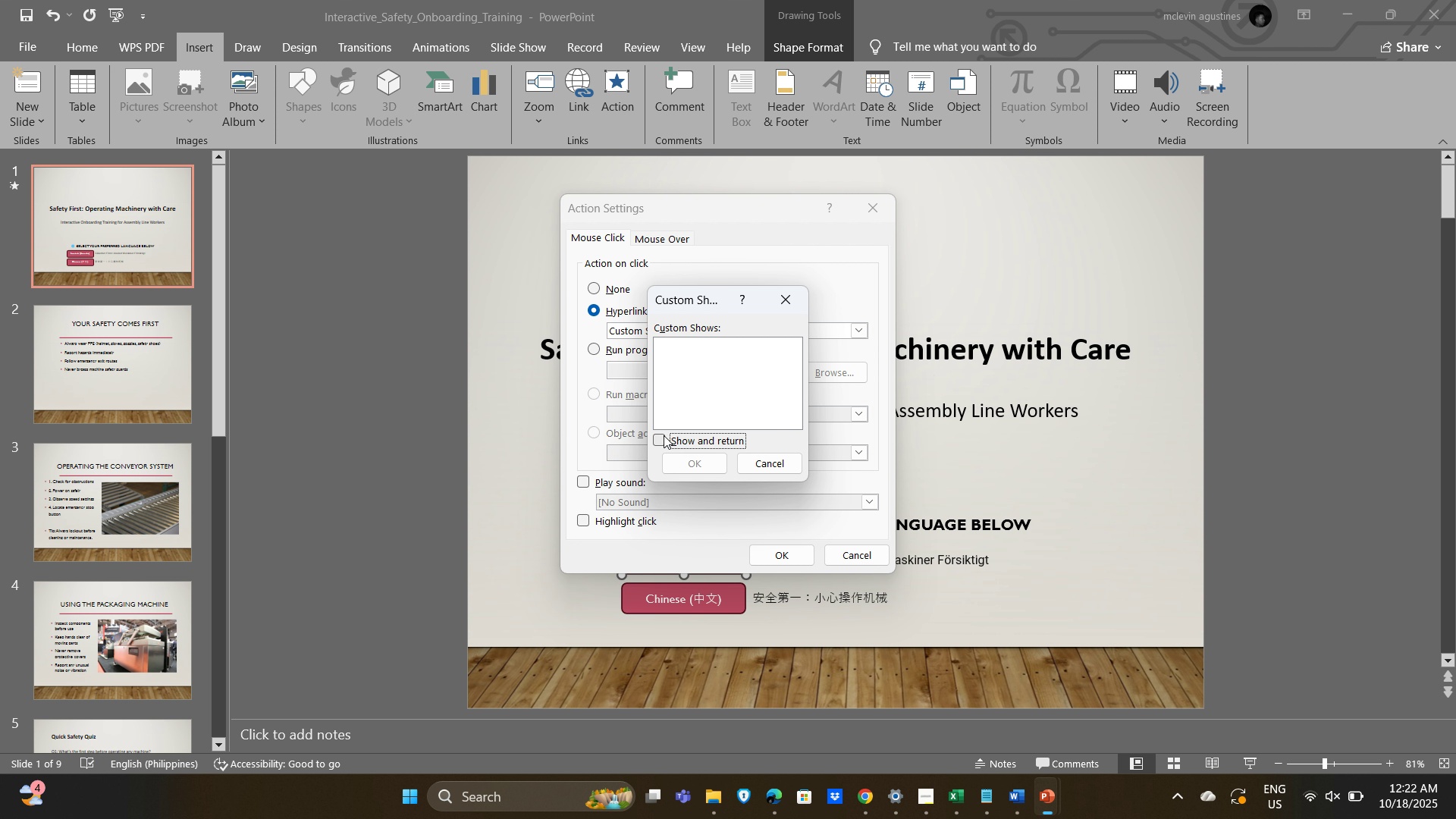 
left_click([696, 376])
 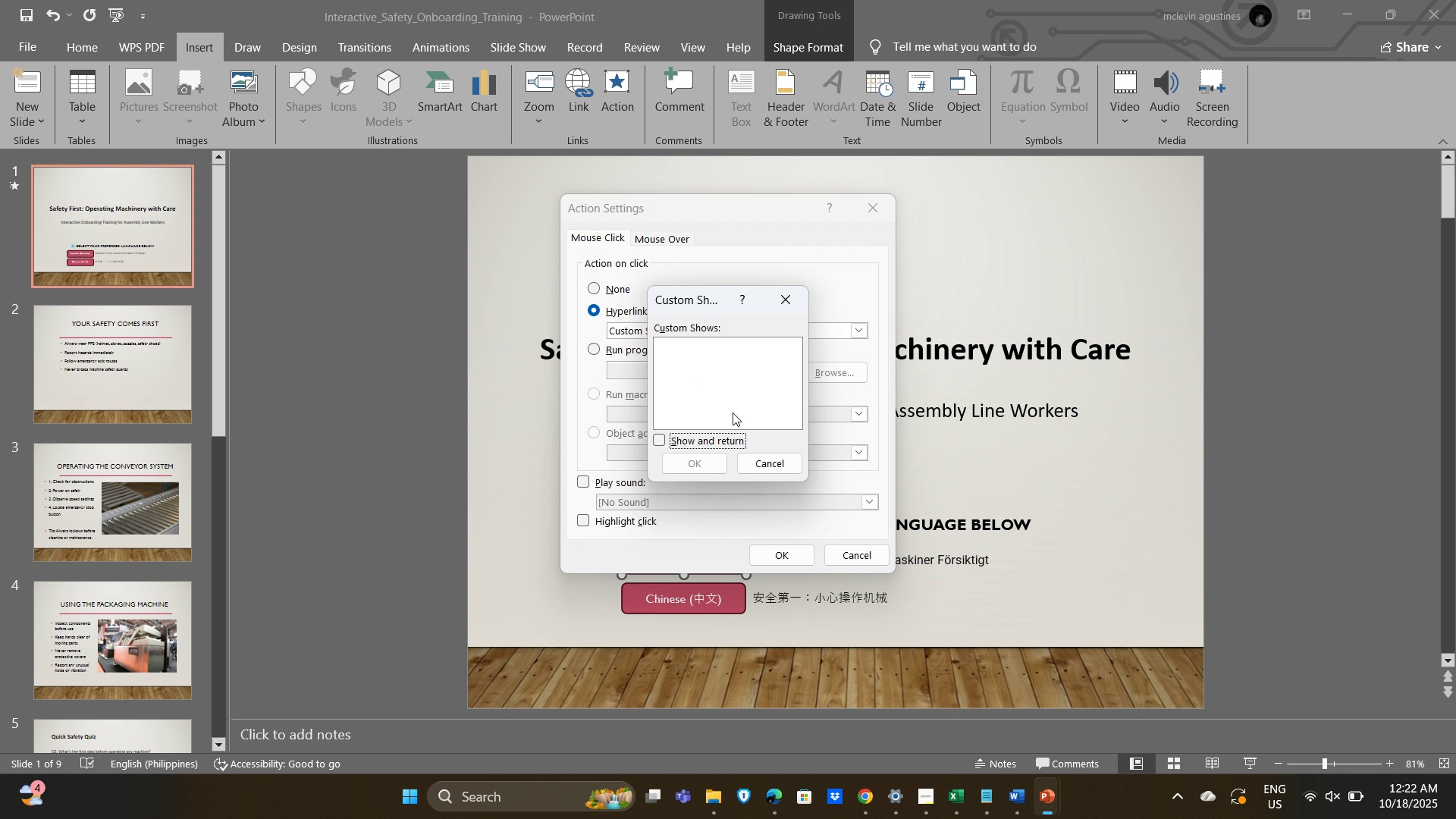 
type(jh)
 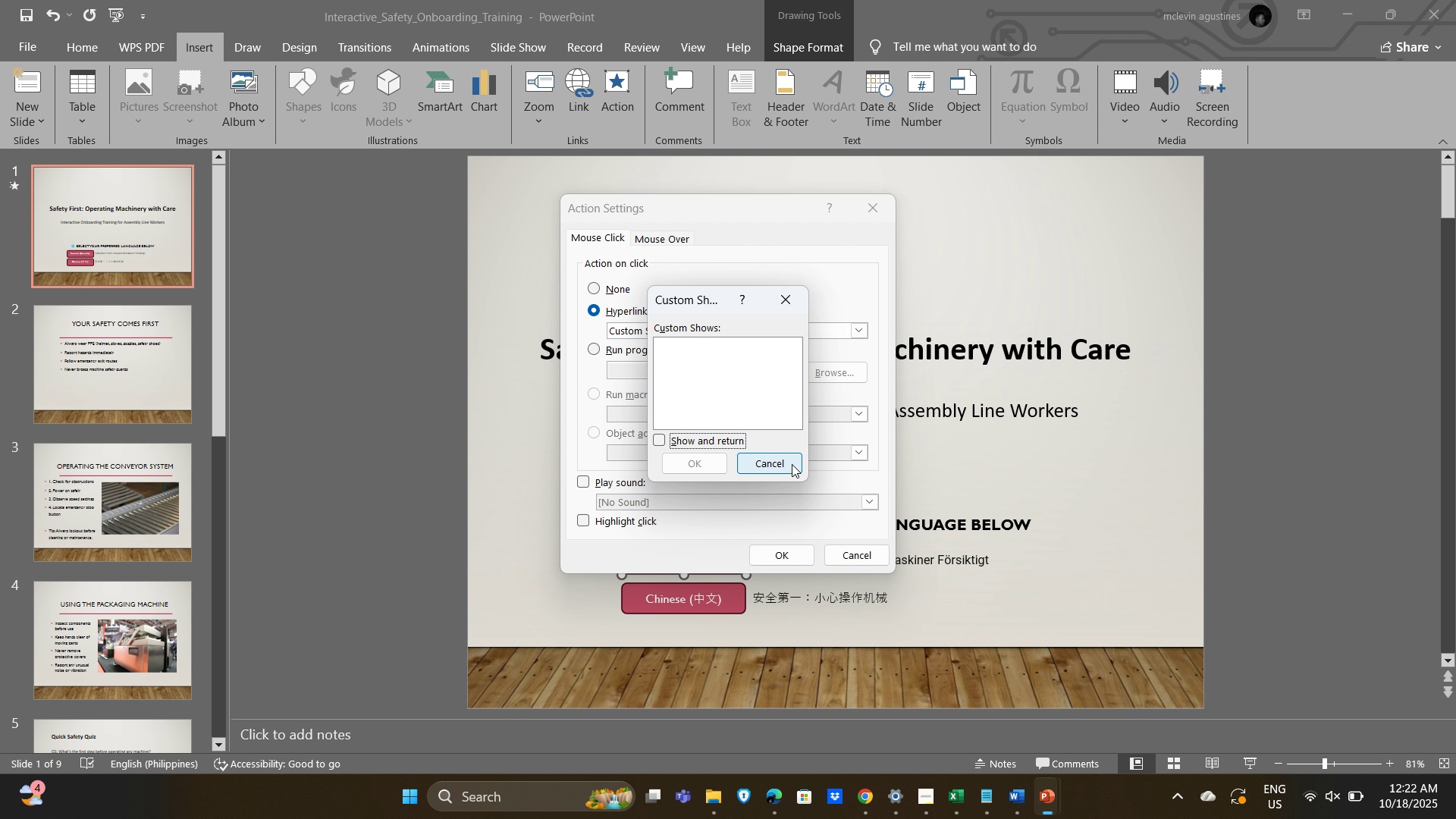 
left_click([793, 464])
 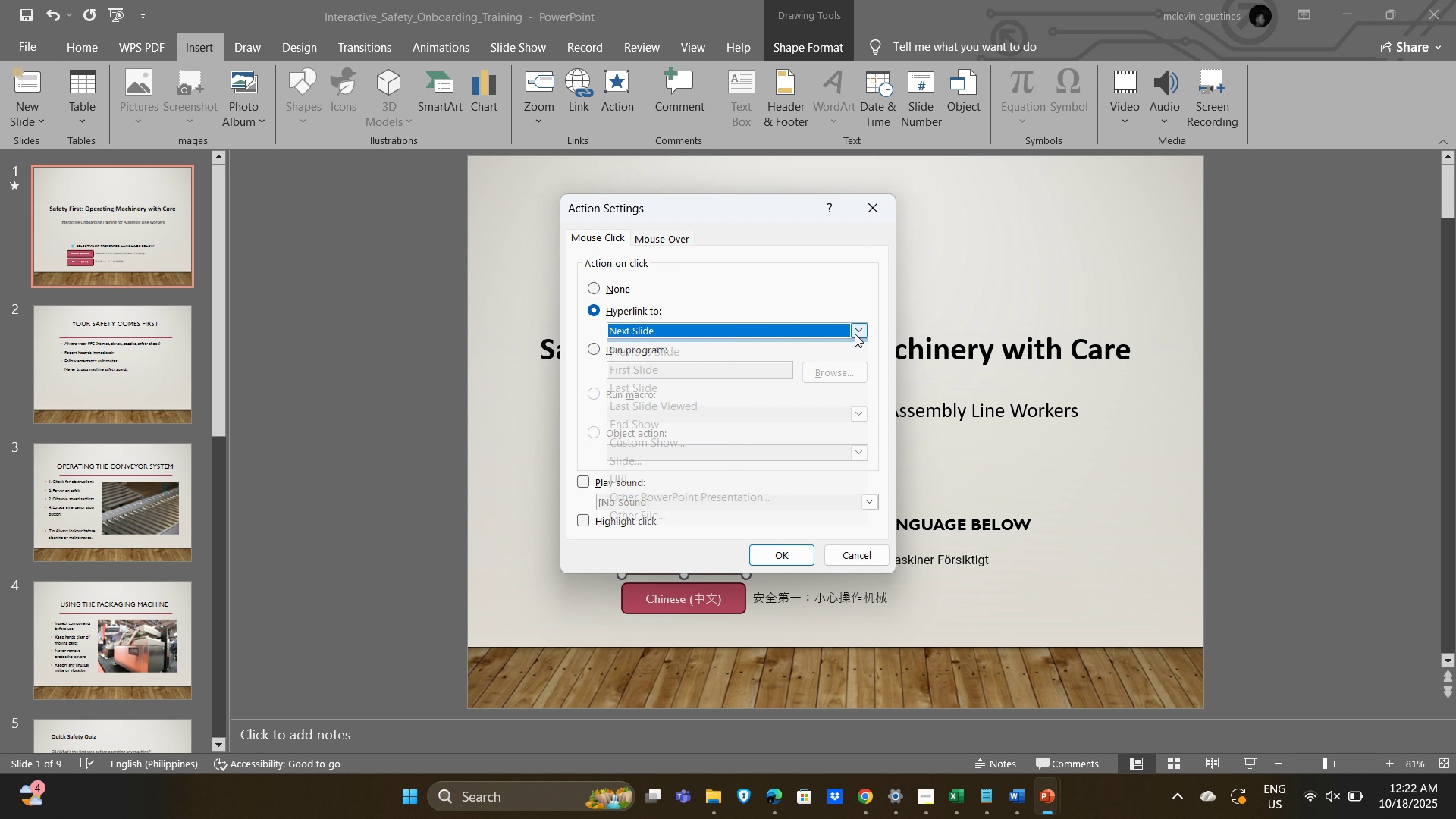 
left_click([855, 334])
 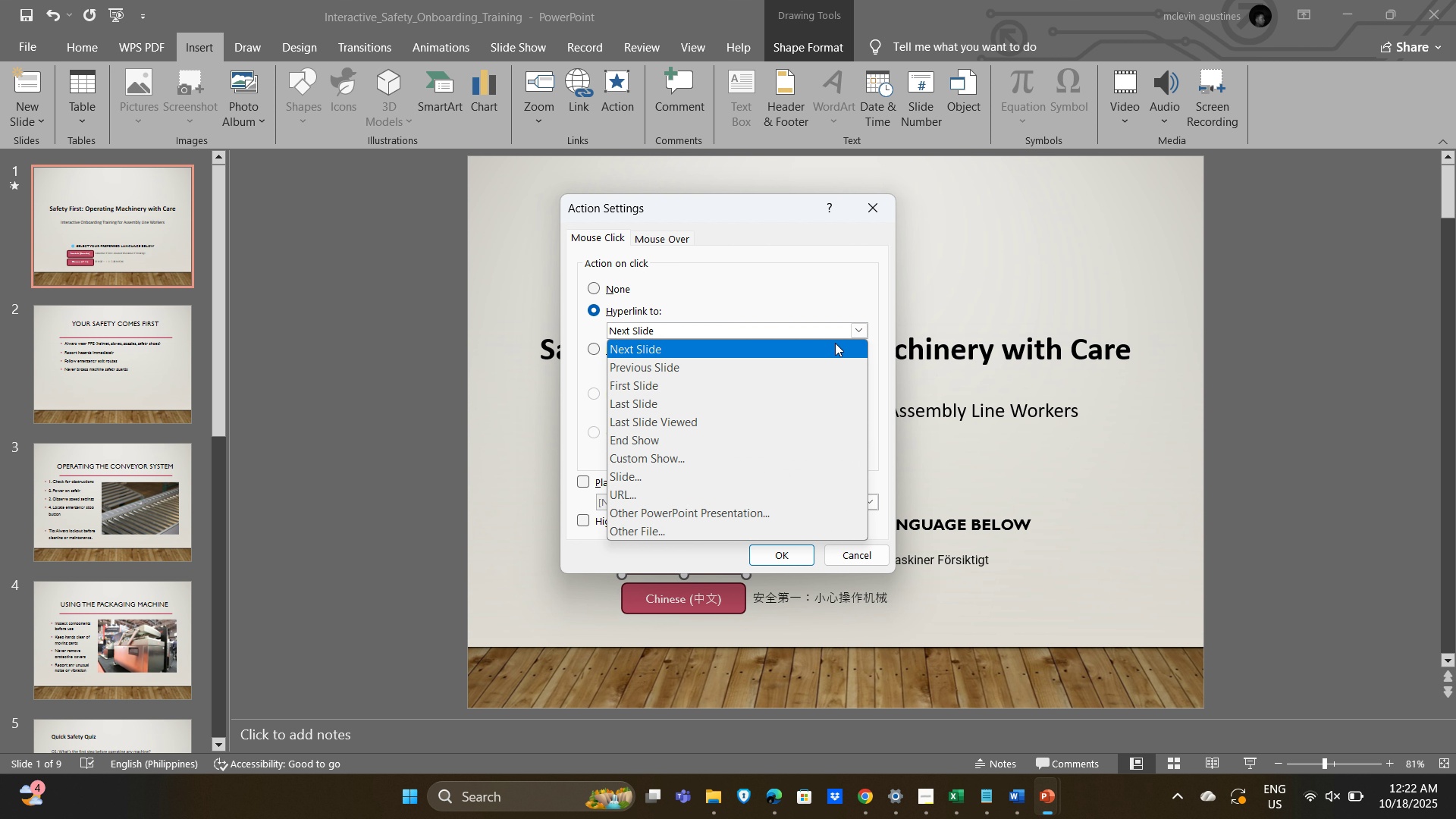 
mouse_move([769, 378])
 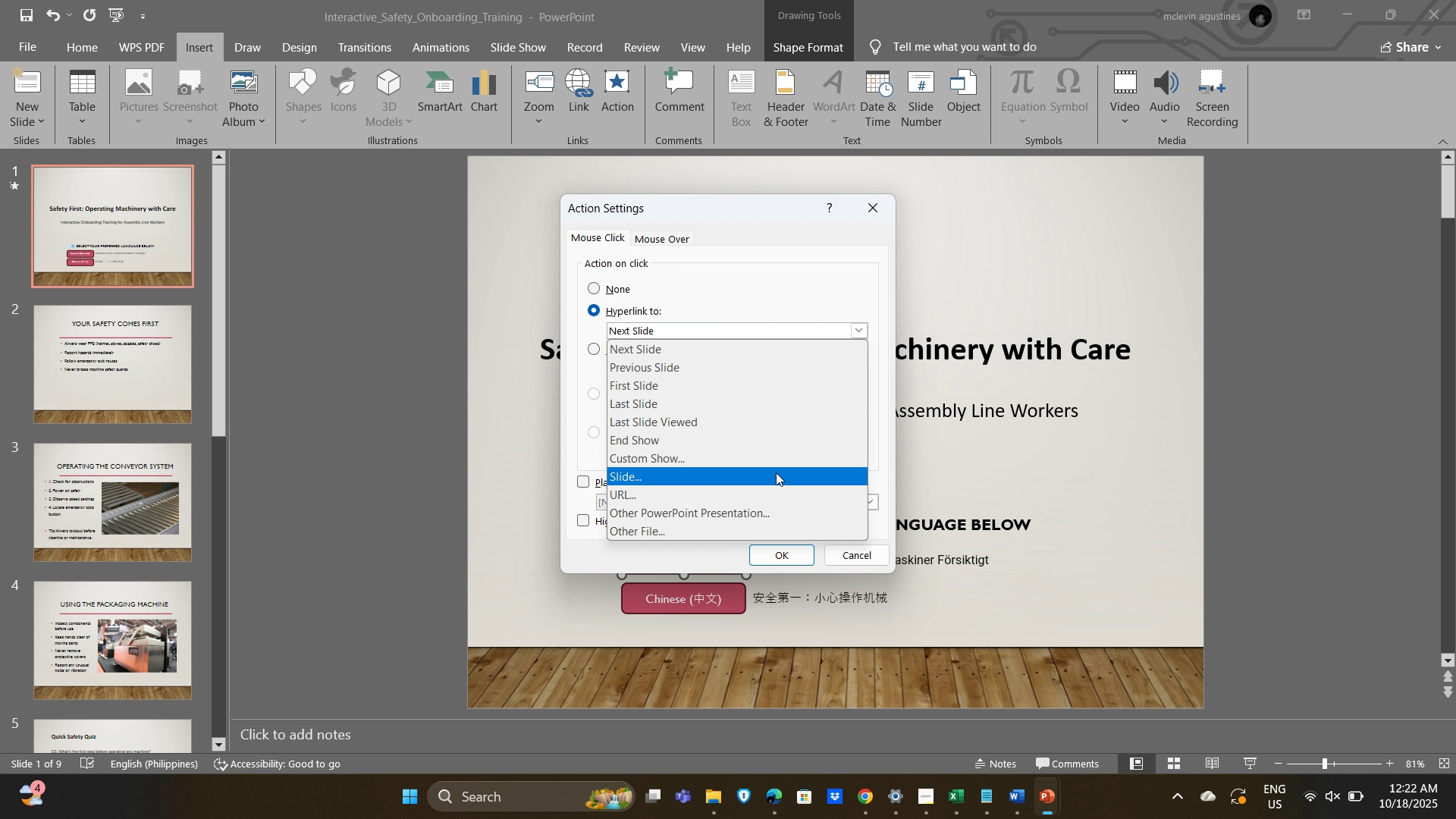 
left_click([768, 480])
 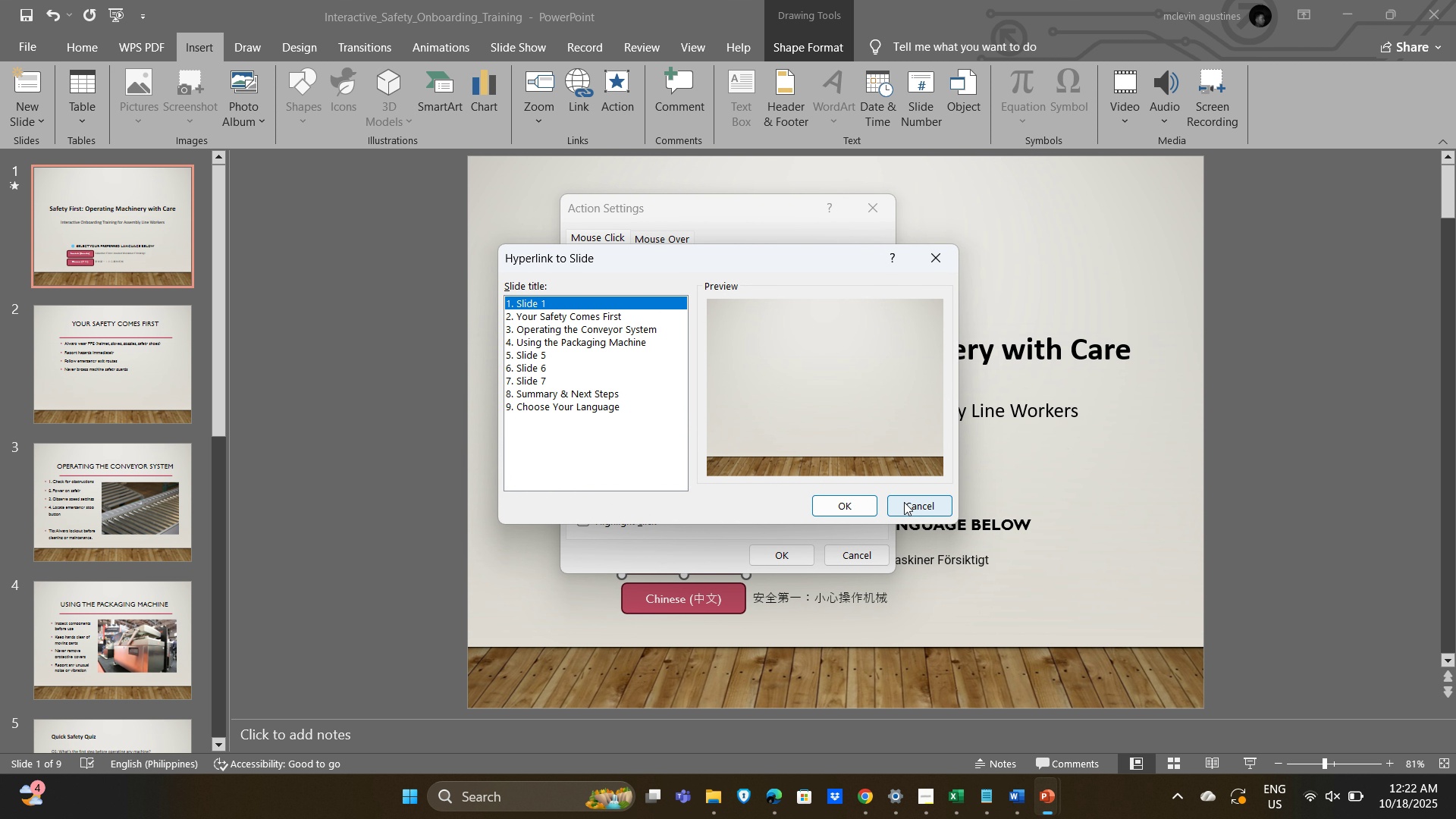 
left_click([915, 505])
 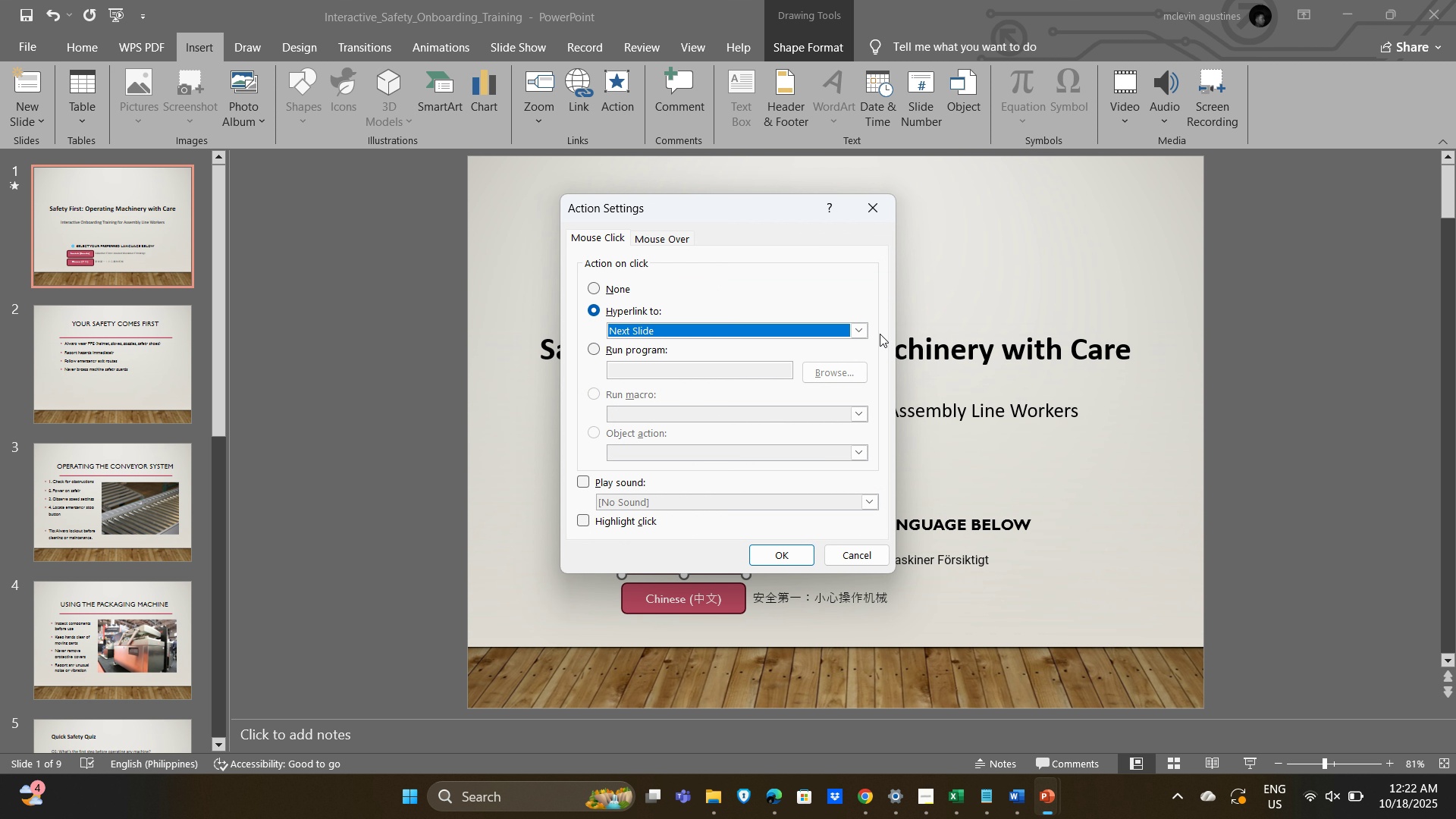 
left_click([848, 334])
 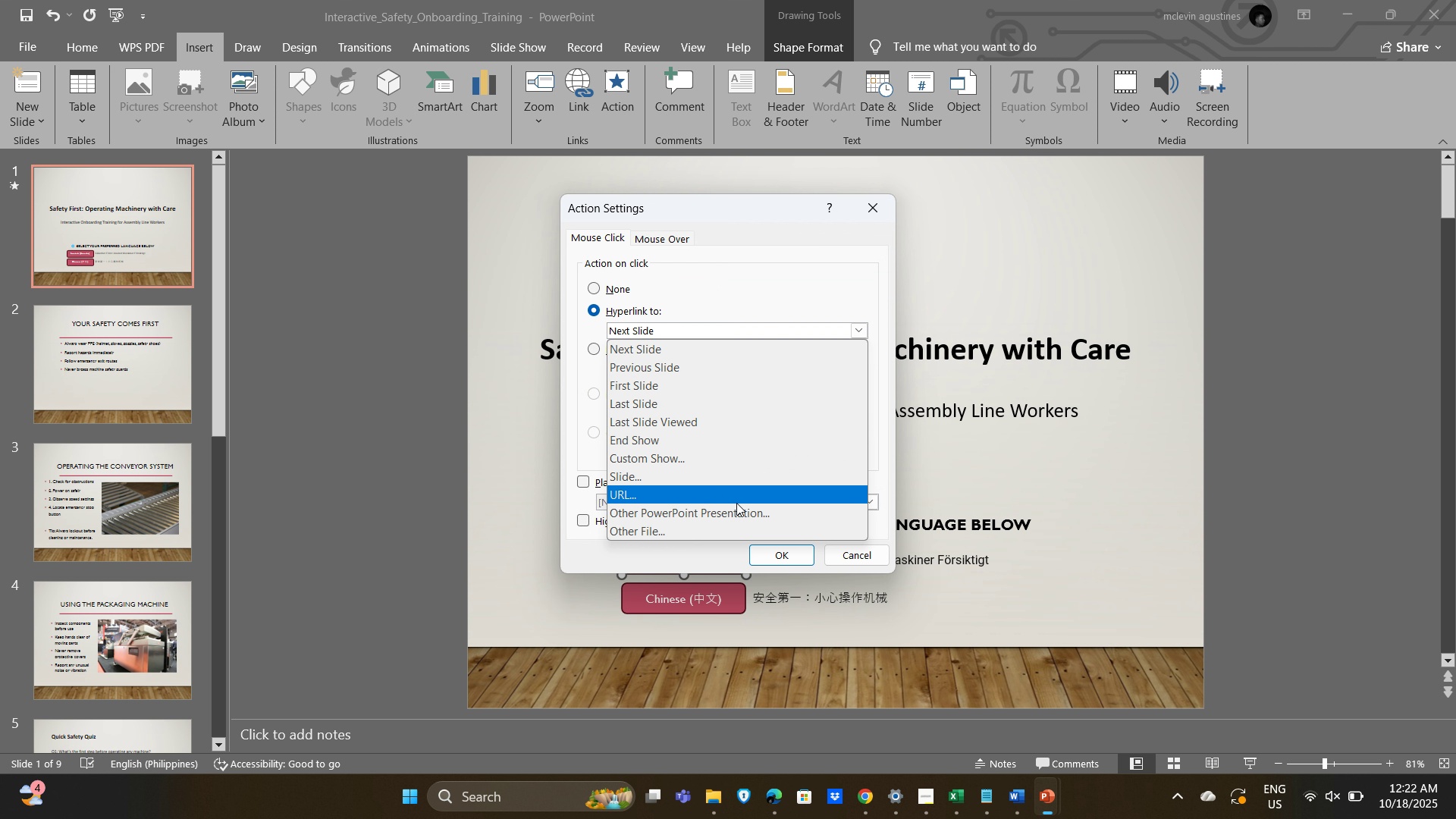 
left_click([733, 500])
 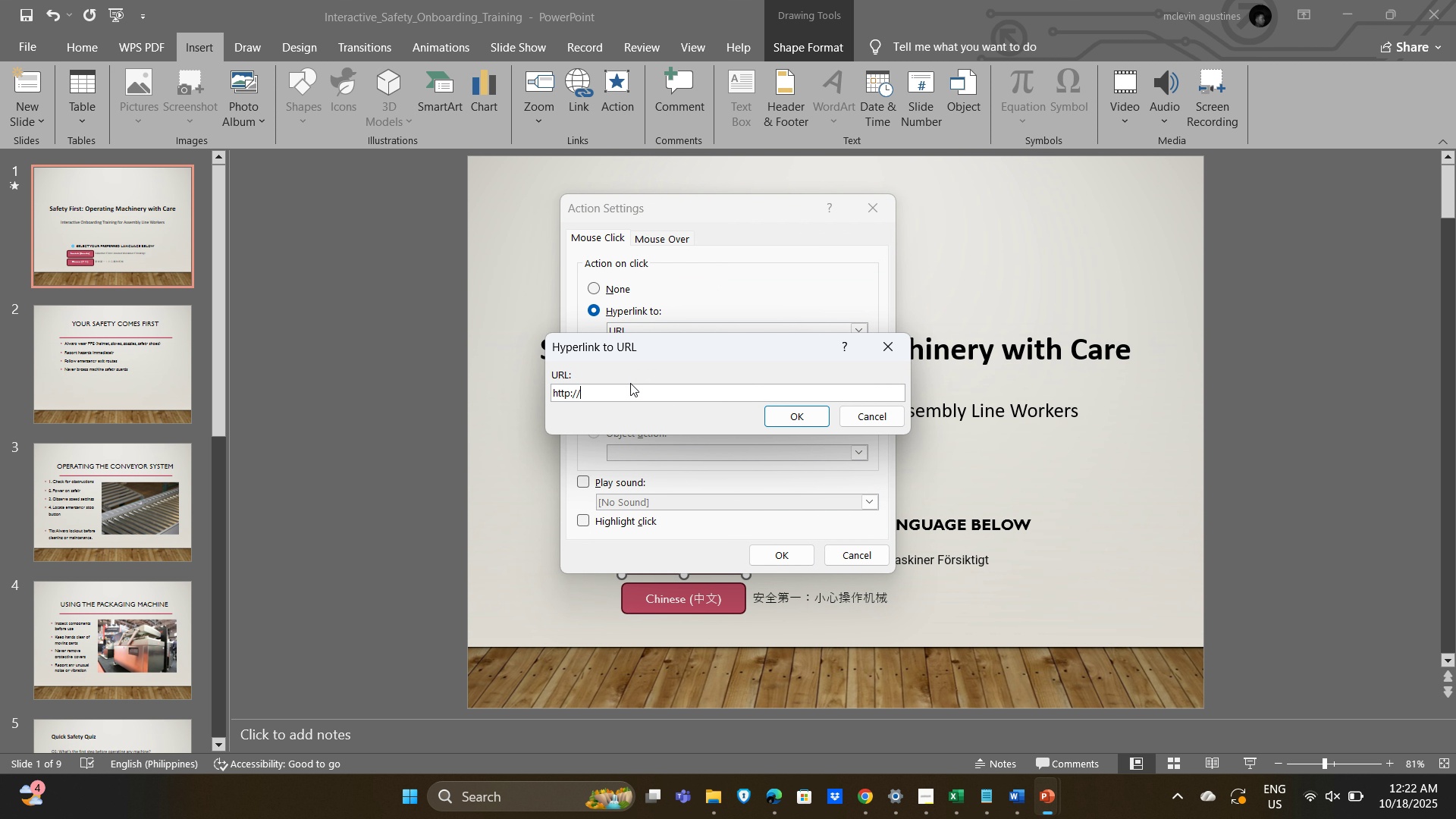 
left_click([875, 419])
 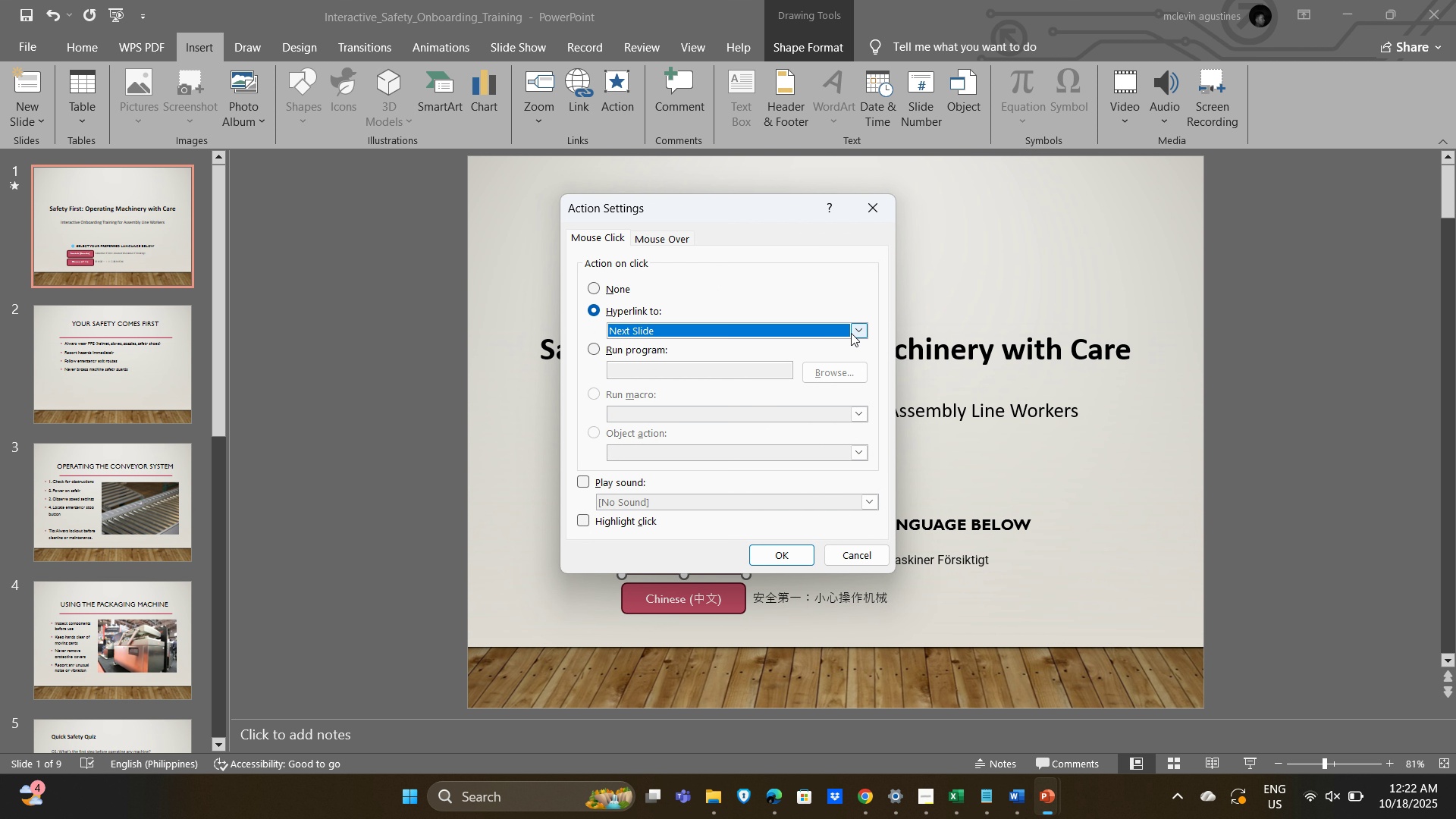 
left_click([851, 331])
 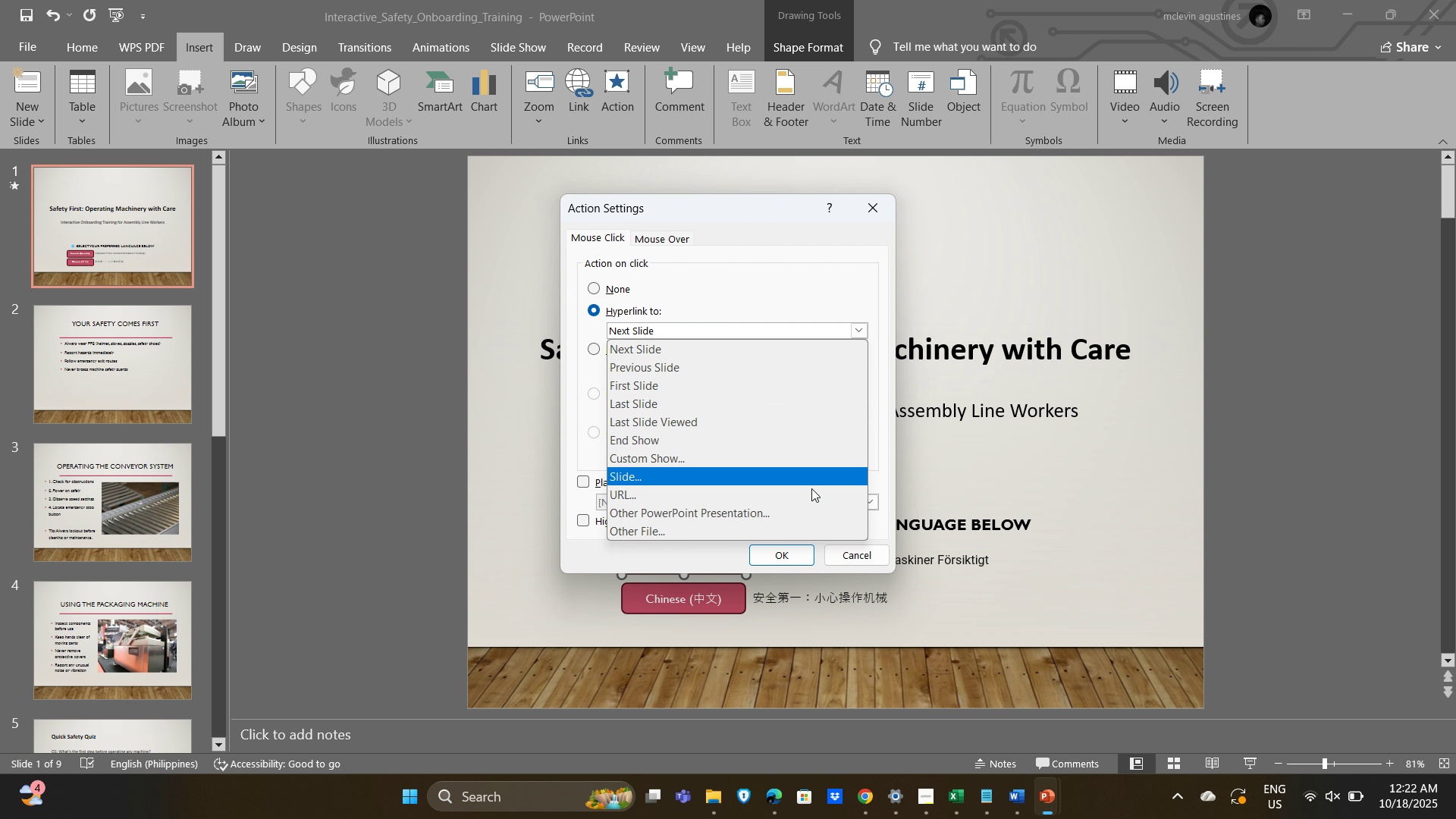 
mouse_move([798, 509])
 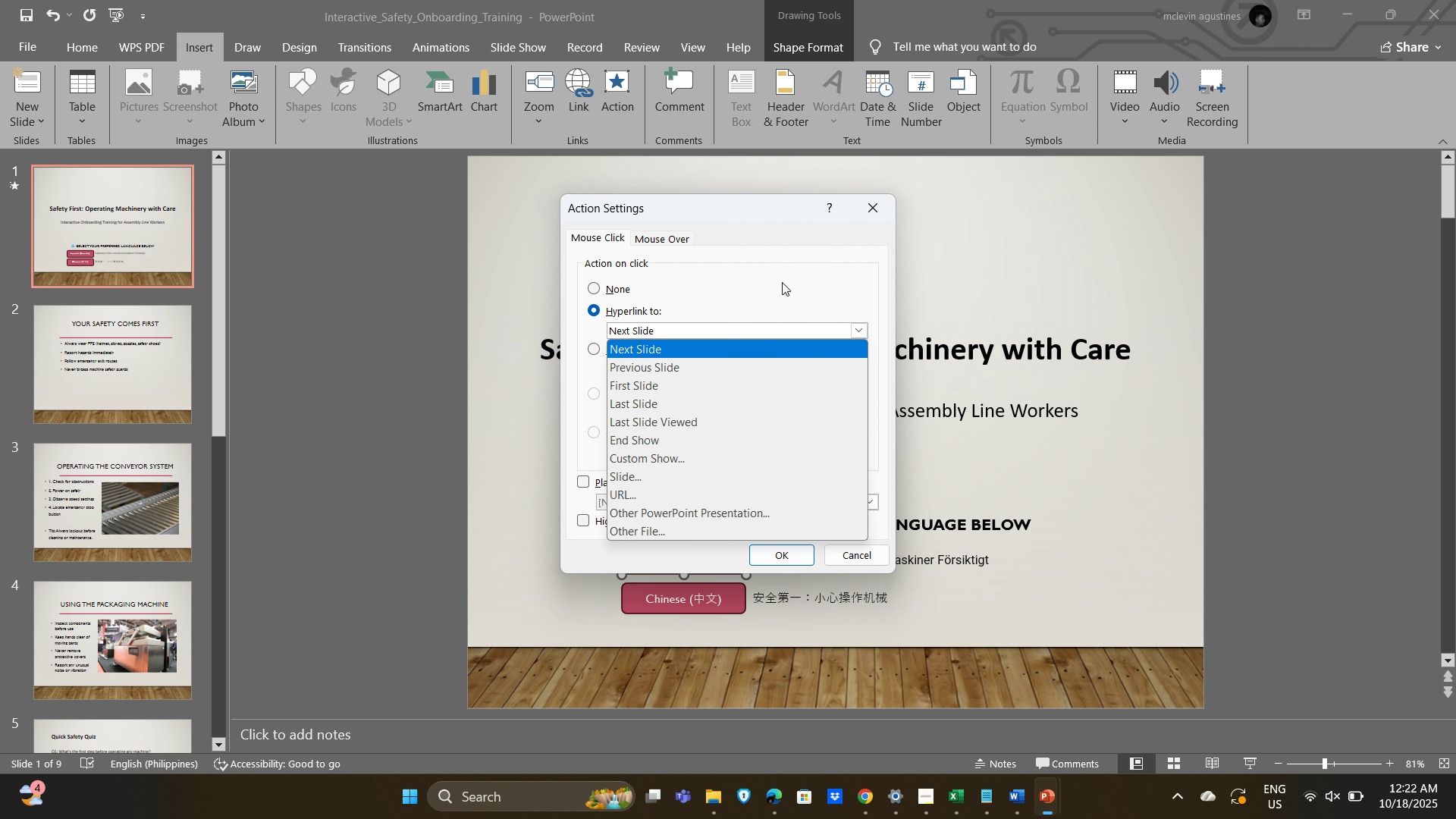 
left_click([670, 237])
 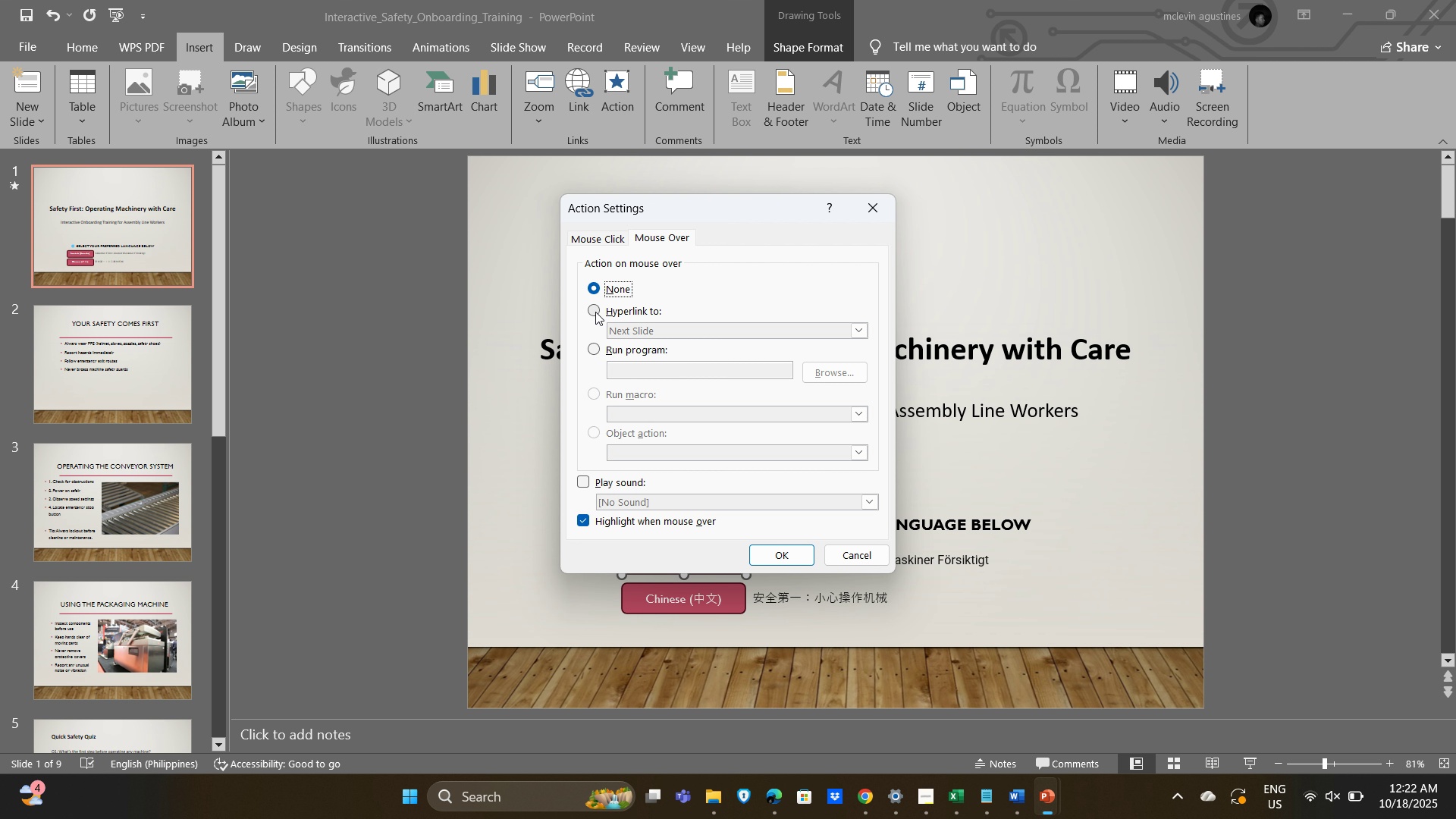 
wait(5.71)
 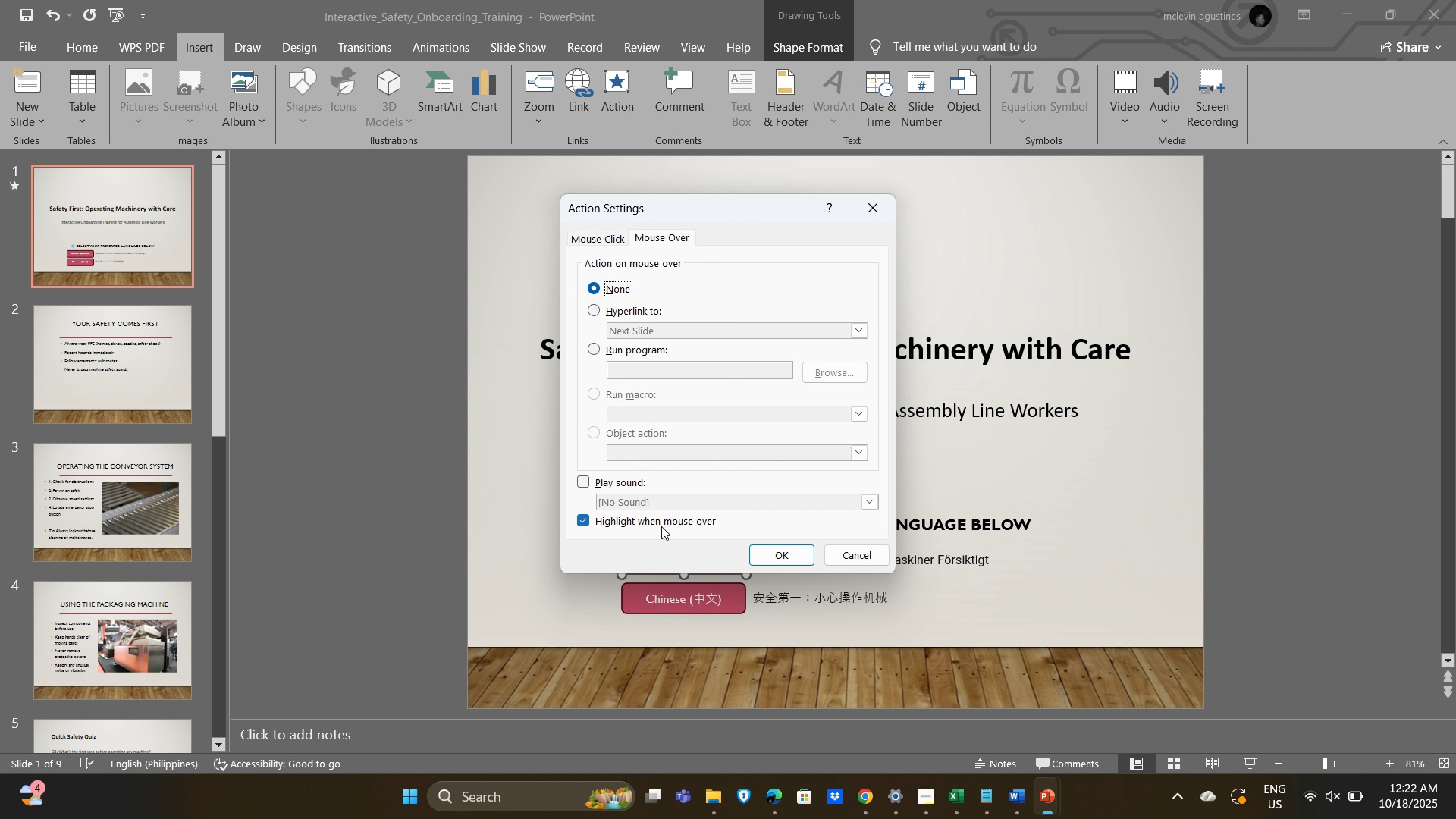 
left_click([593, 432])
 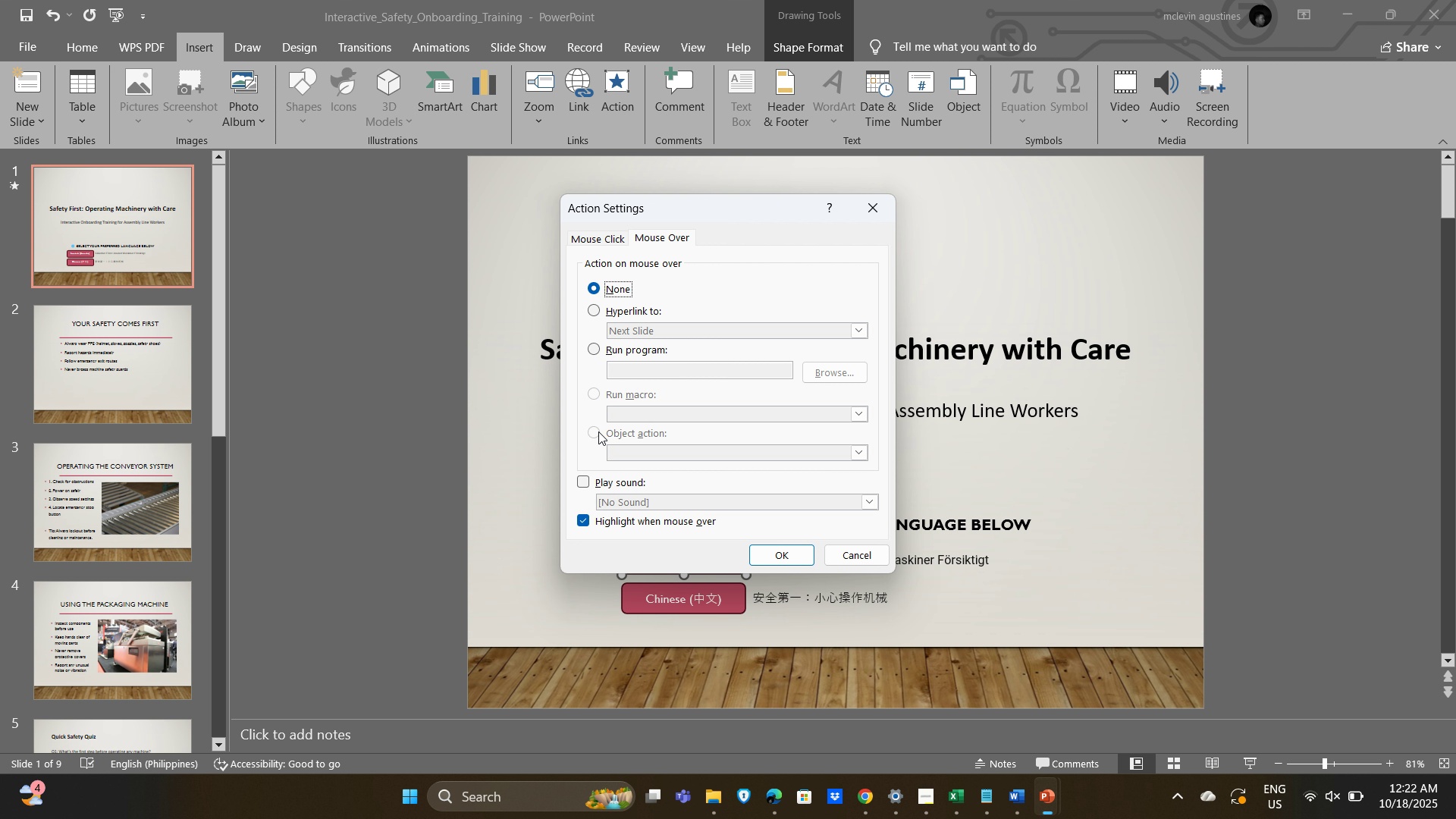 
double_click([595, 433])
 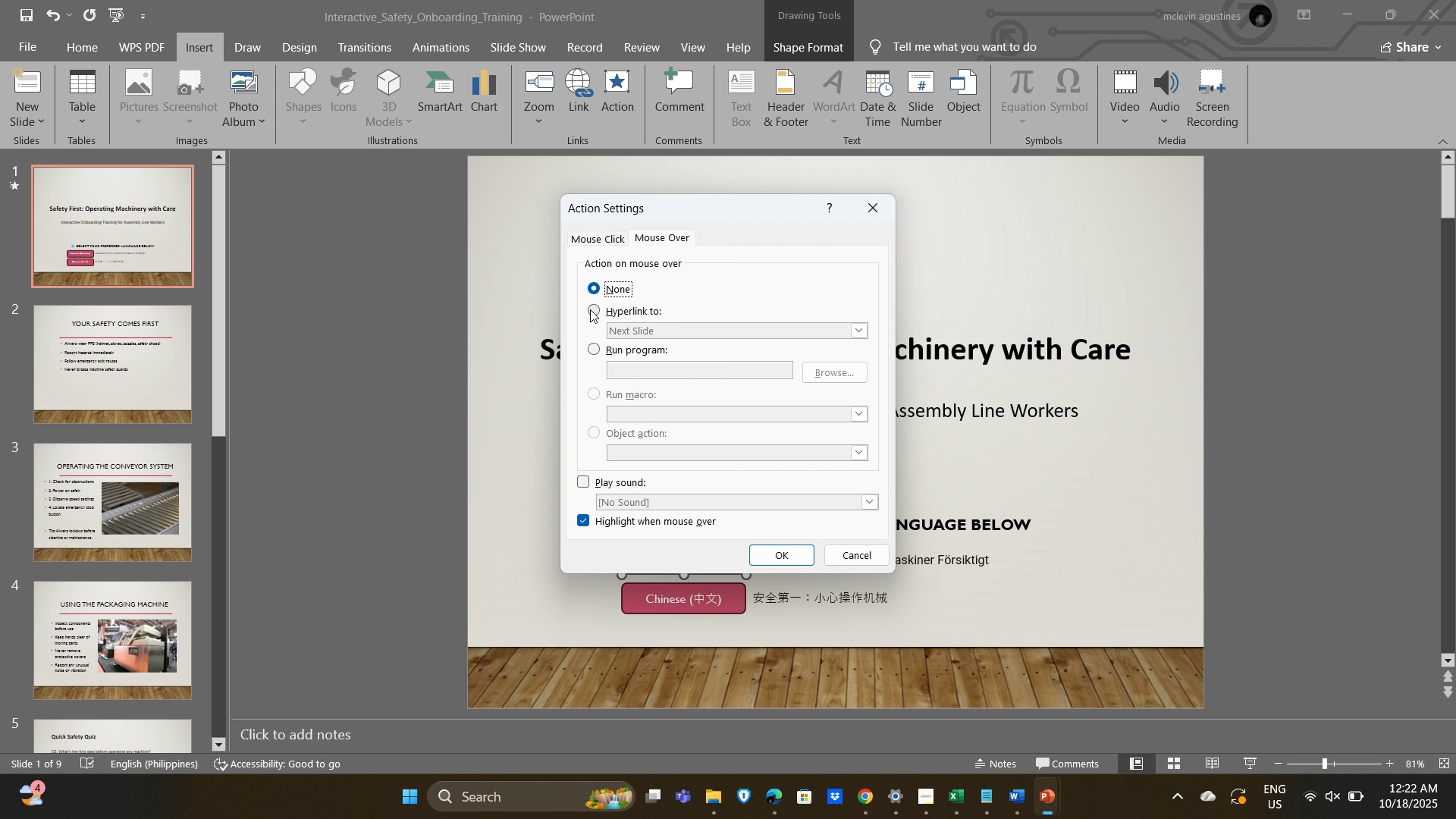 
left_click([590, 309])
 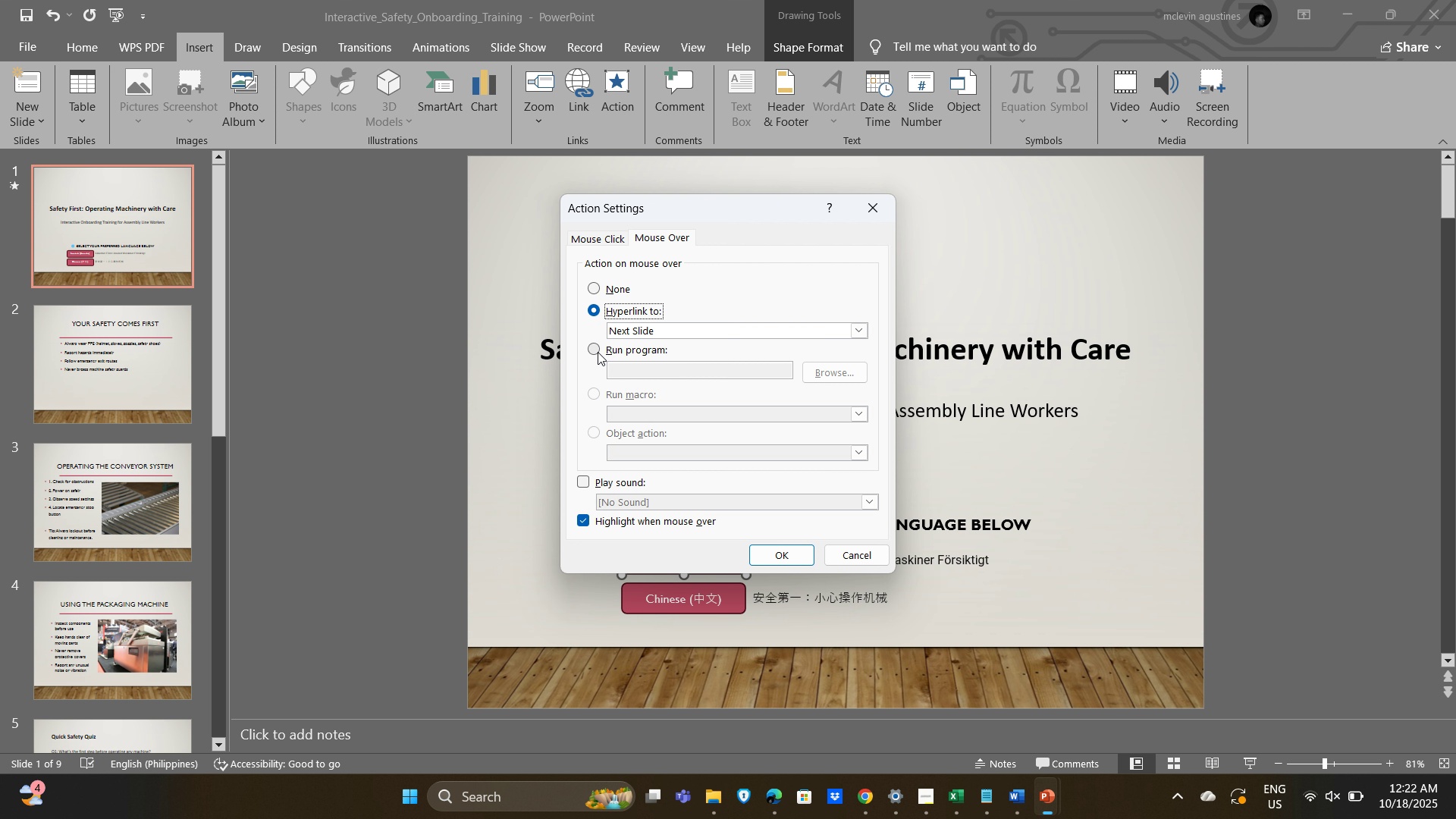 
left_click([596, 350])
 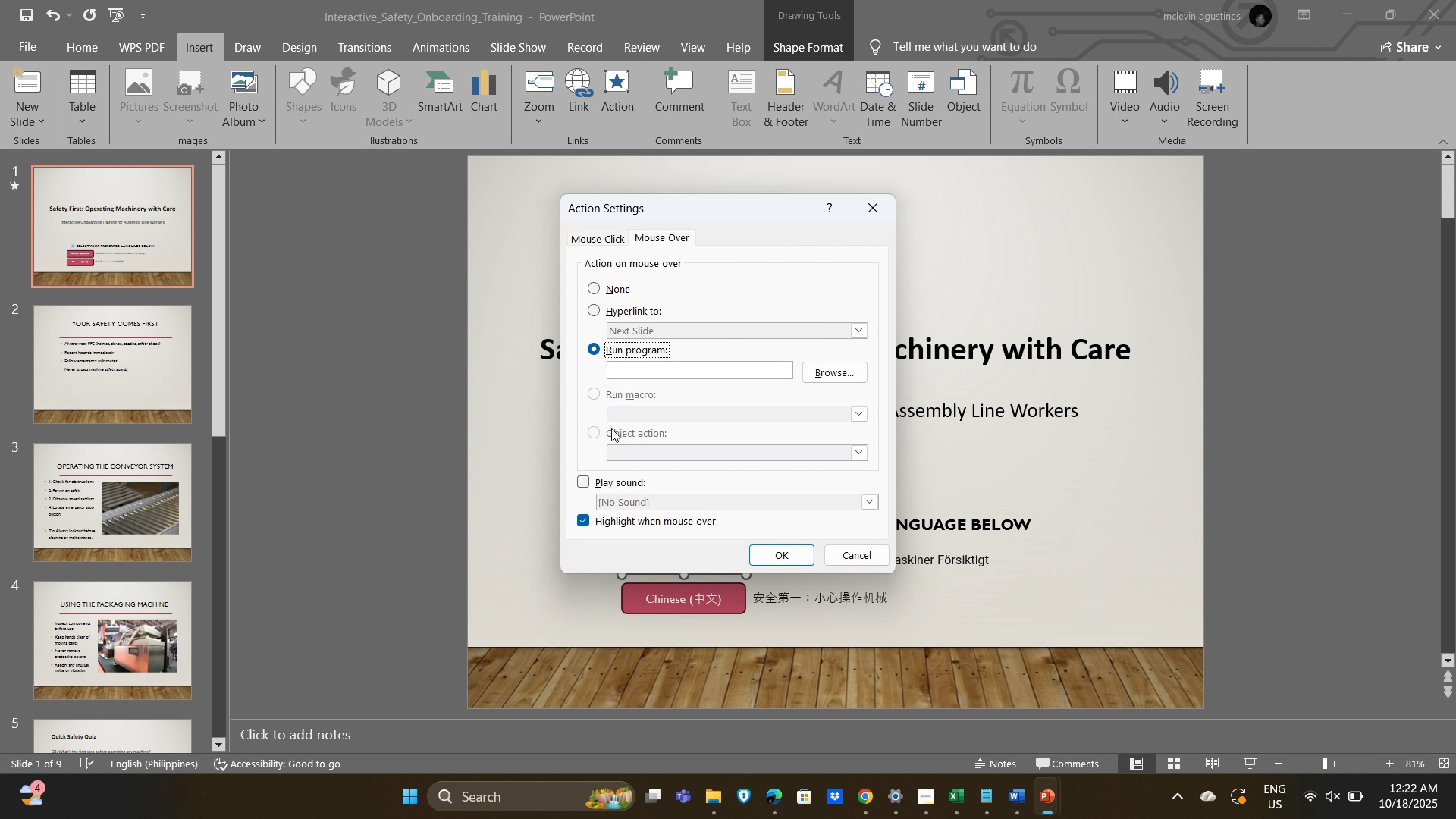 
left_click([595, 397])
 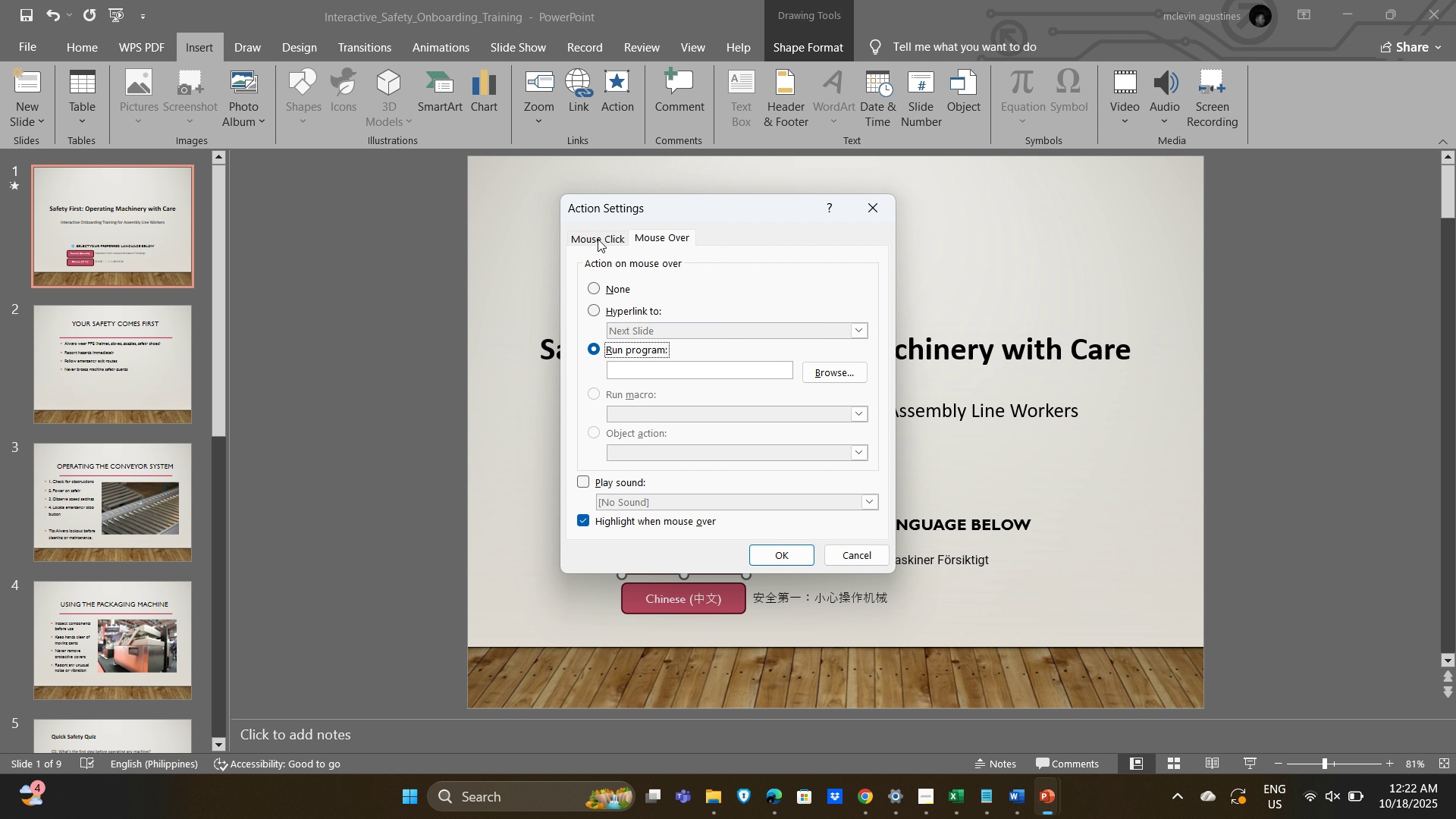 
left_click([598, 239])
 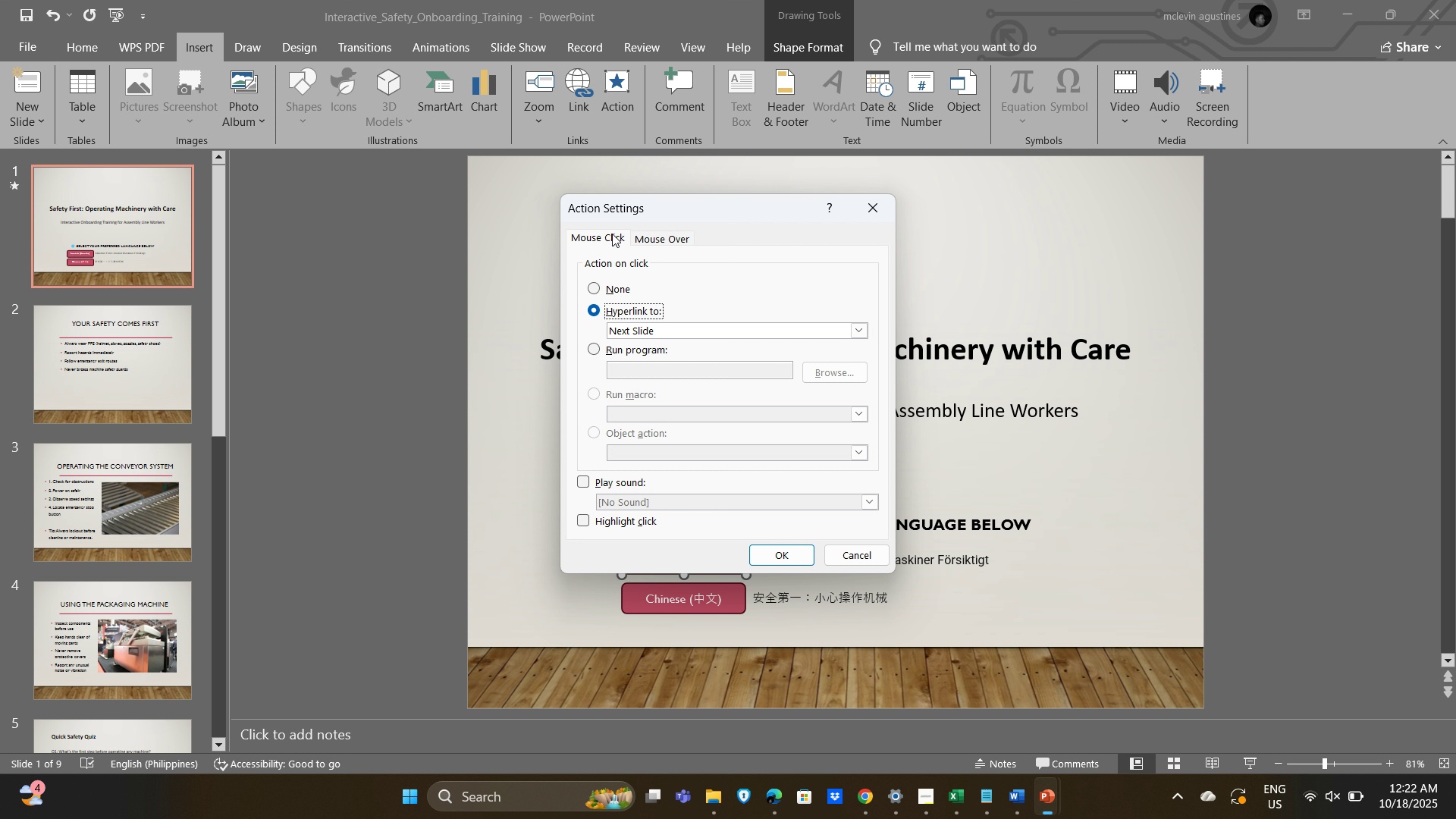 
left_click_drag(start_coordinate=[664, 234], to_coordinate=[668, 234])
 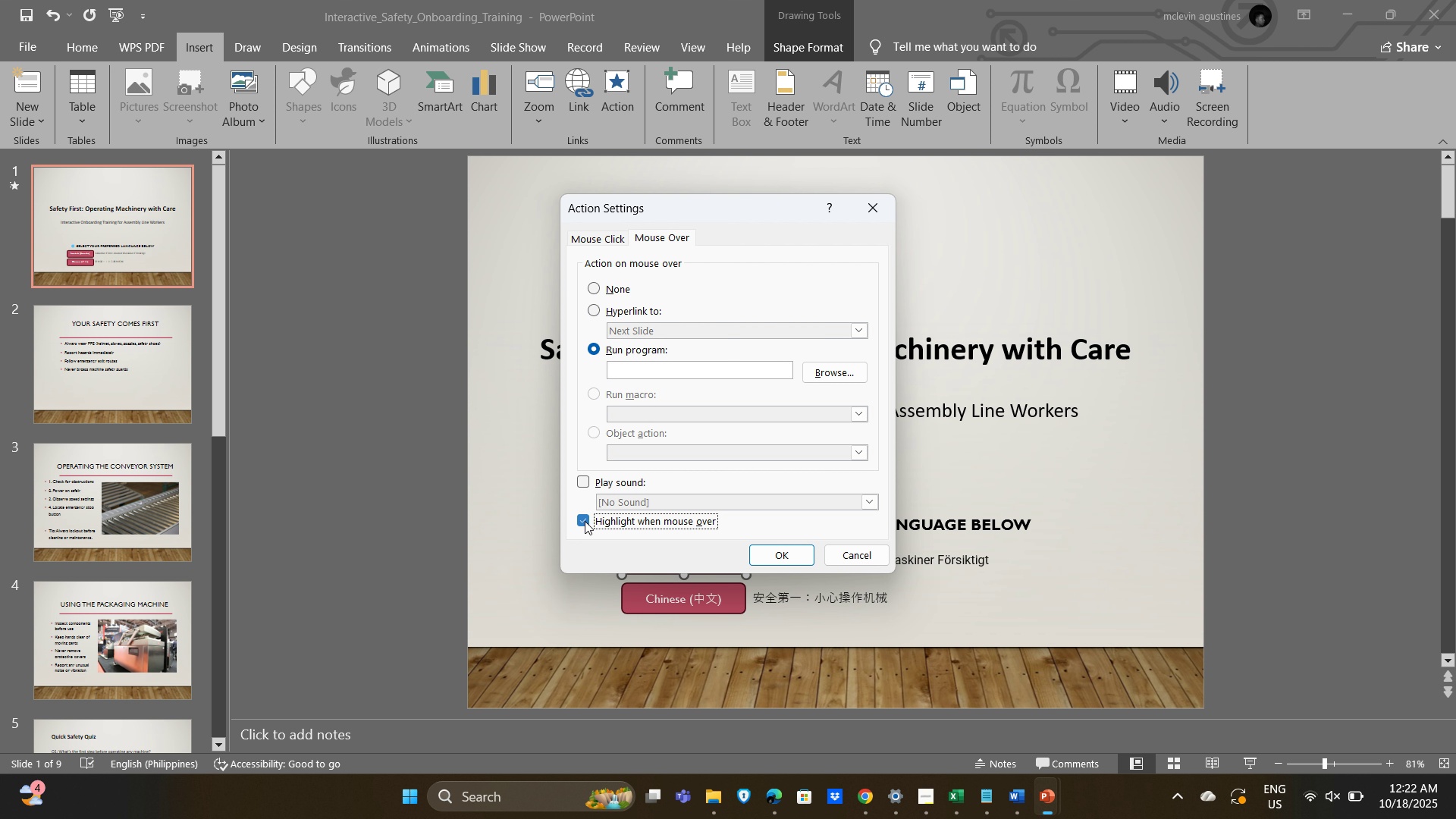 
left_click([585, 521])
 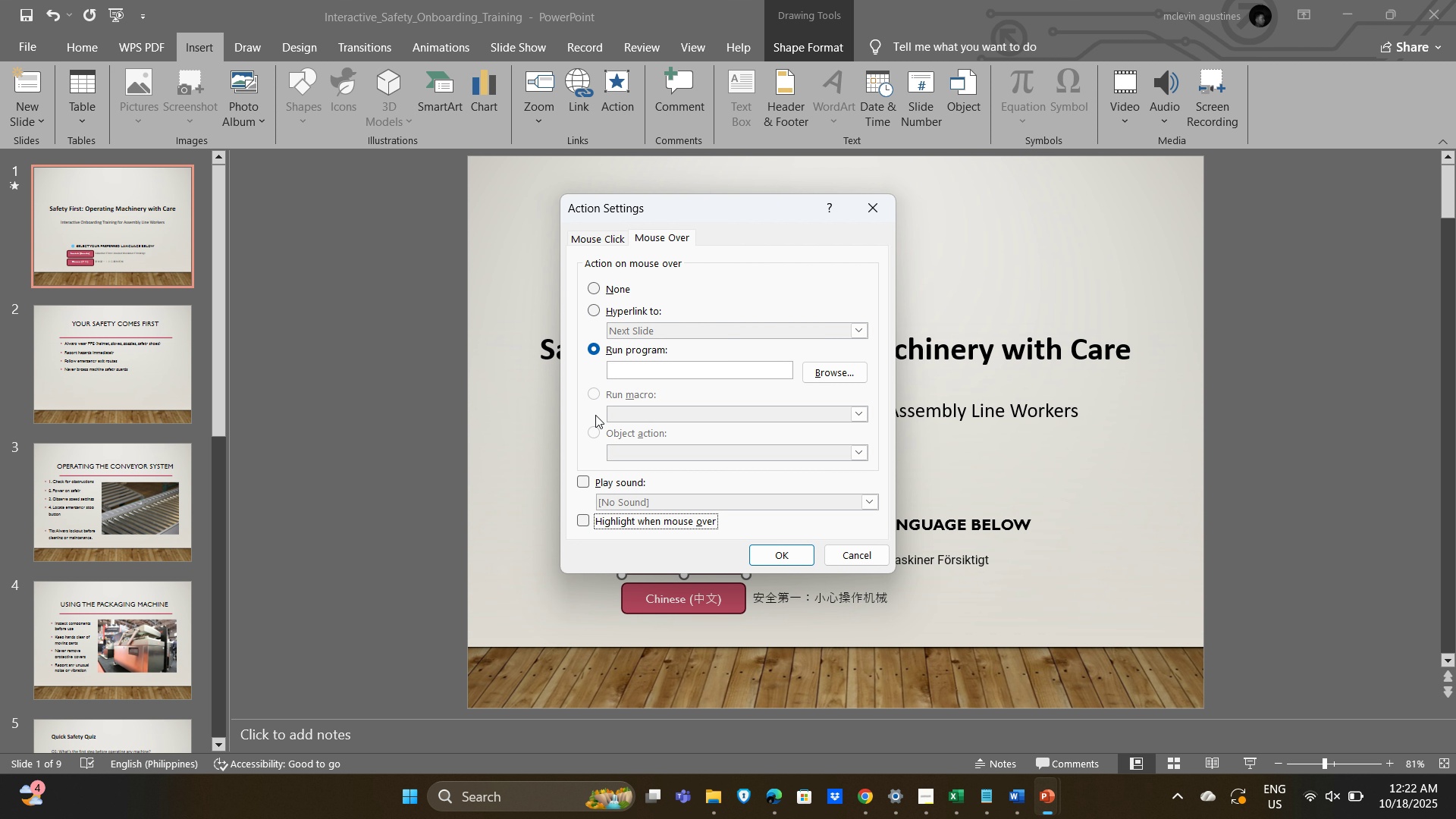 
left_click([604, 384])
 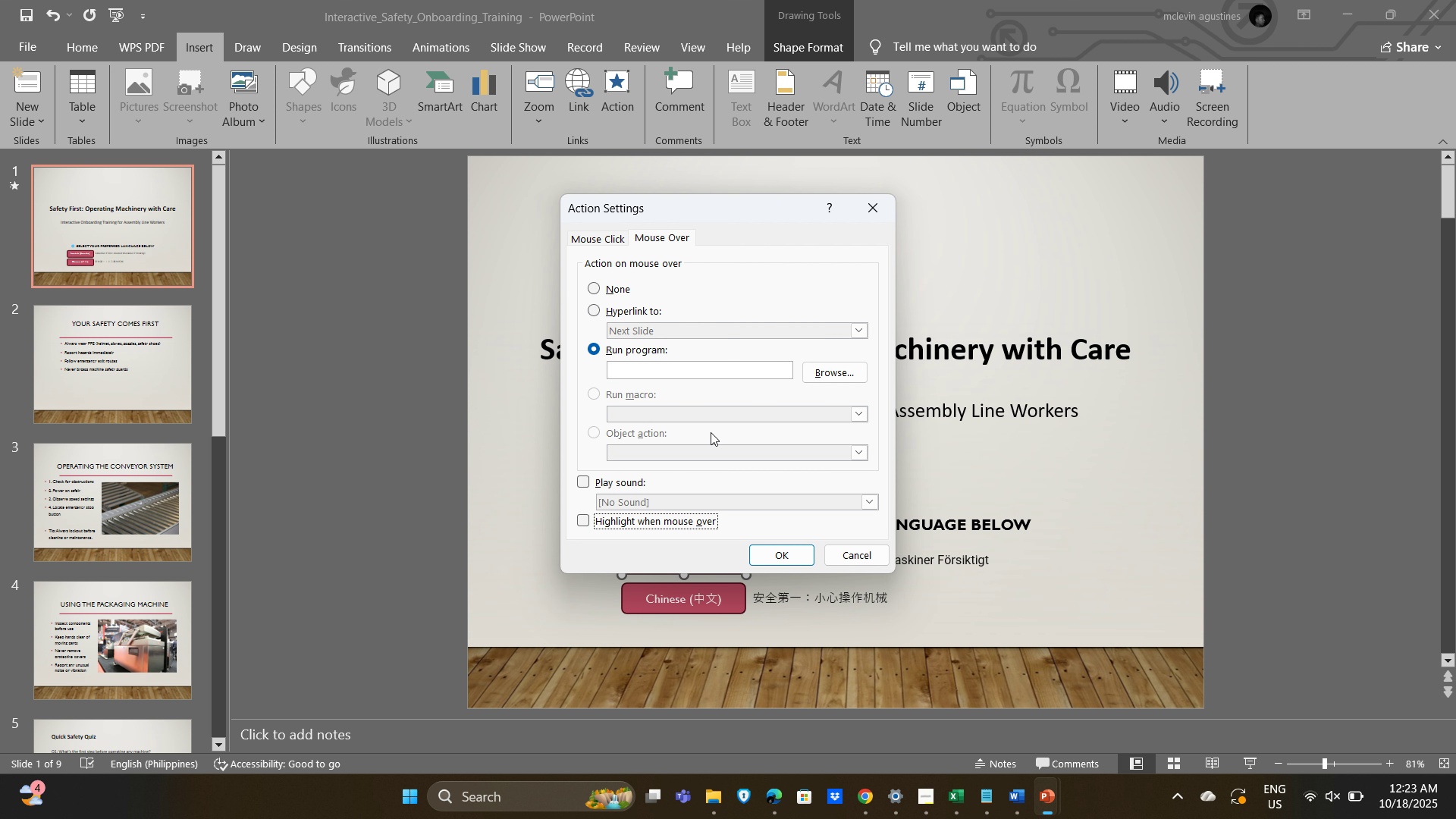 
left_click([723, 415])
 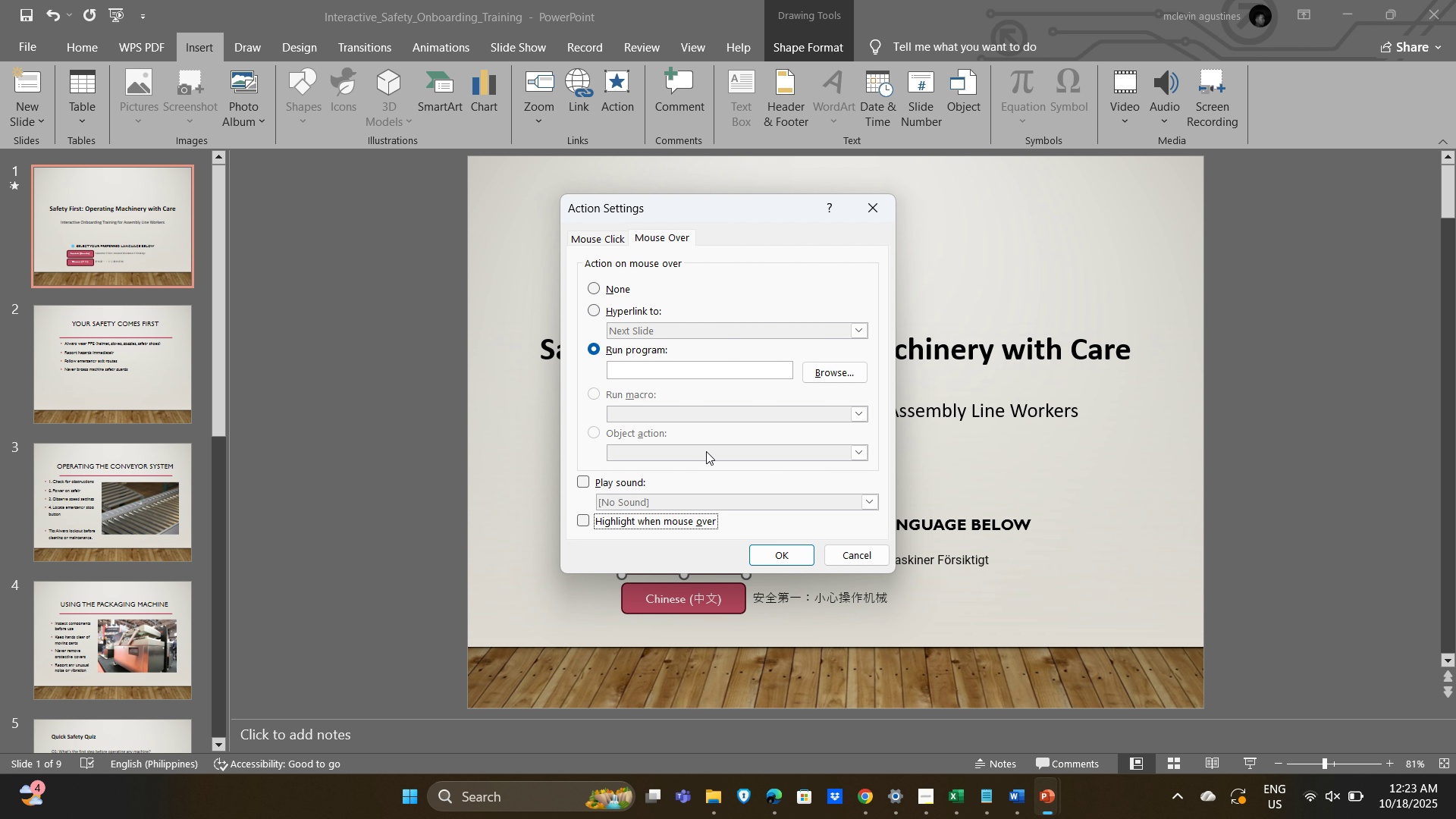 
left_click([705, 453])
 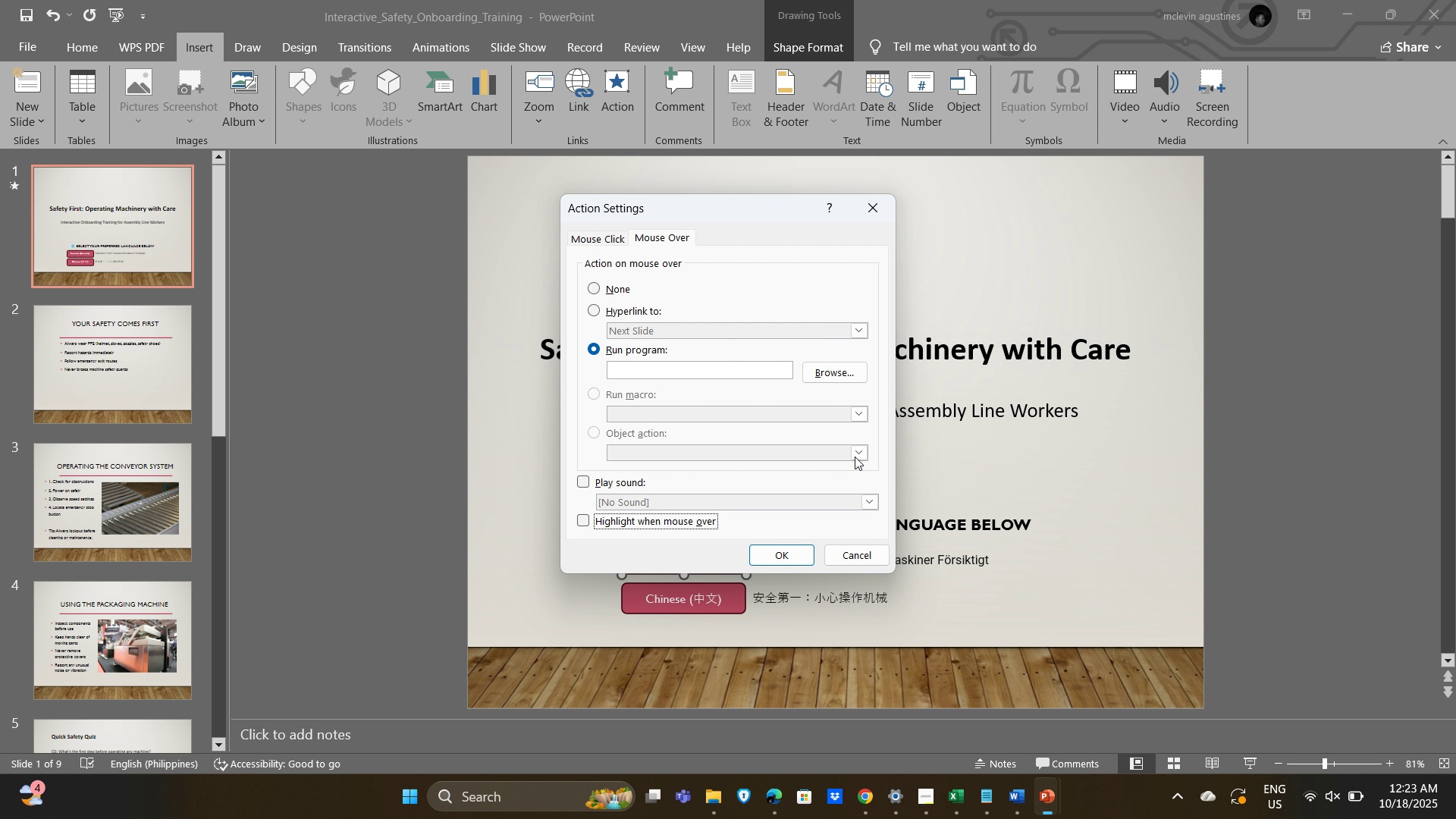 
double_click([854, 457])
 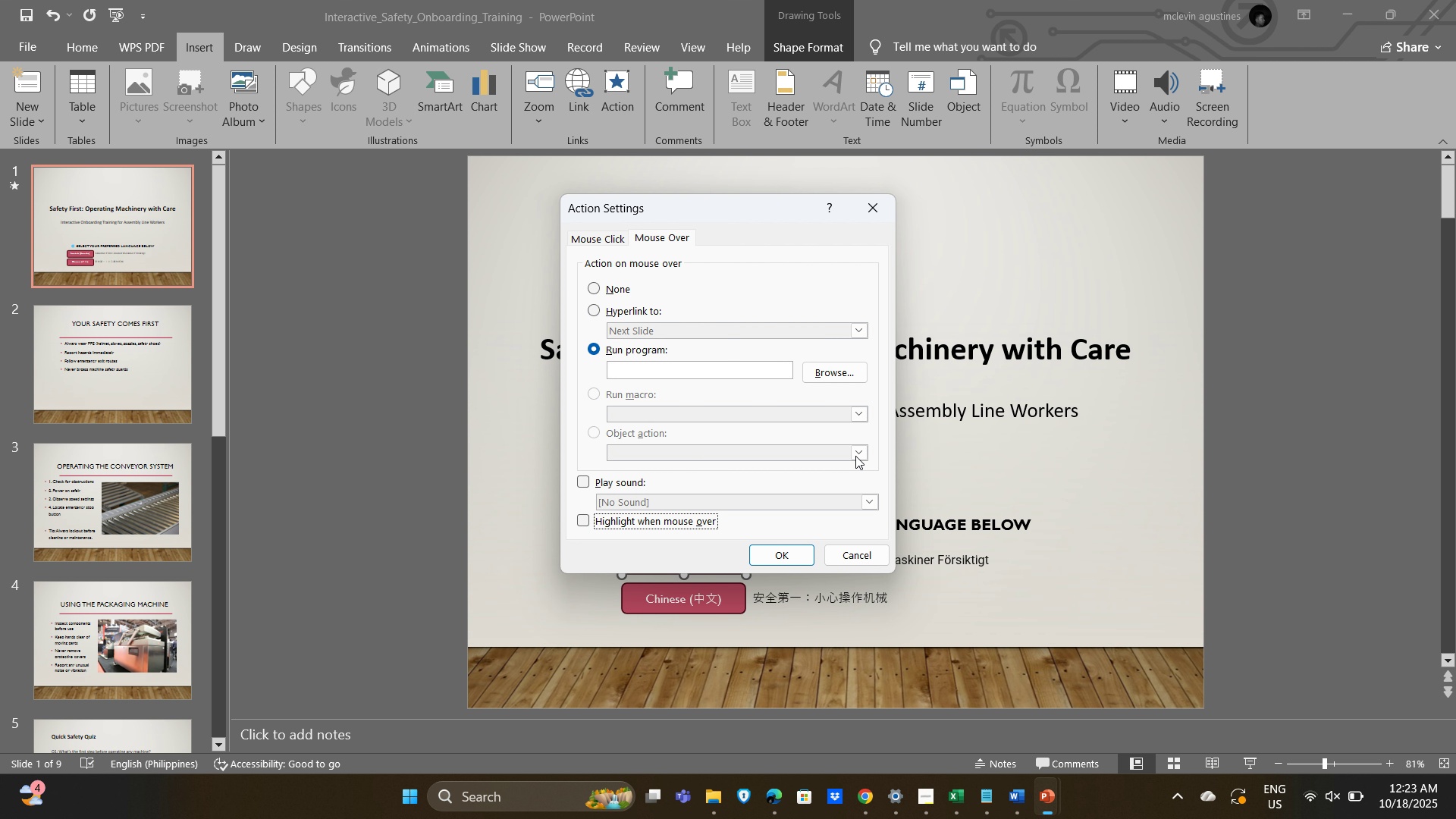 
triple_click([855, 457])
 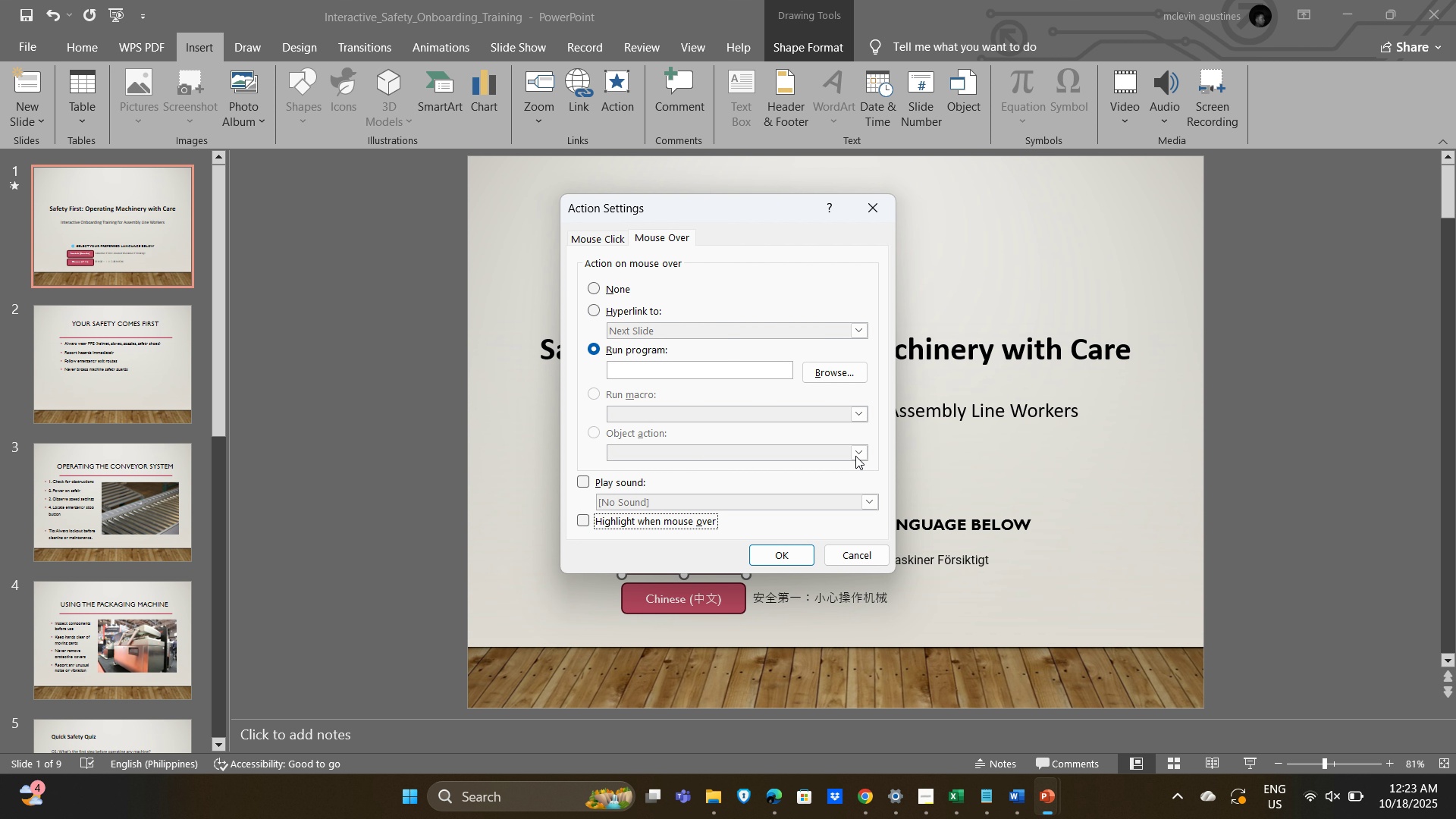 
triple_click([855, 457])
 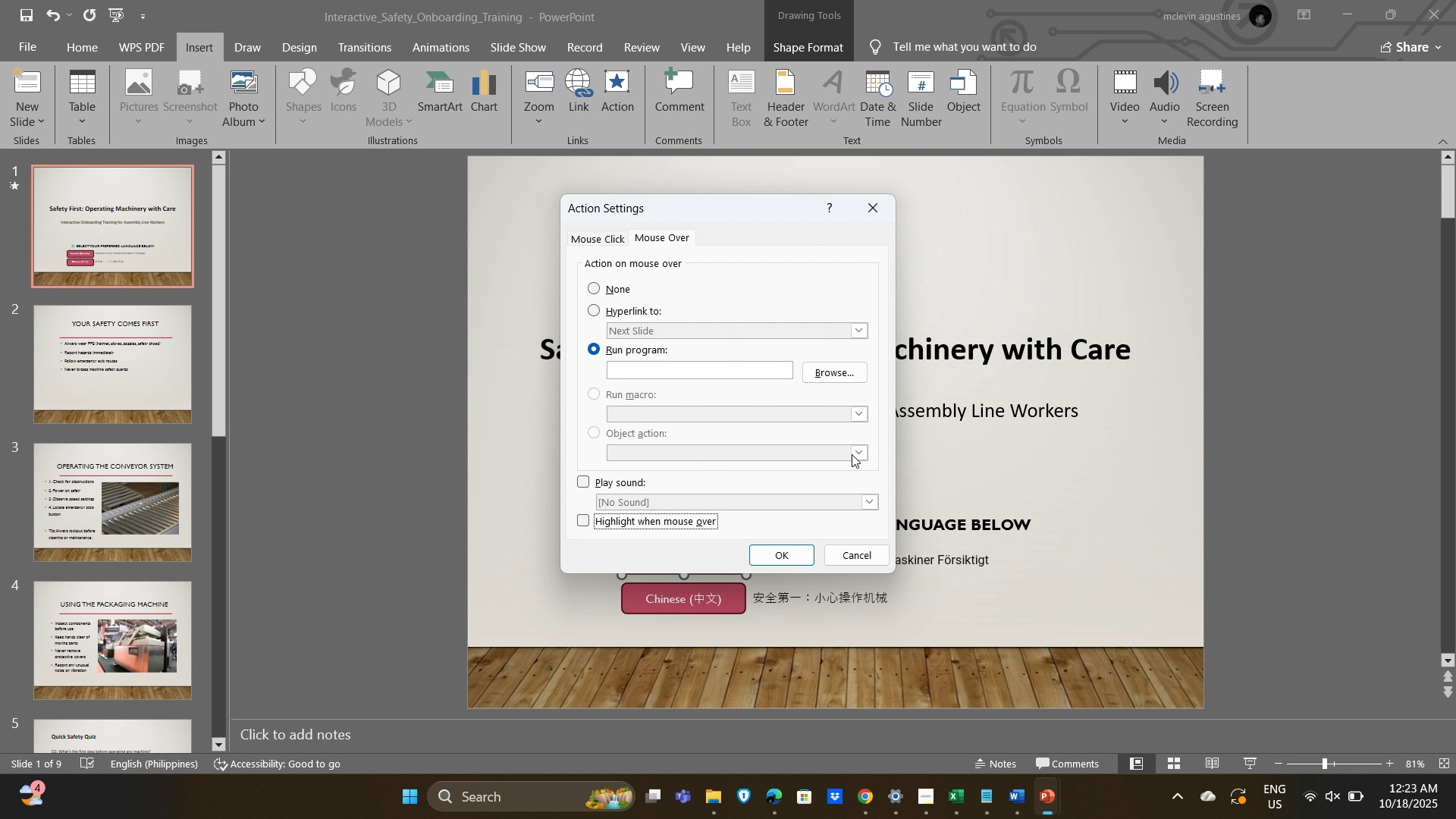 
triple_click([853, 454])
 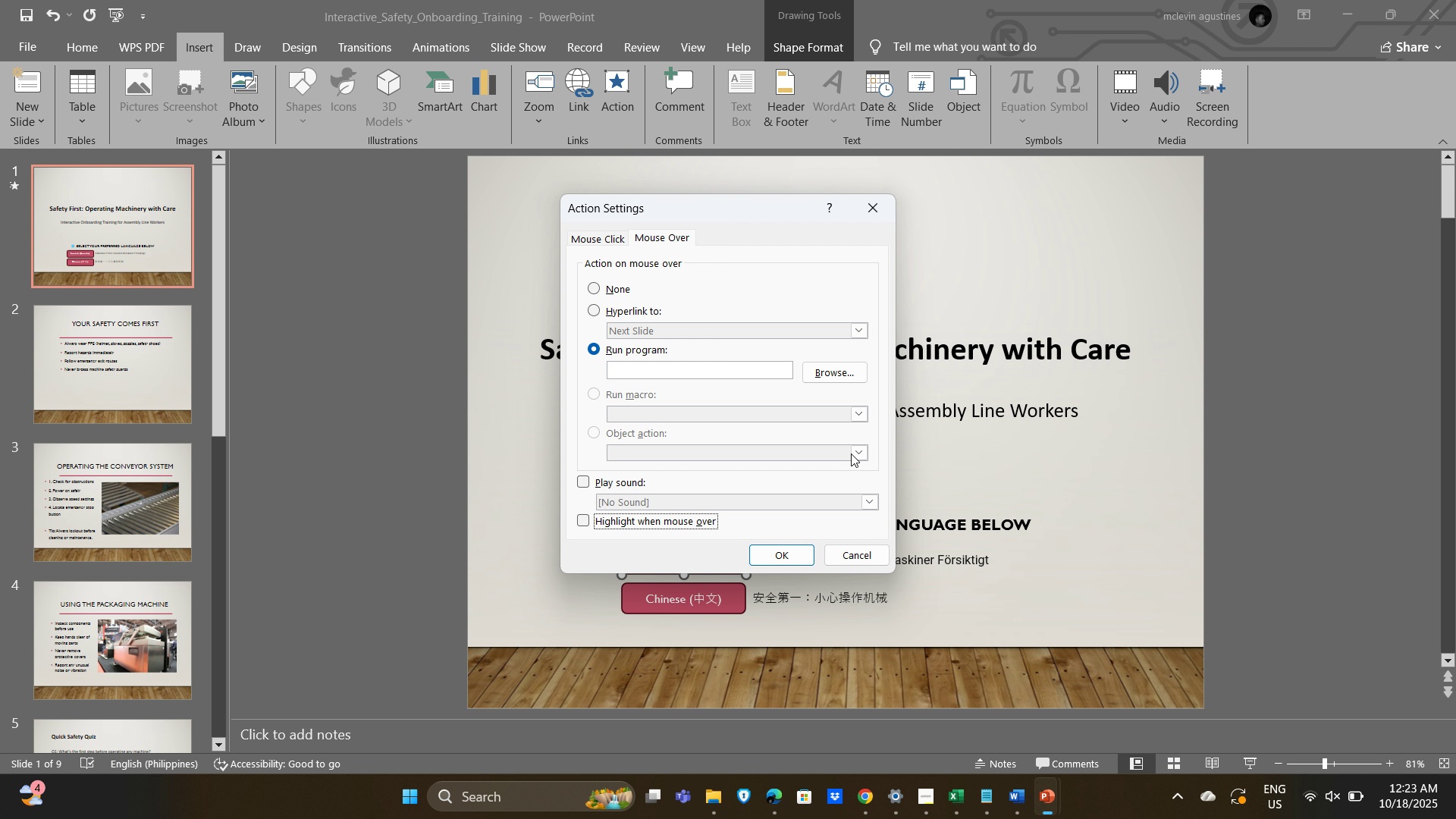 
triple_click([852, 454])
 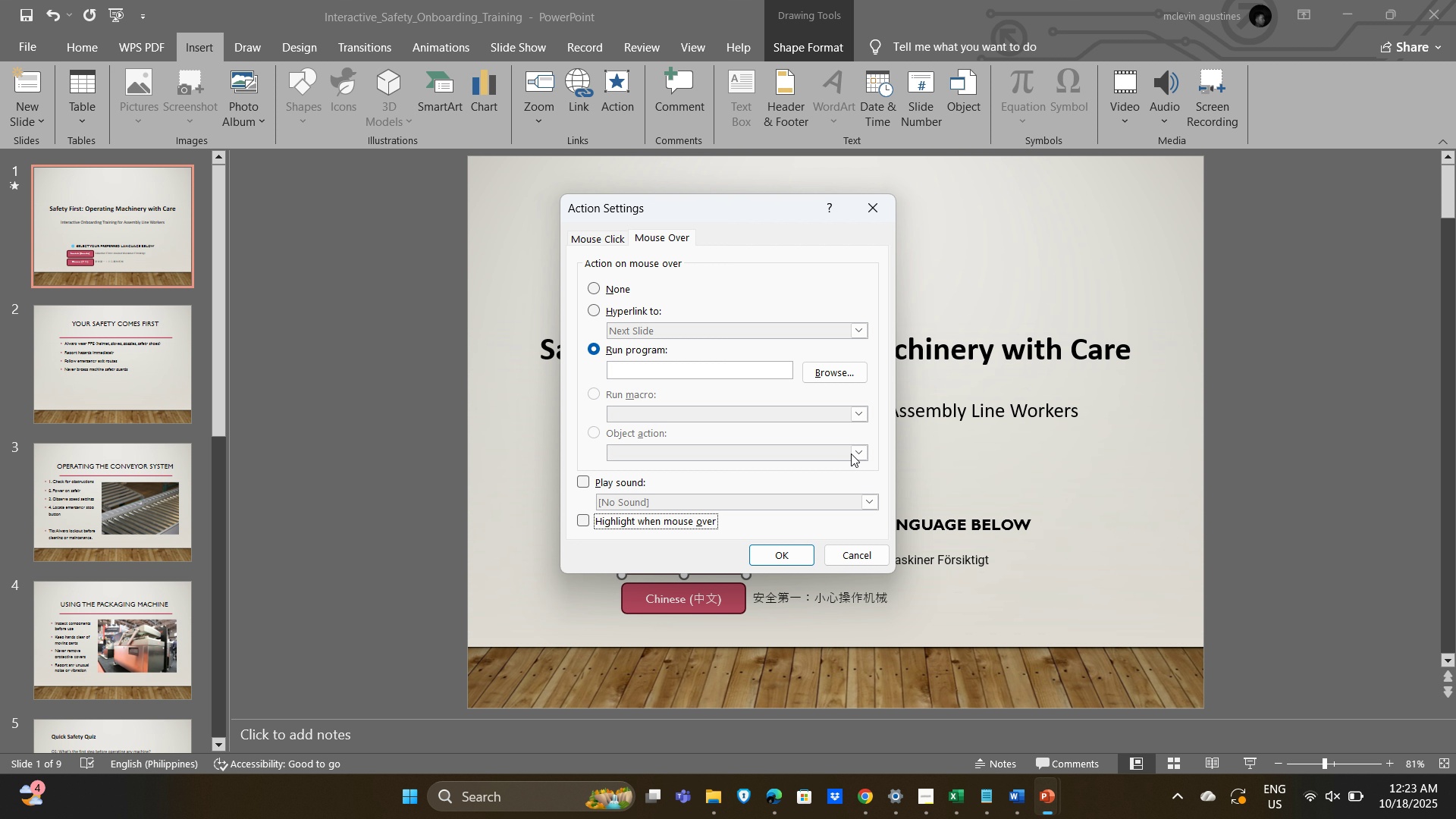 
triple_click([852, 454])
 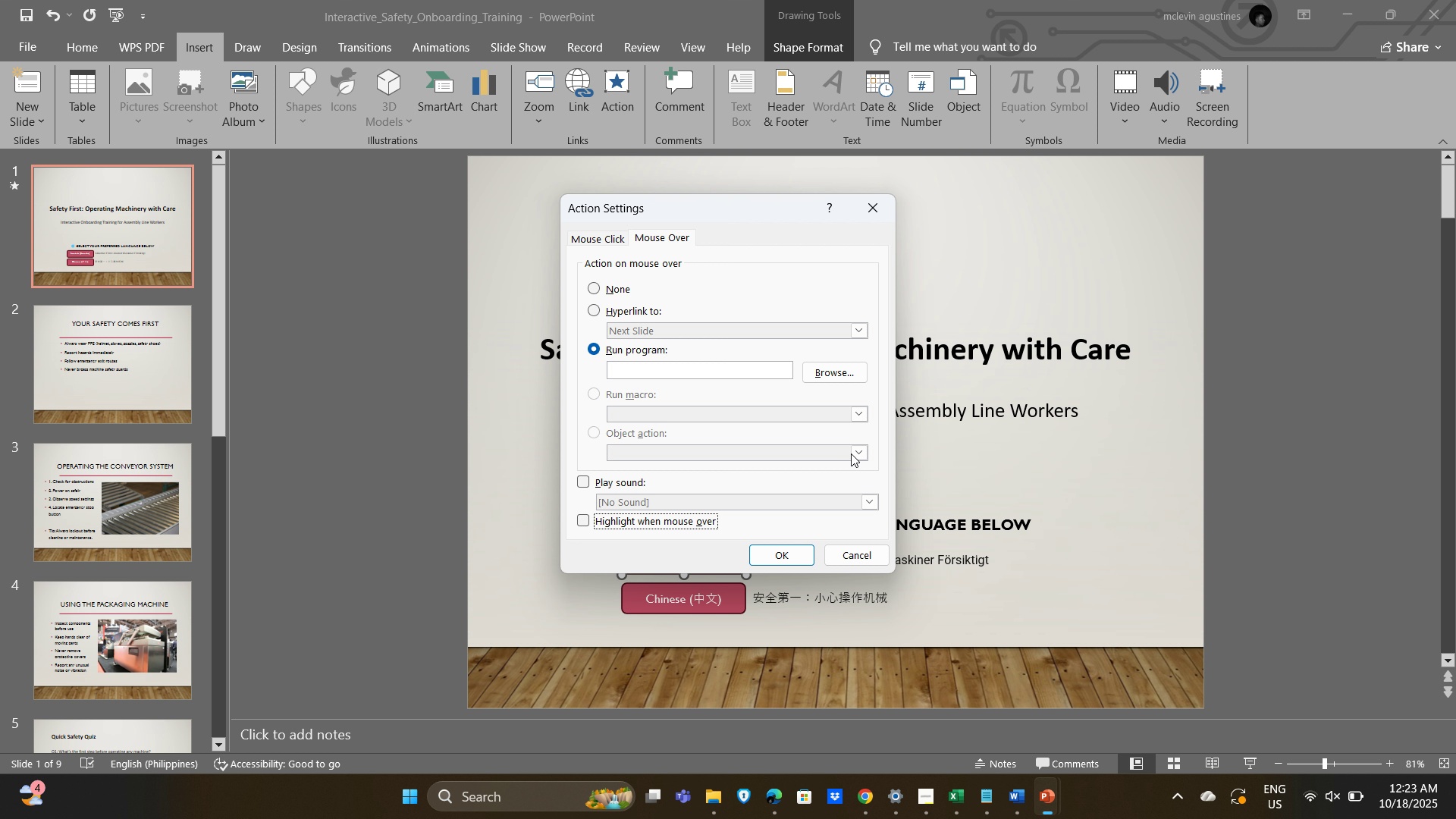 
triple_click([852, 454])
 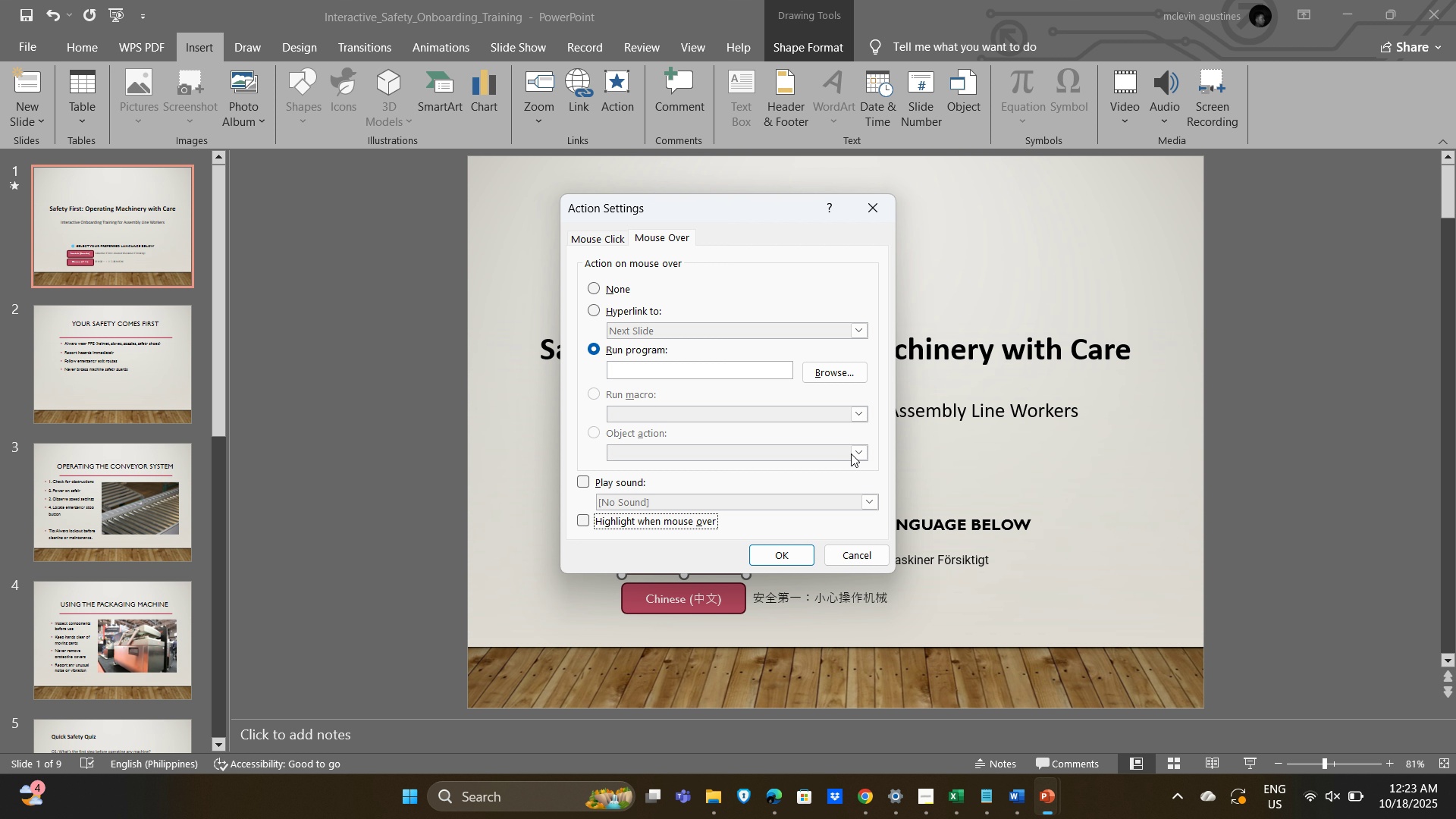 
triple_click([852, 454])
 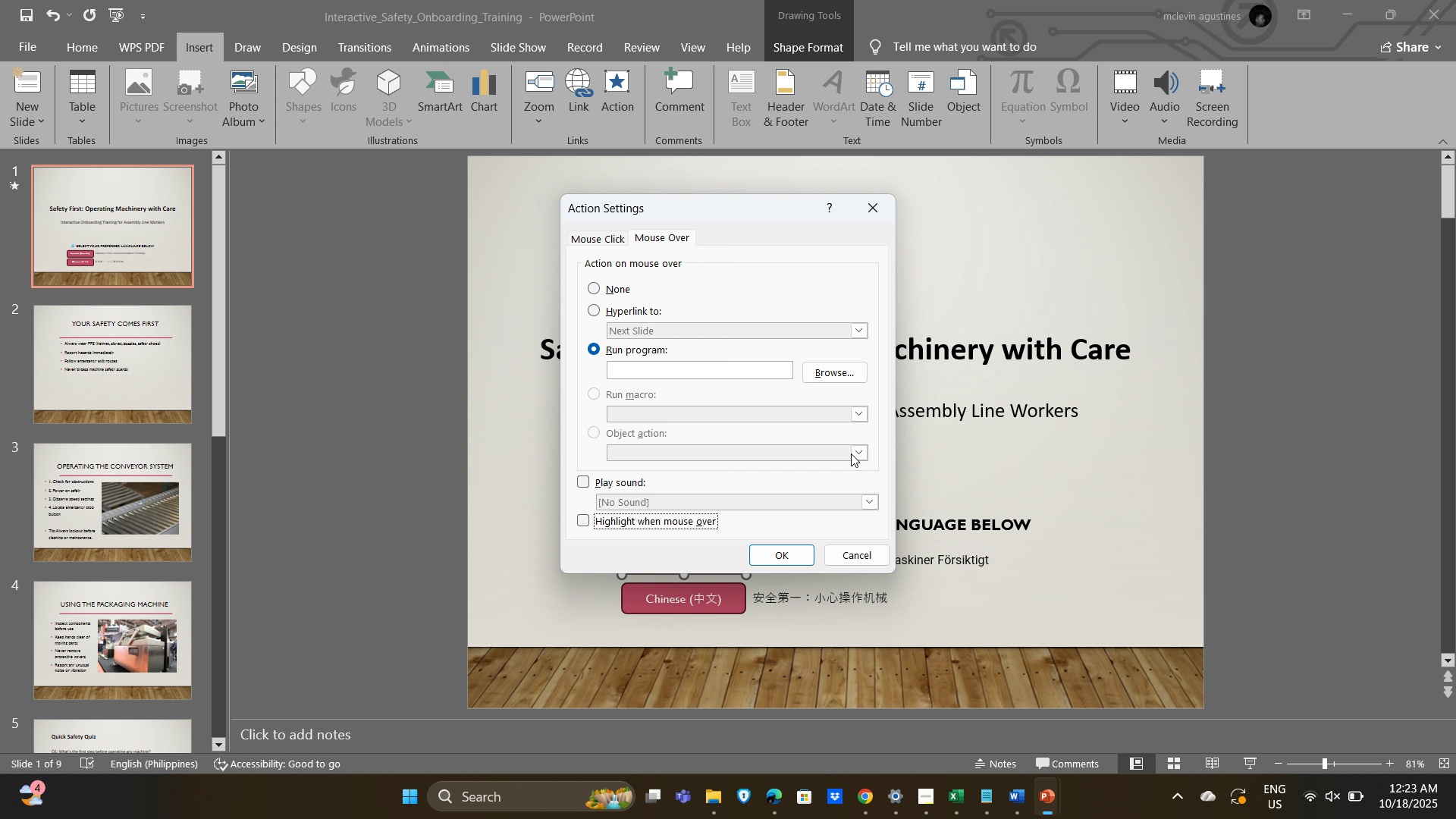 
triple_click([852, 454])
 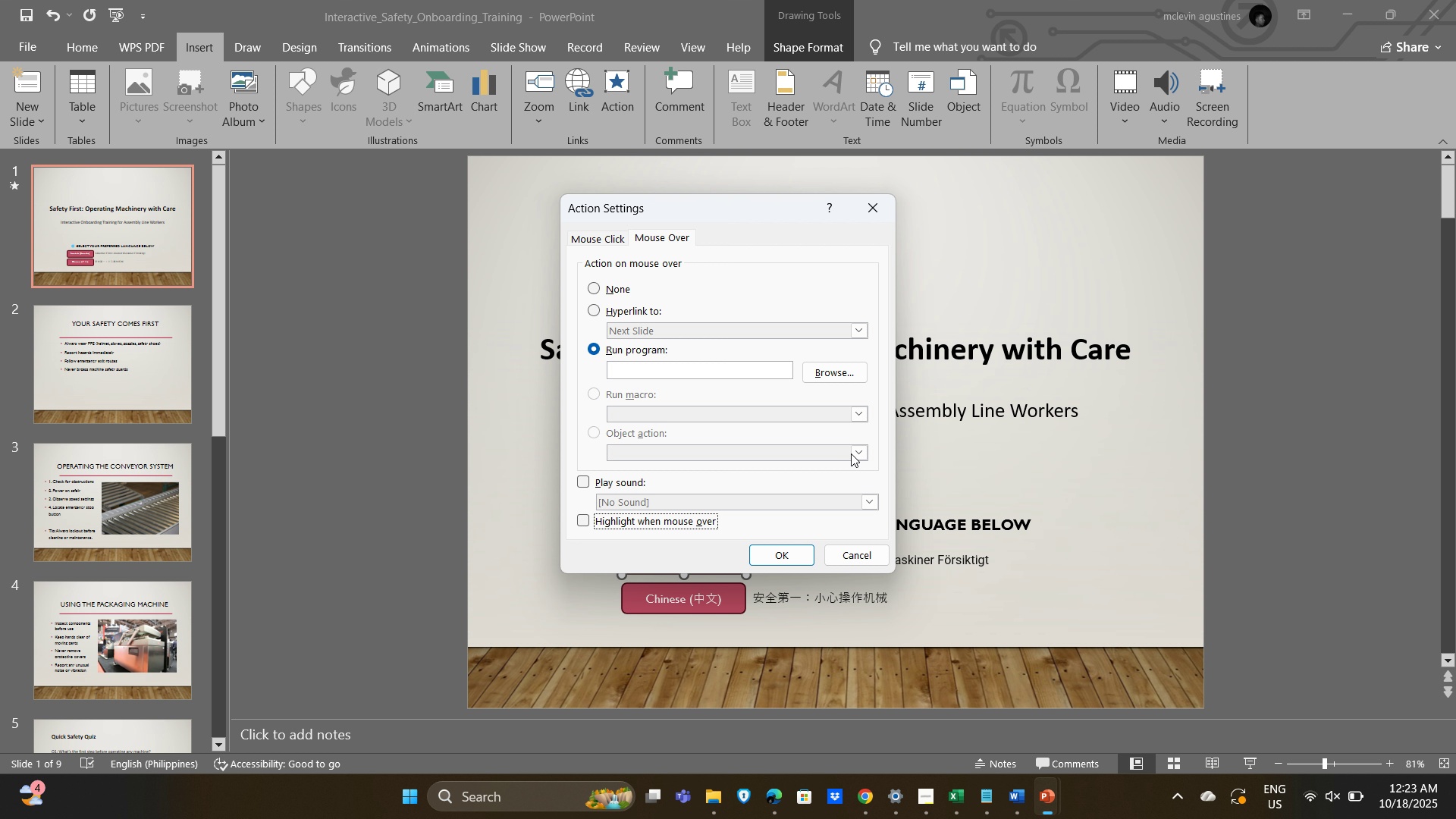 
triple_click([852, 454])
 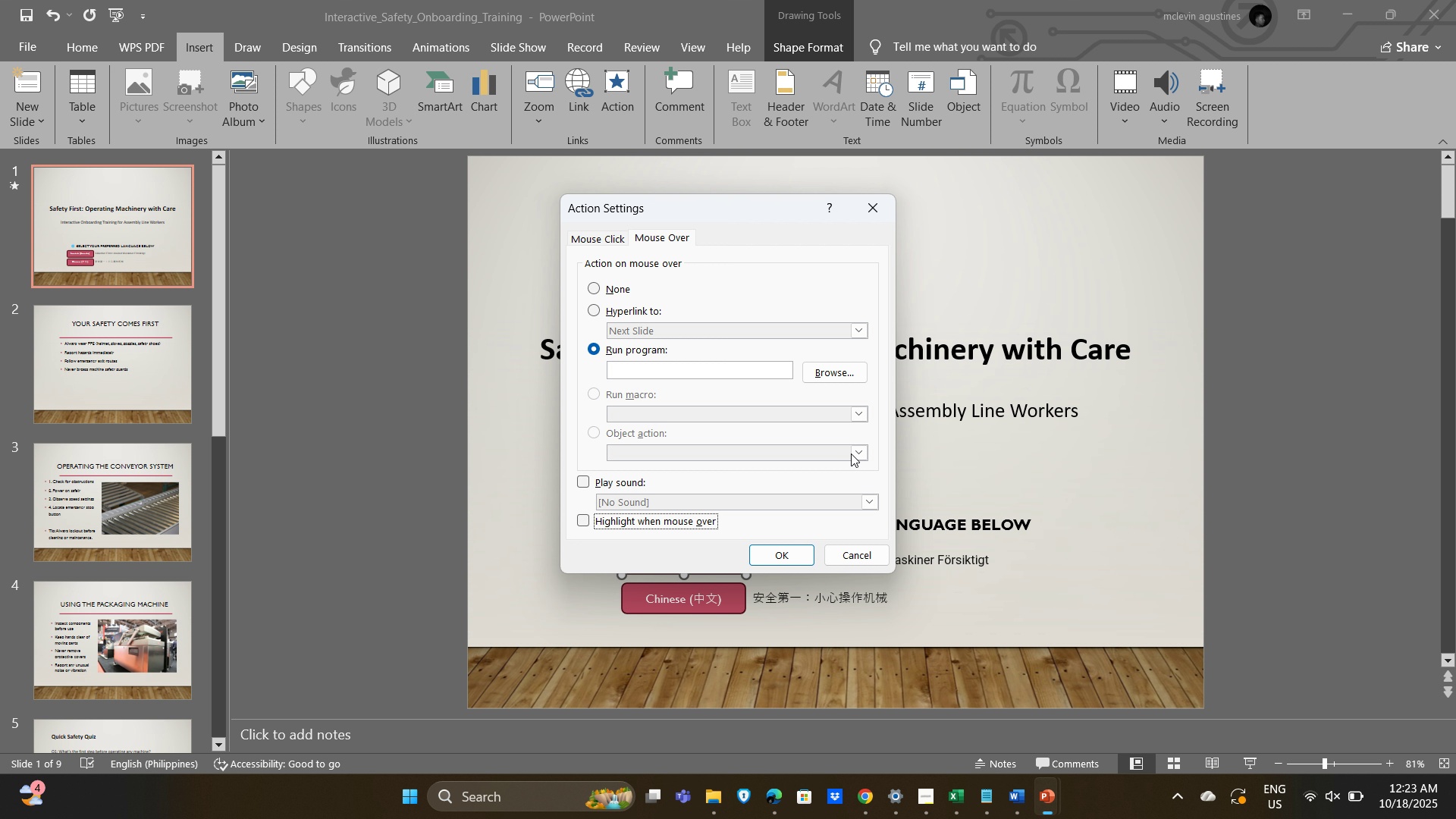 
double_click([852, 454])
 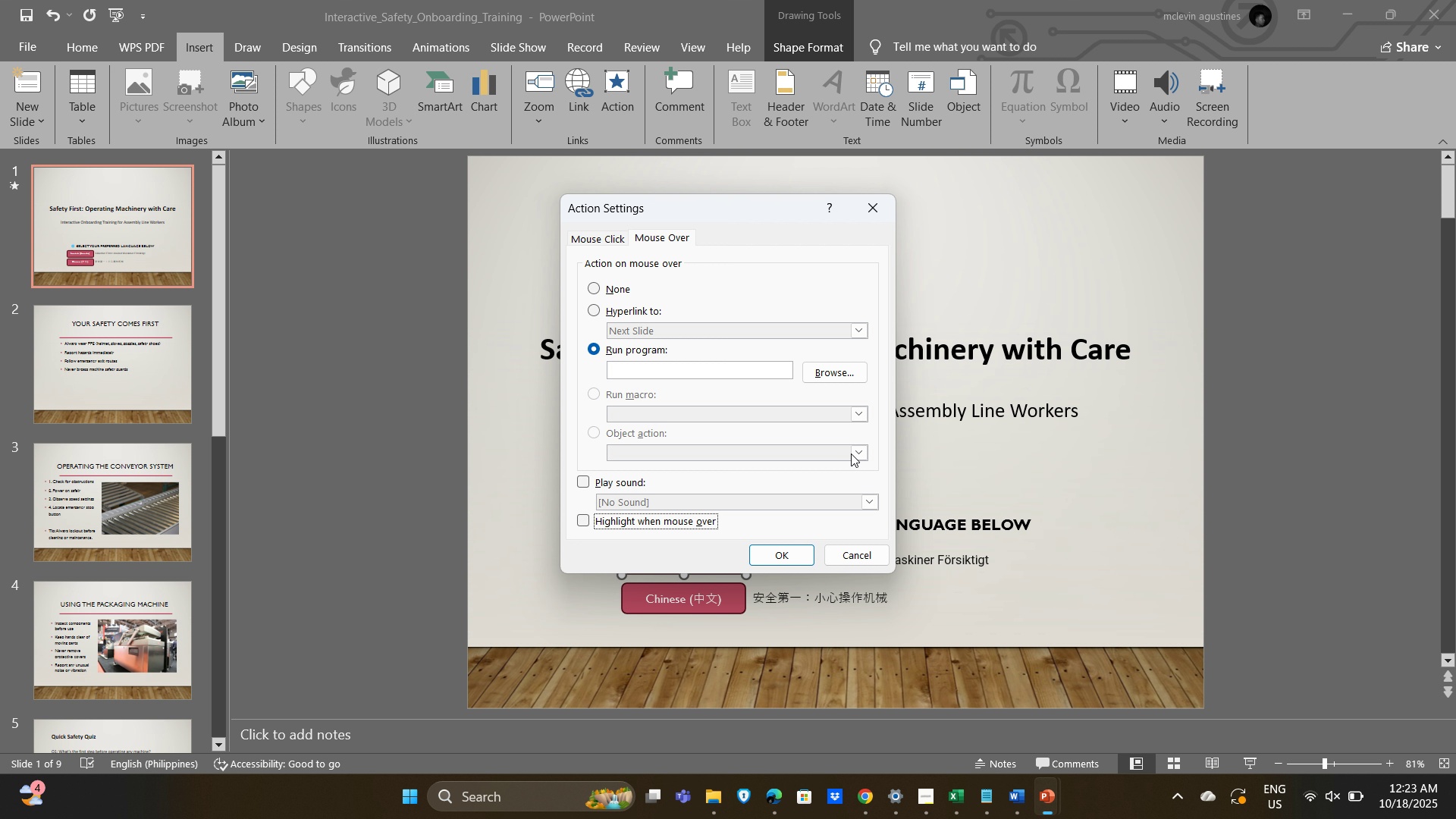 
double_click([852, 454])
 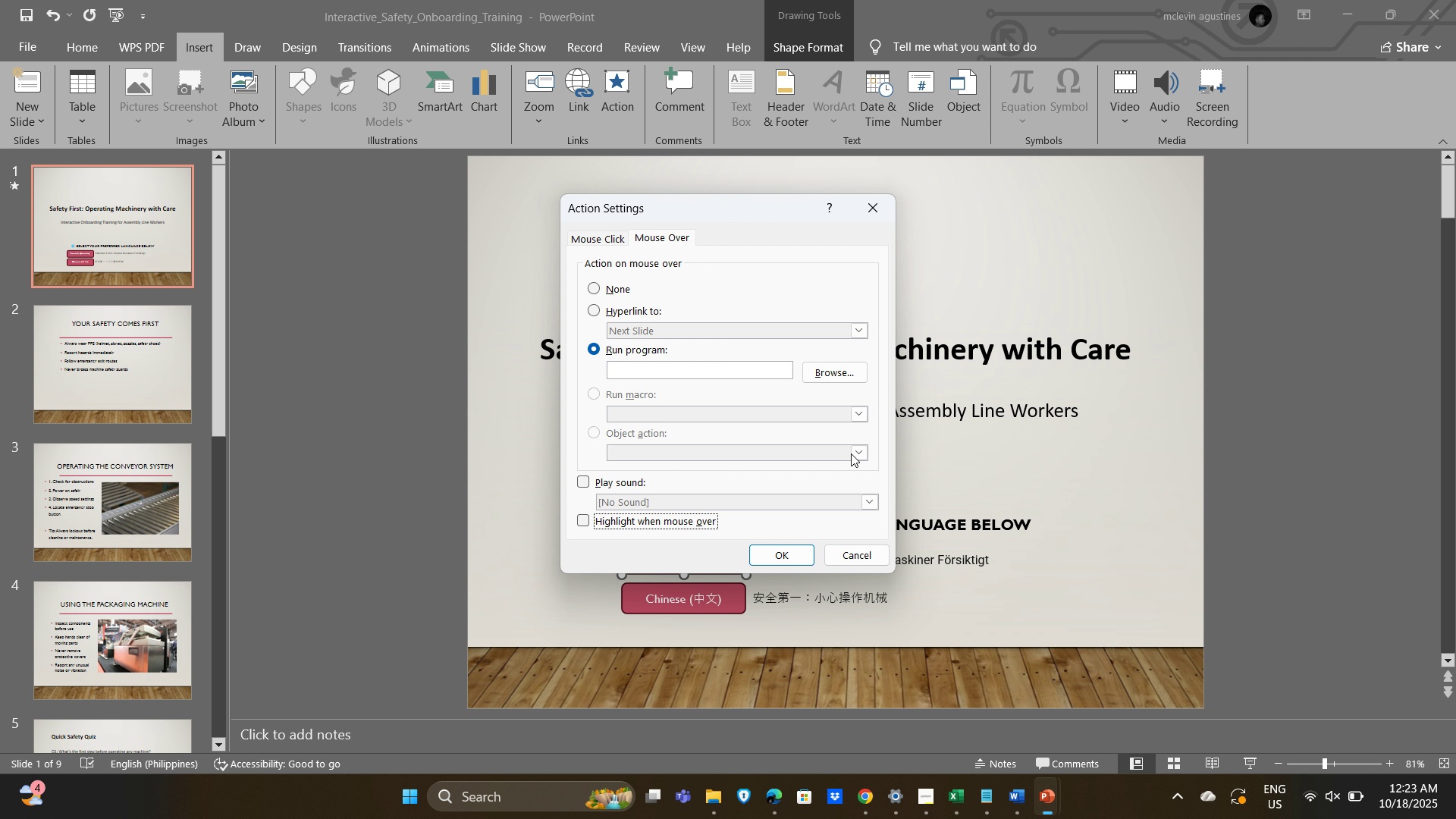 
triple_click([852, 454])
 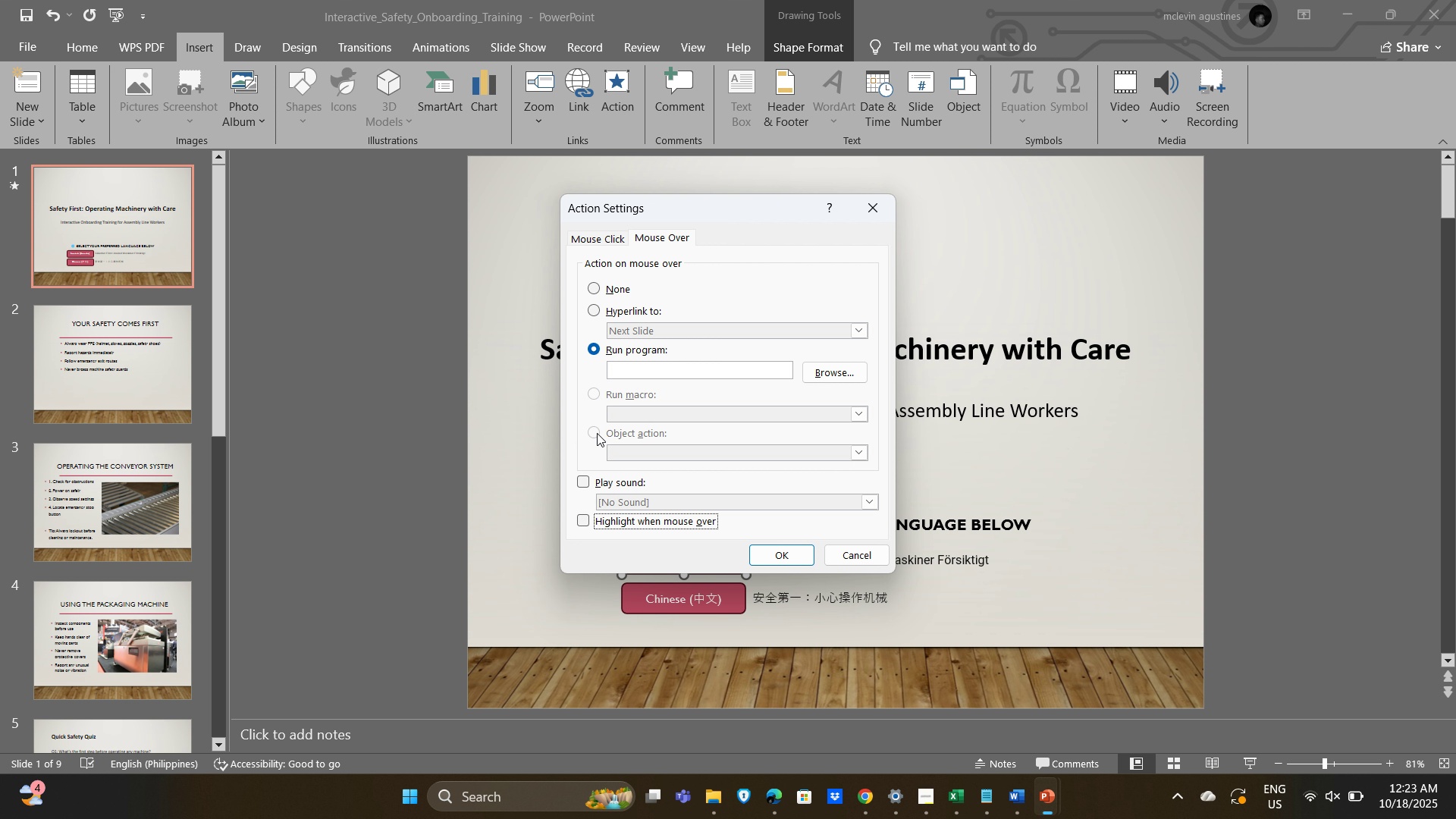 
left_click([596, 431])
 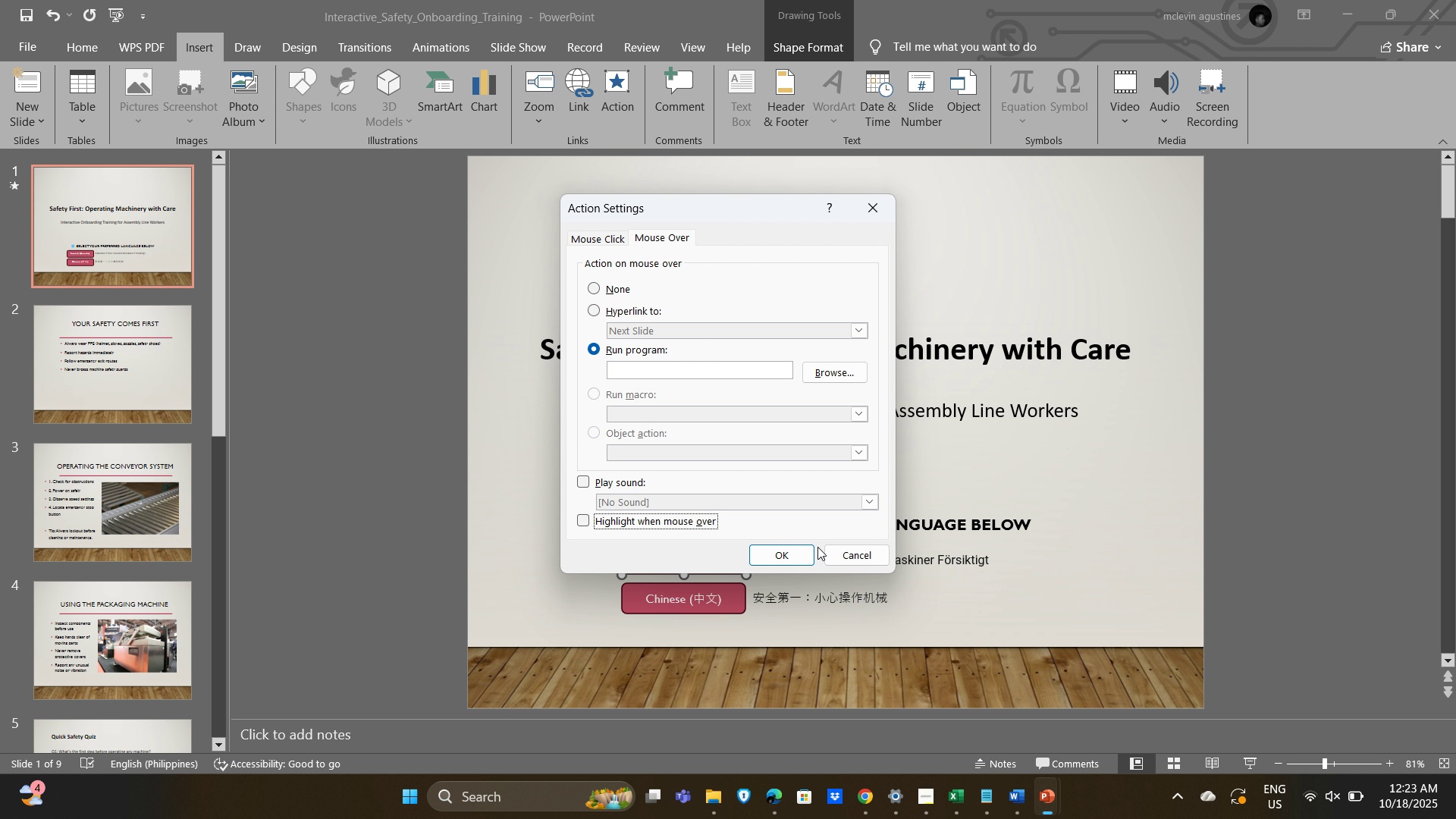 
left_click([1000, 497])
 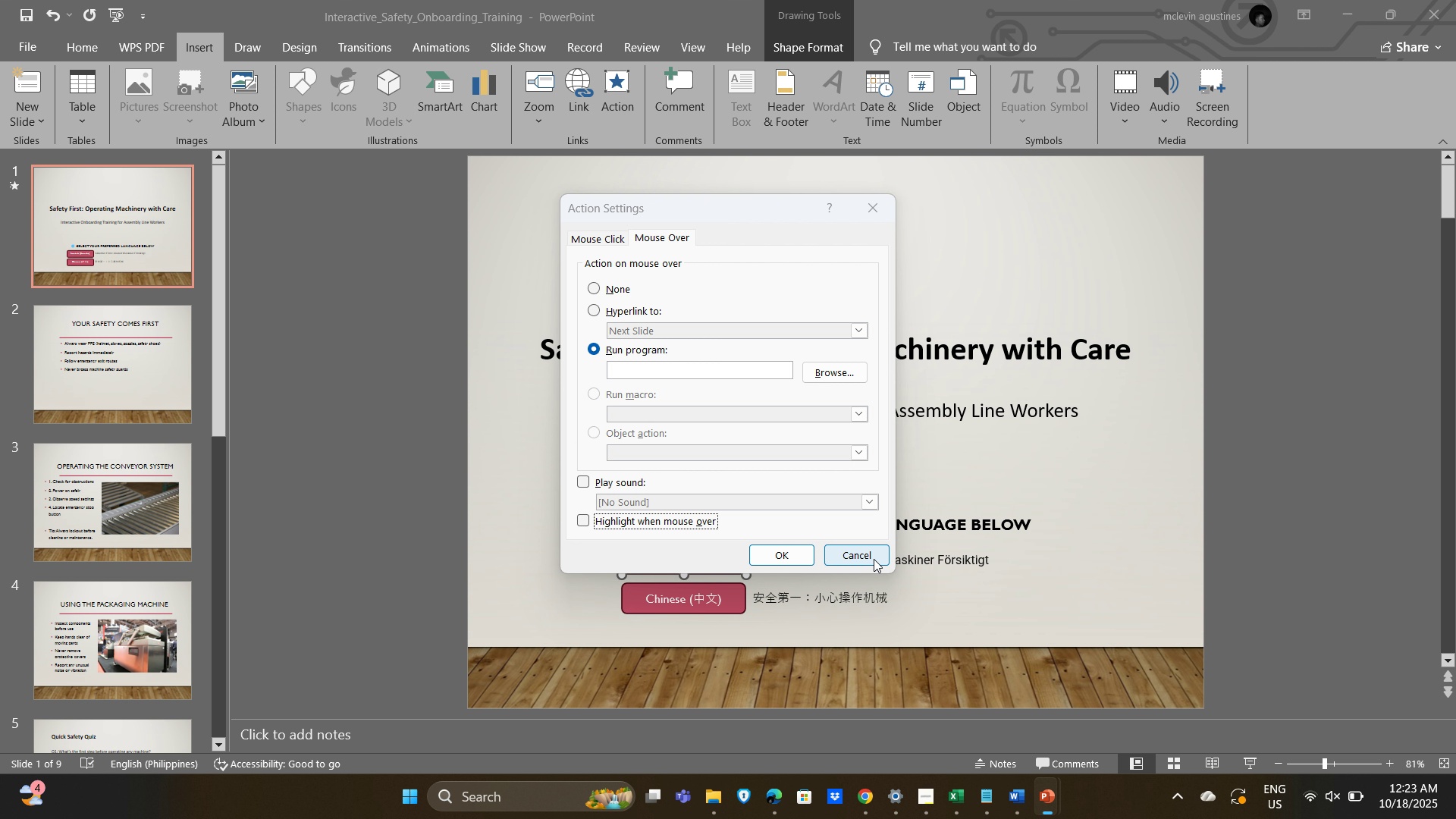 
left_click([866, 555])
 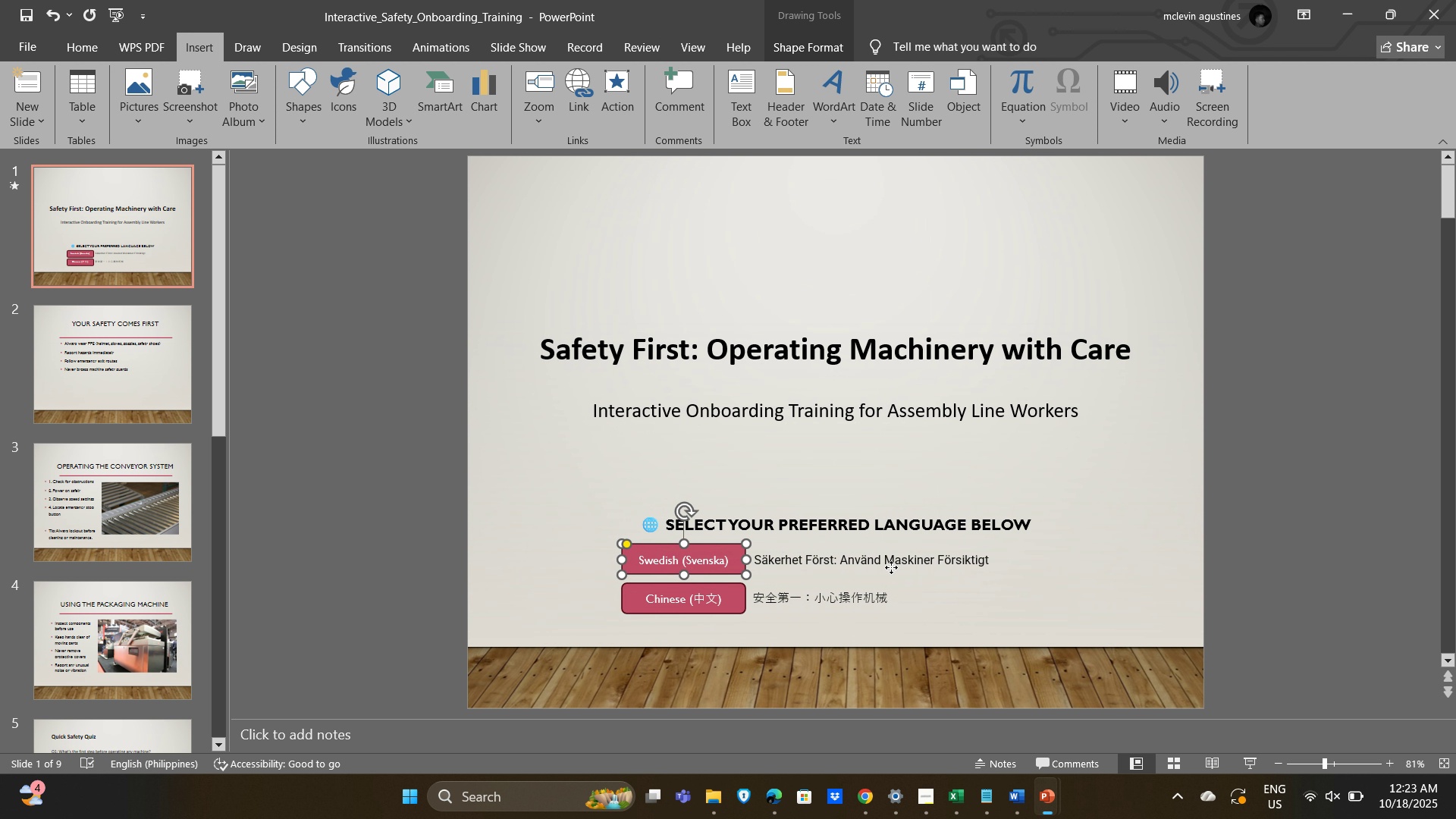 
left_click([891, 567])
 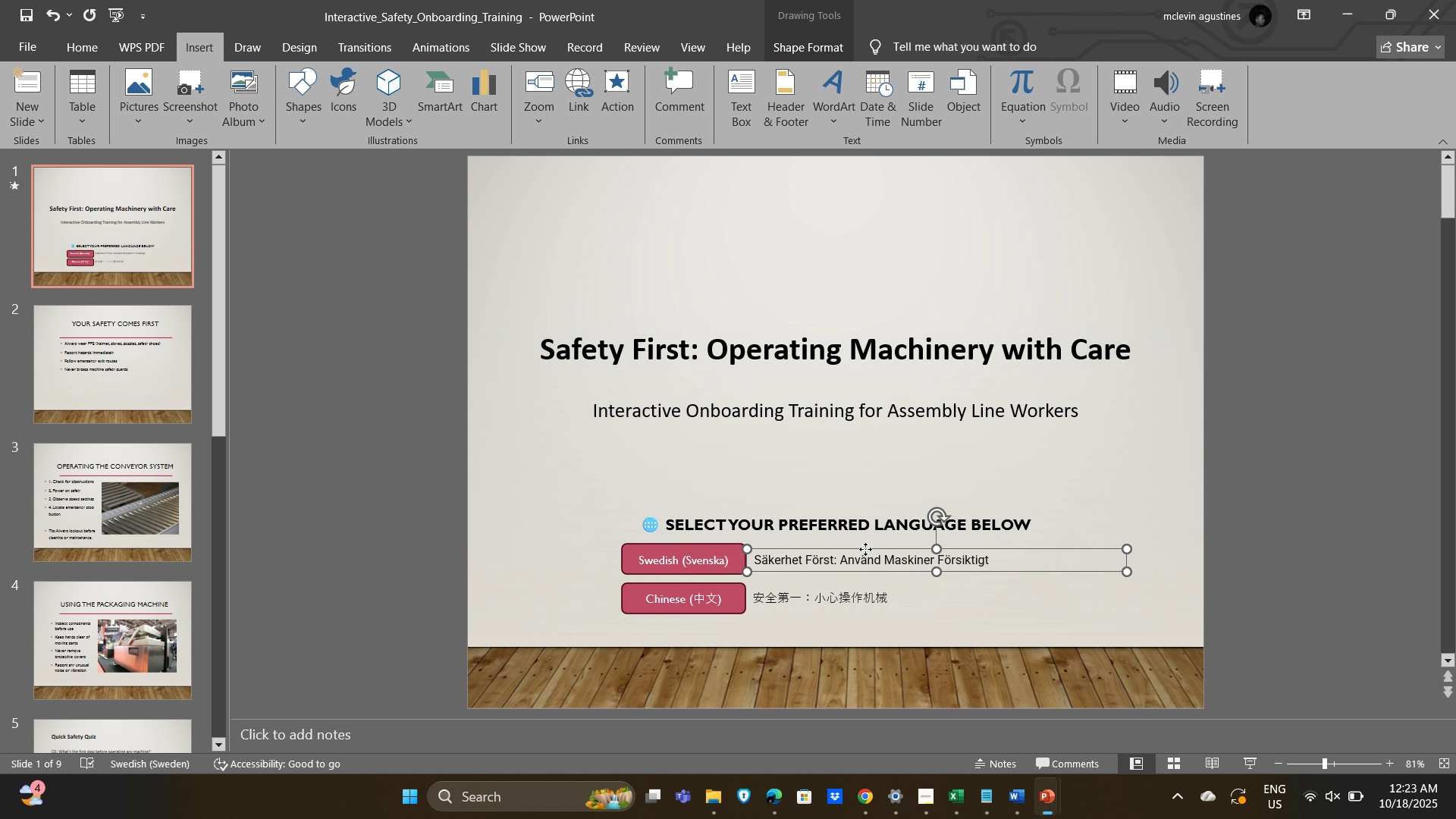 
left_click([865, 549])
 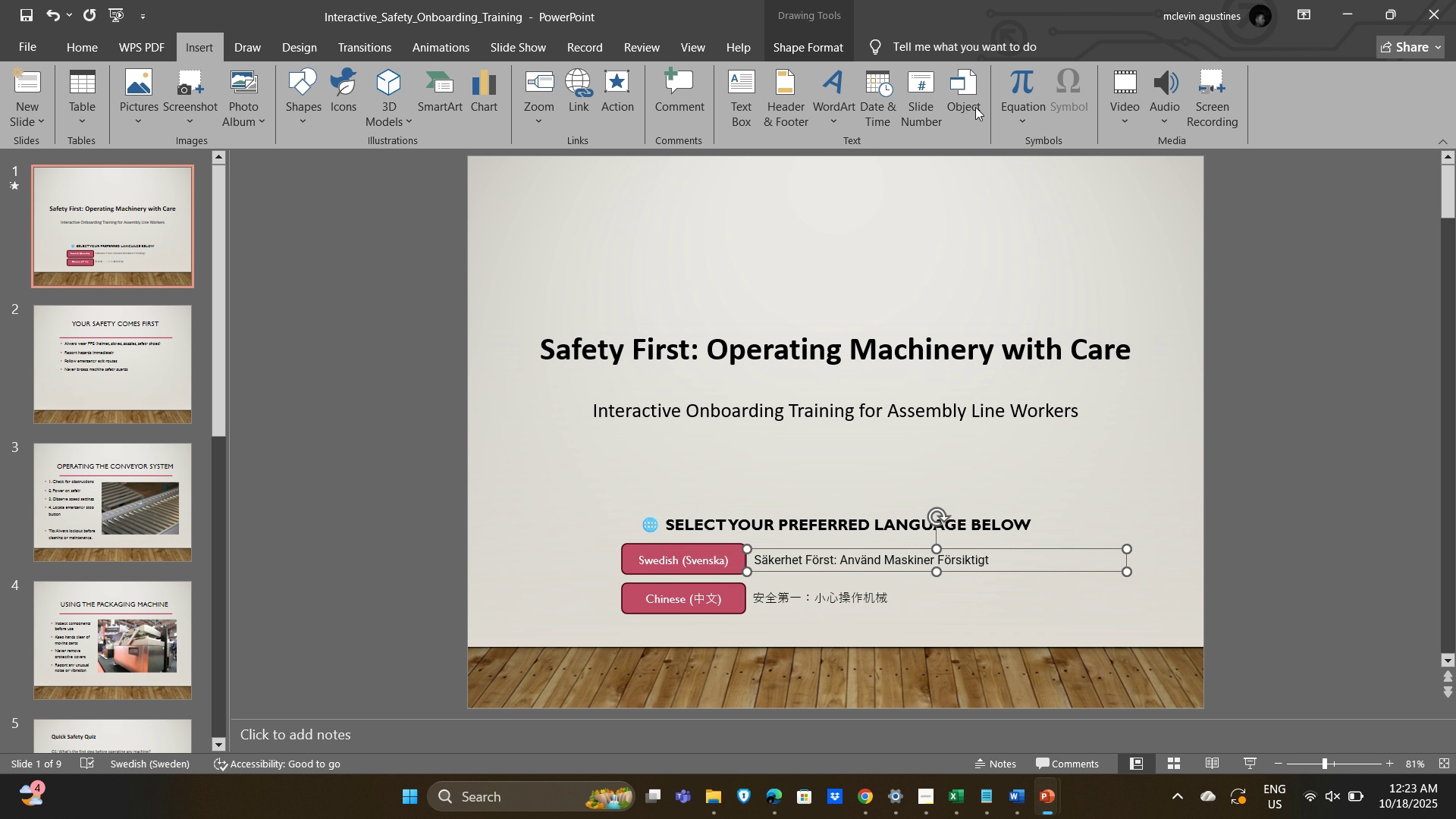 
left_click([965, 100])
 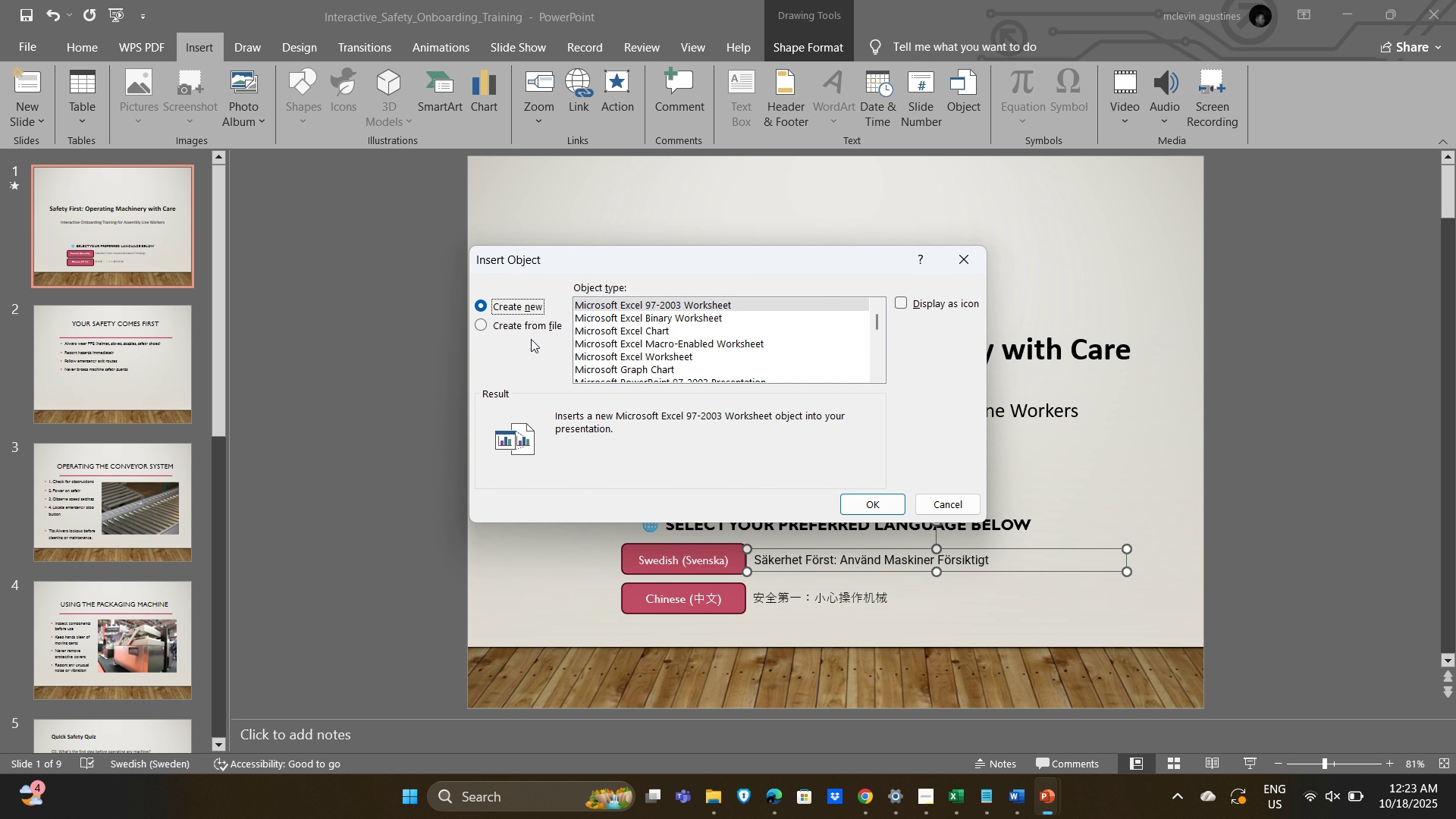 
wait(8.23)
 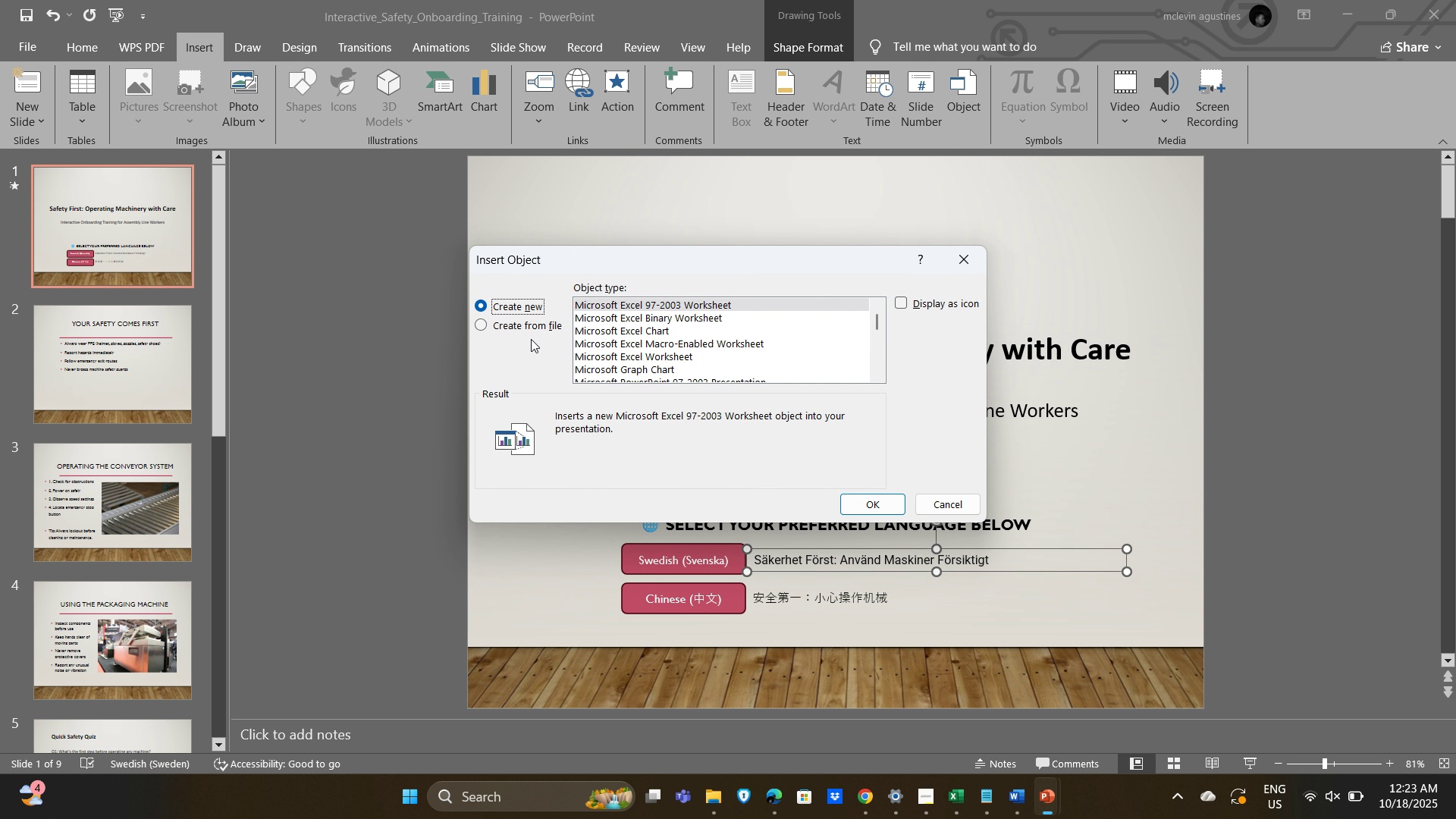 
left_click([901, 300])
 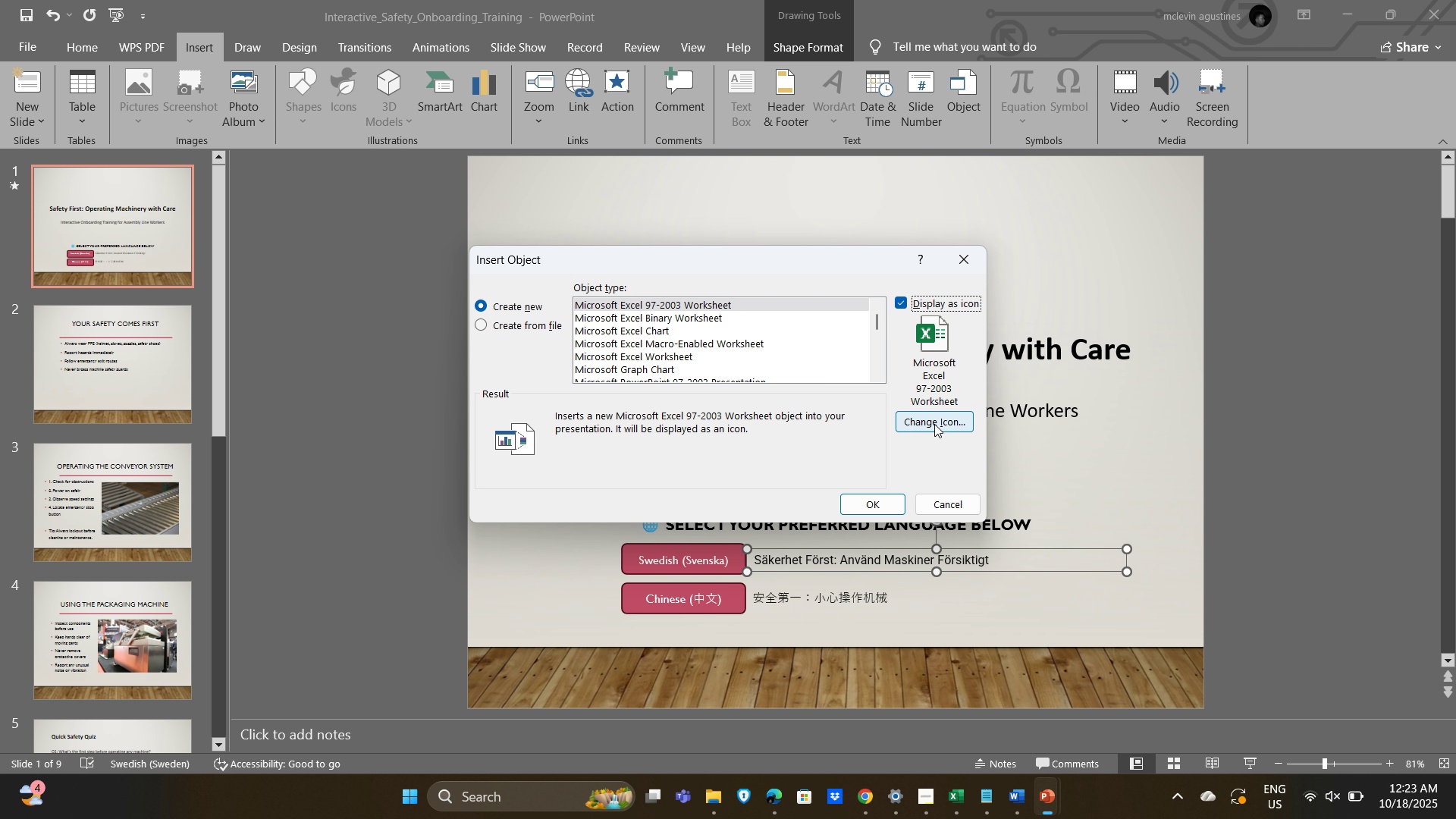 
left_click([935, 423])
 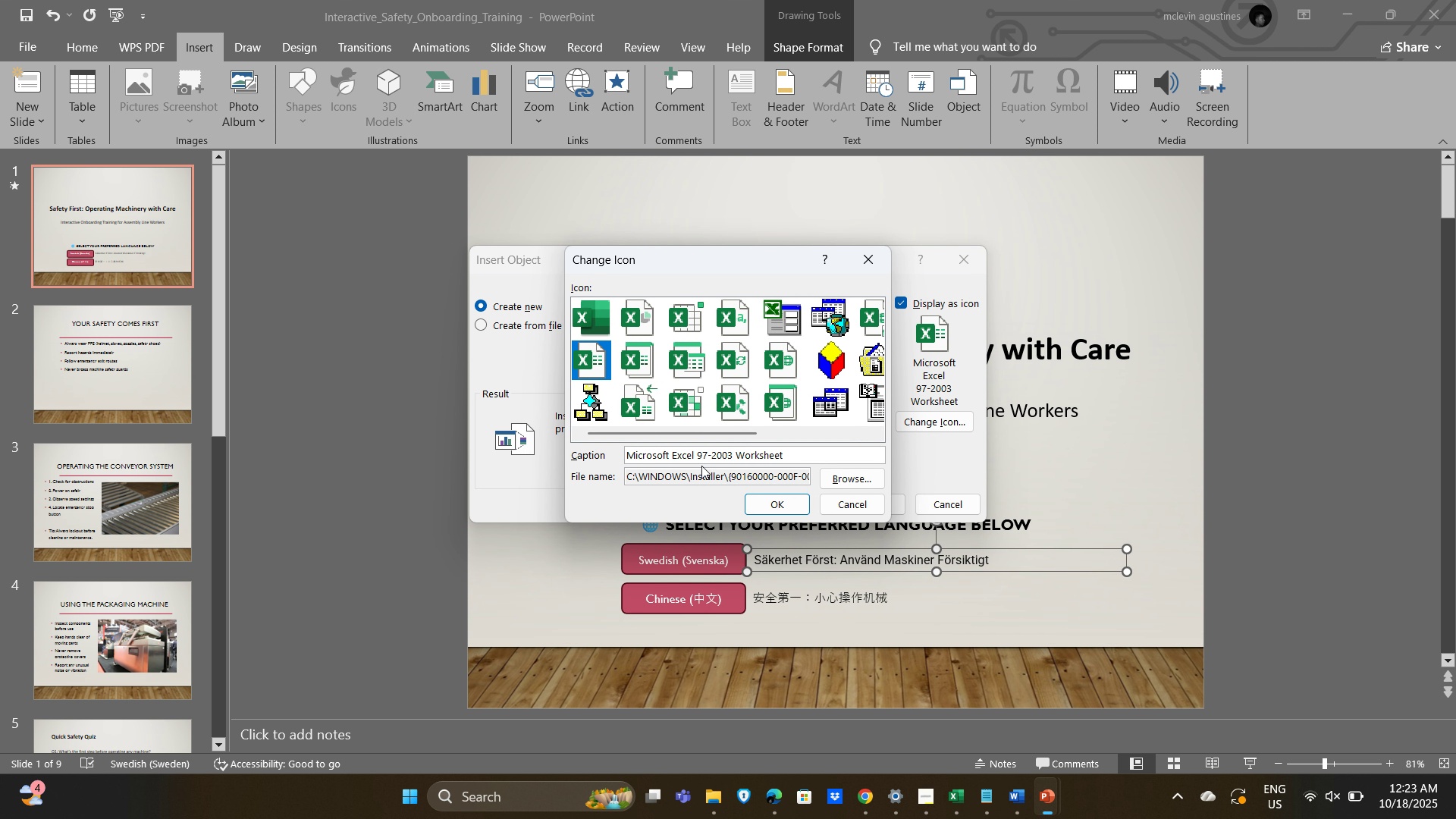 
scroll: coordinate [731, 367], scroll_direction: down, amount: 2.0
 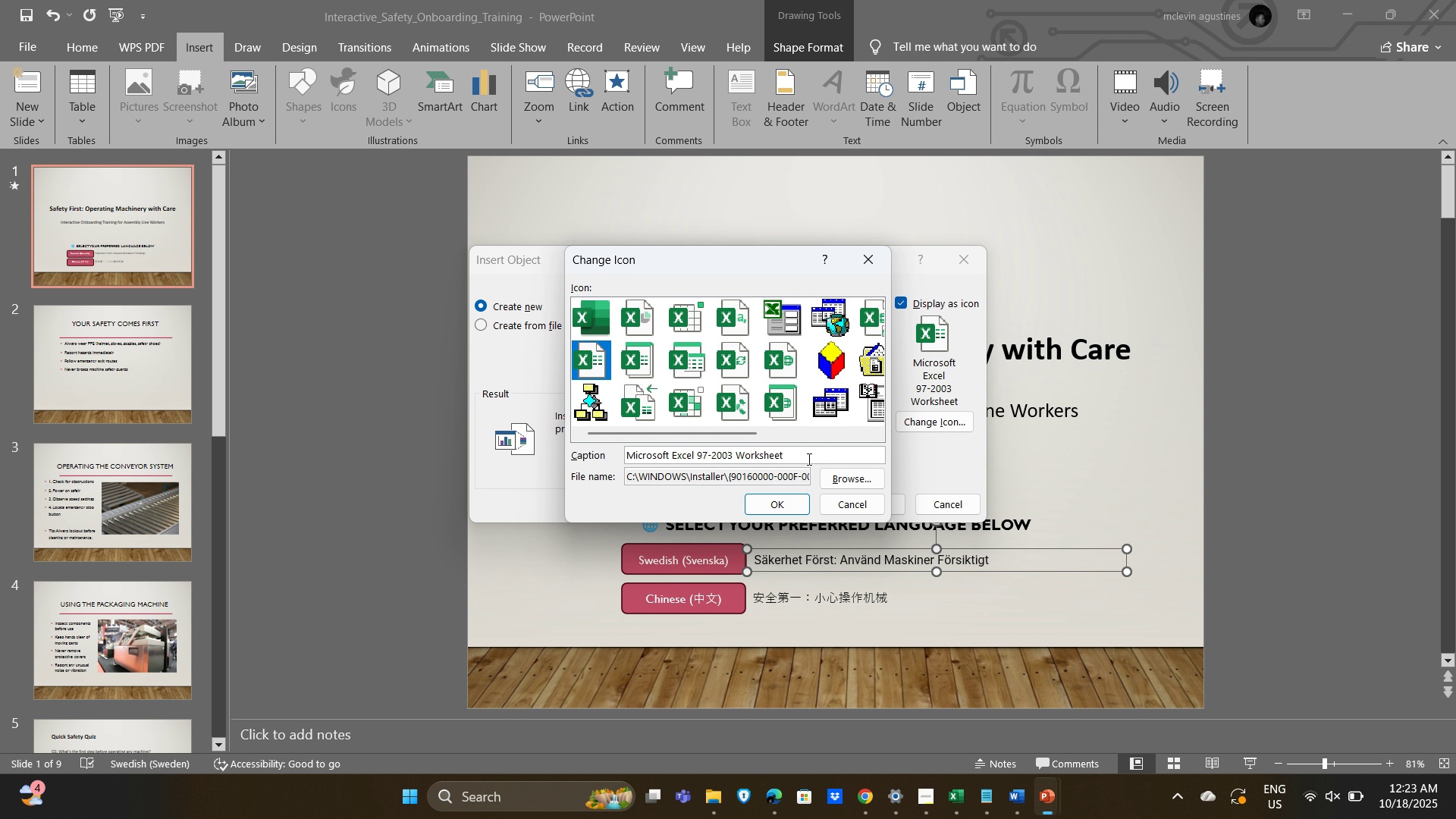 
left_click_drag(start_coordinate=[812, 458], to_coordinate=[613, 447])
 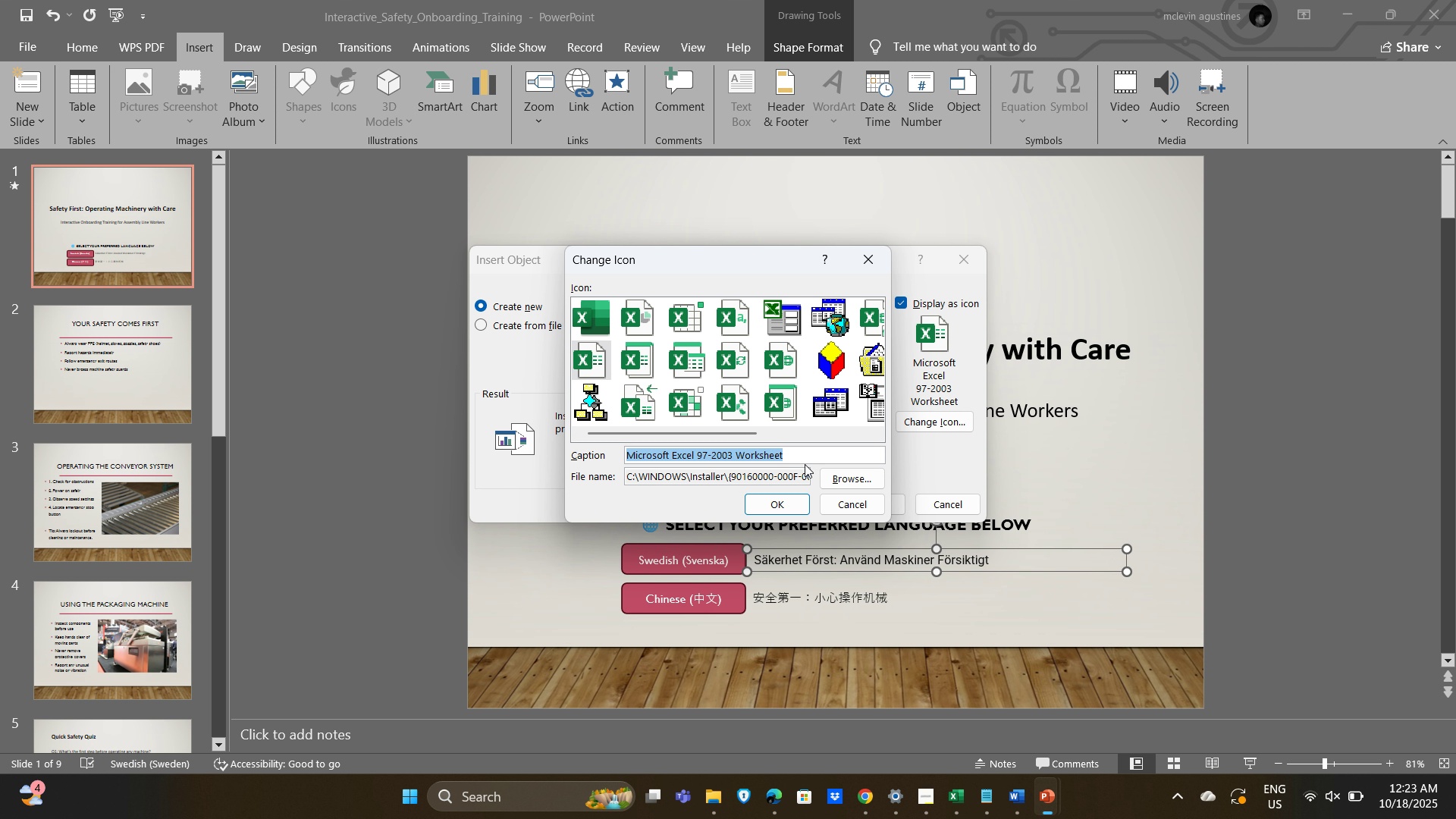 
wait(5.44)
 